 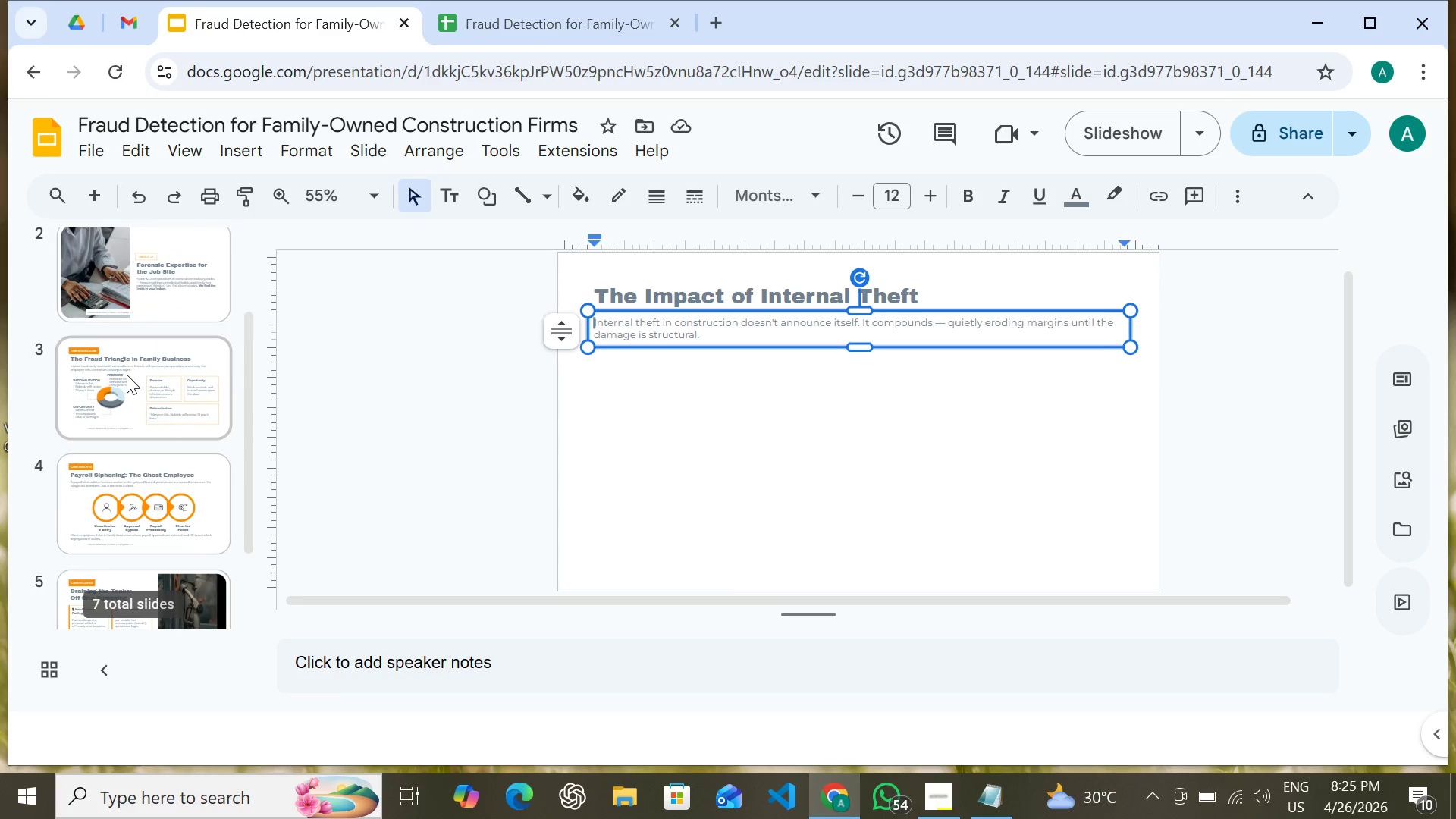 
left_click([163, 388])
 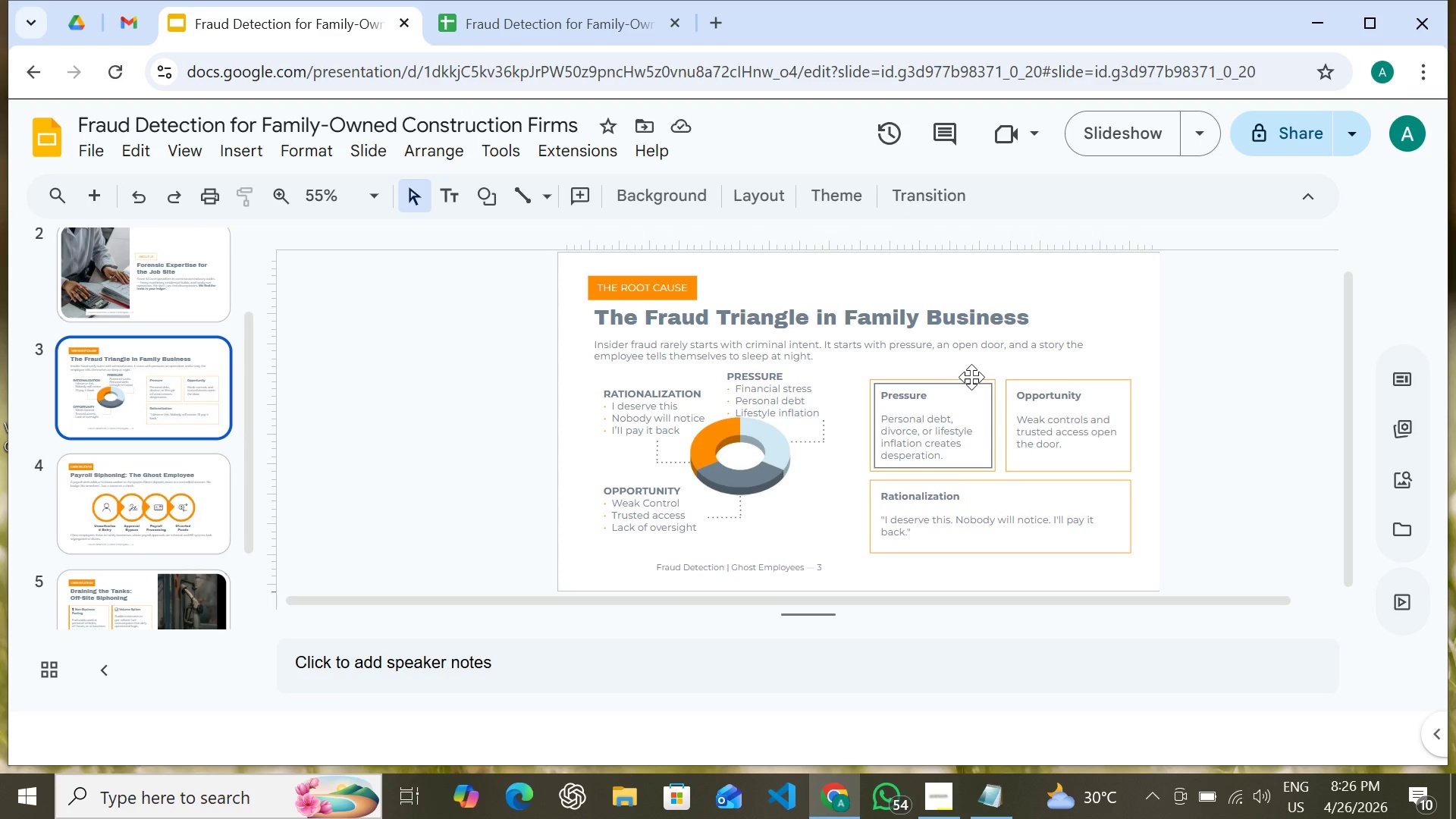 
left_click([971, 375])
 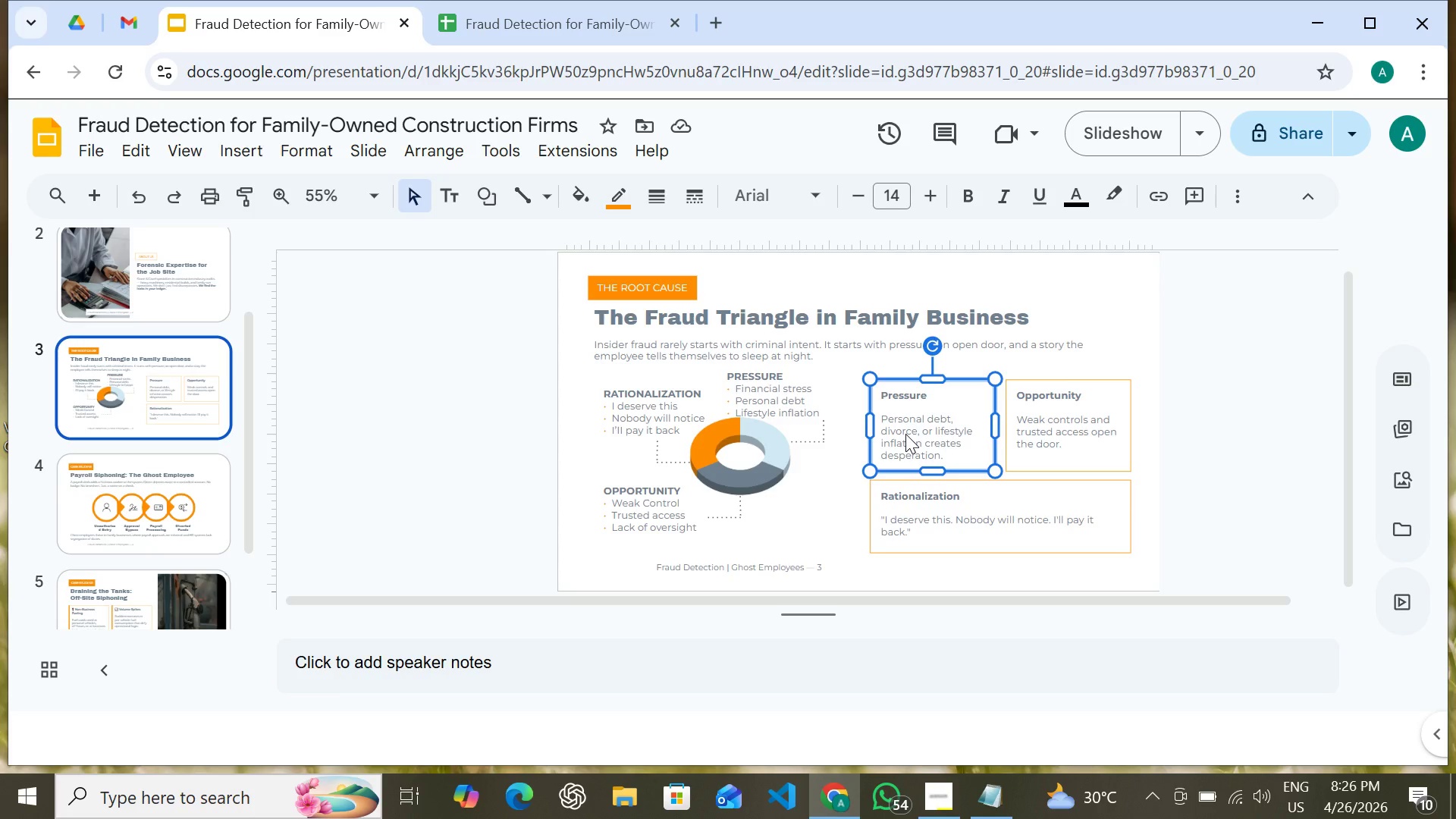 
key(Shift+ShiftLeft)
 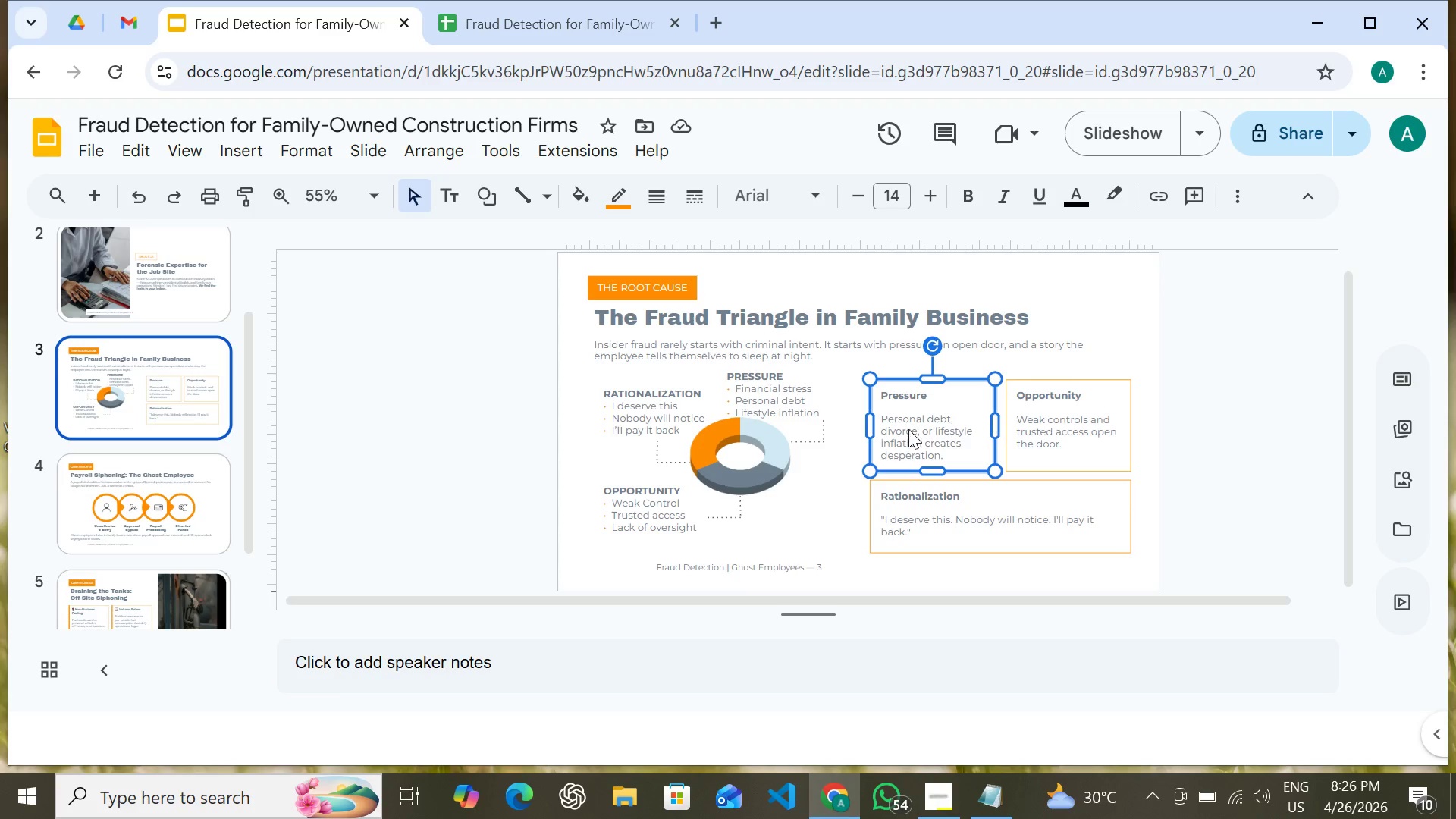 
hold_key(key=ShiftLeft, duration=1.53)
left_click([910, 423])
 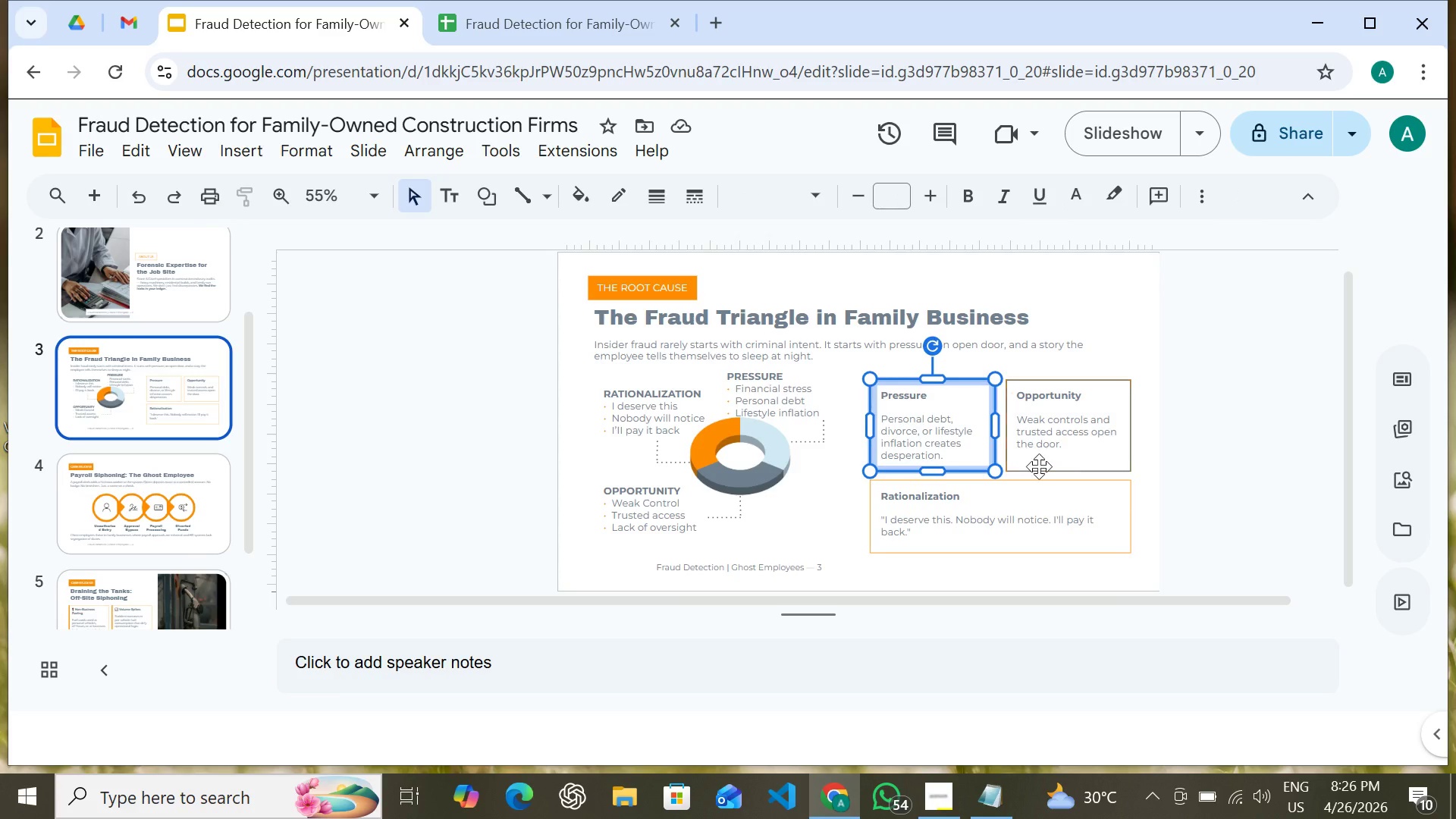 
hold_key(key=ShiftLeft, duration=1.5)
left_click([1040, 467])
 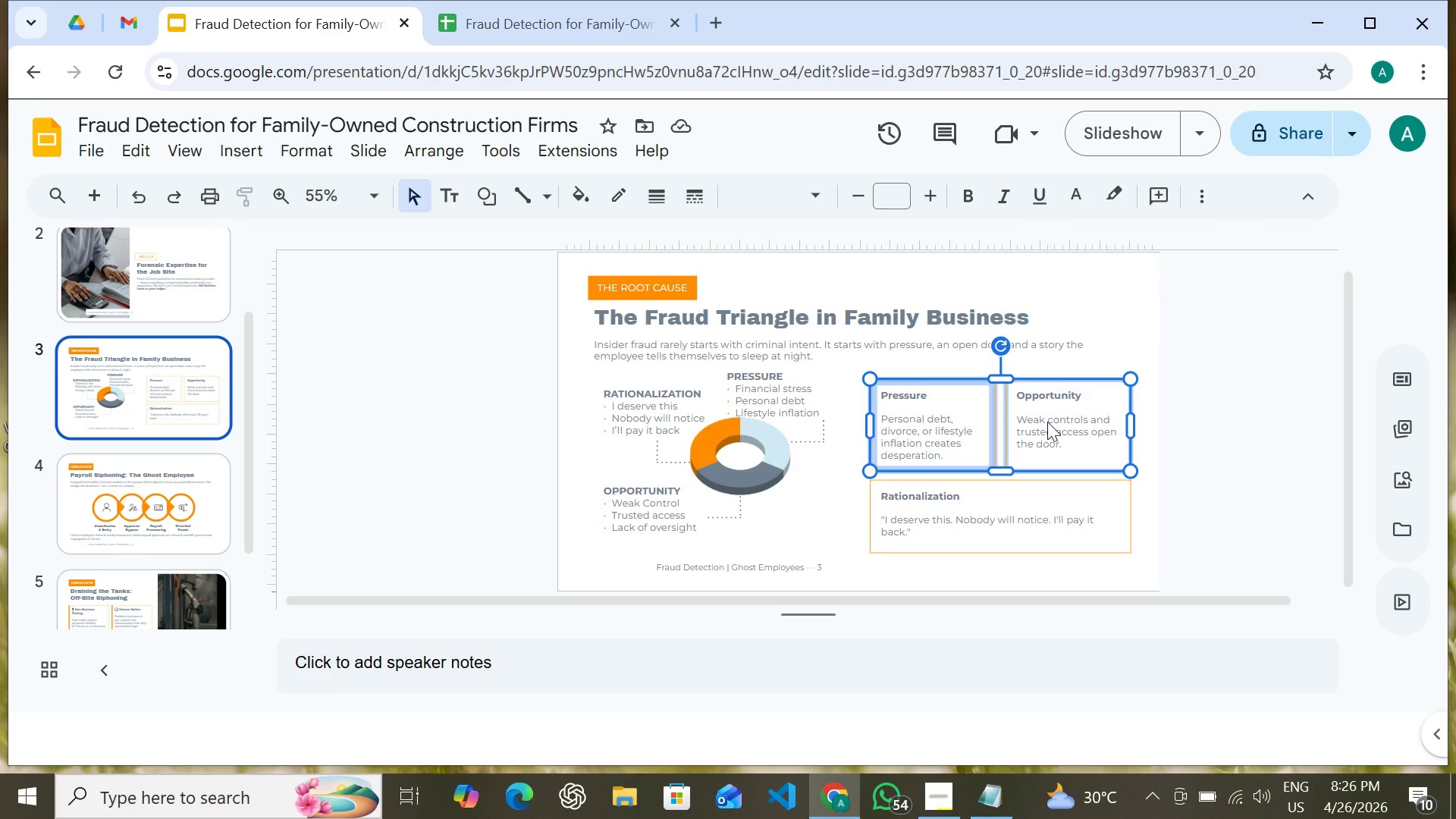 
hold_key(key=ShiftLeft, duration=1.53)
left_click([1047, 422])
 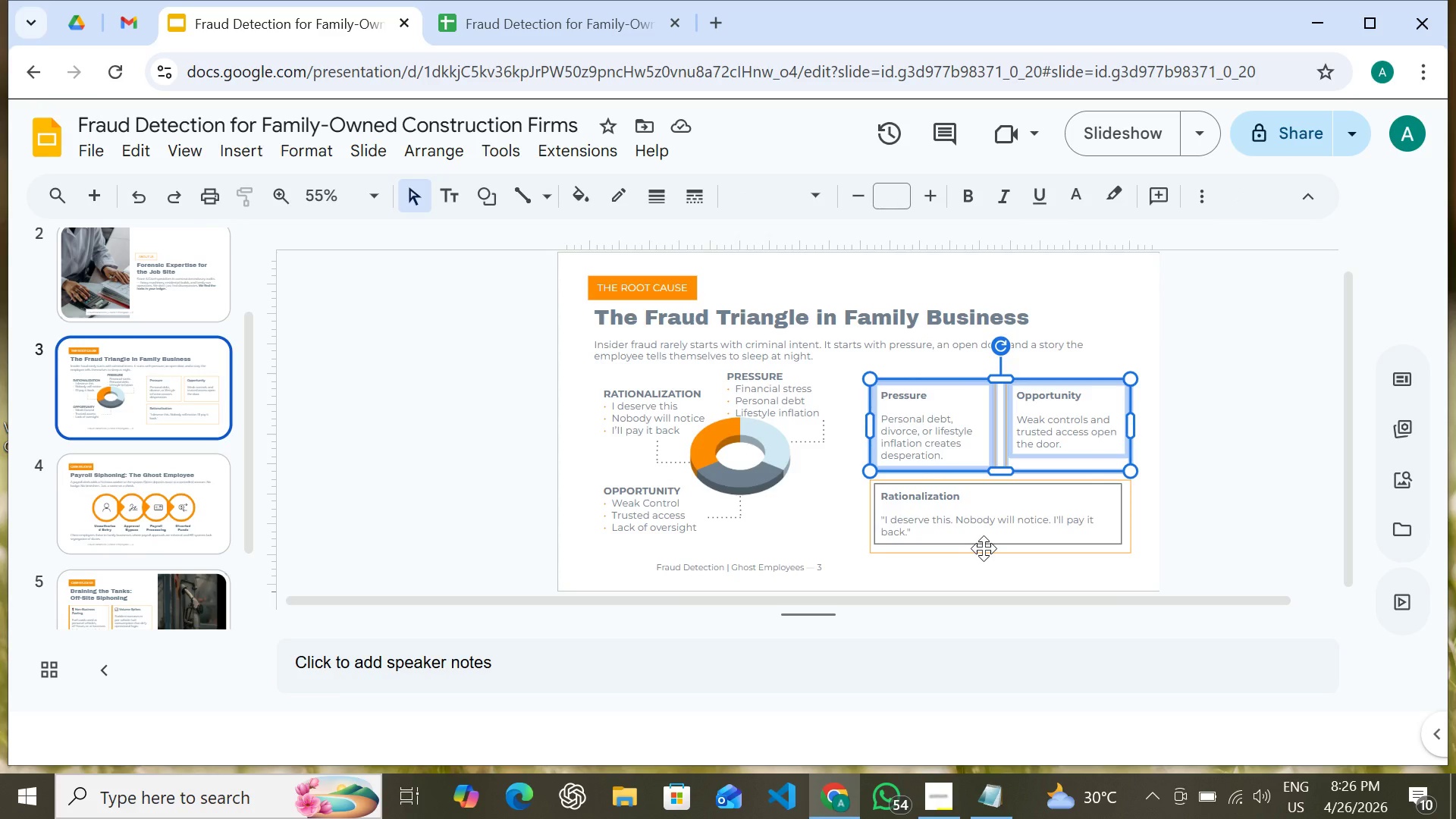 
hold_key(key=ShiftLeft, duration=1.5)
left_click([974, 517])
 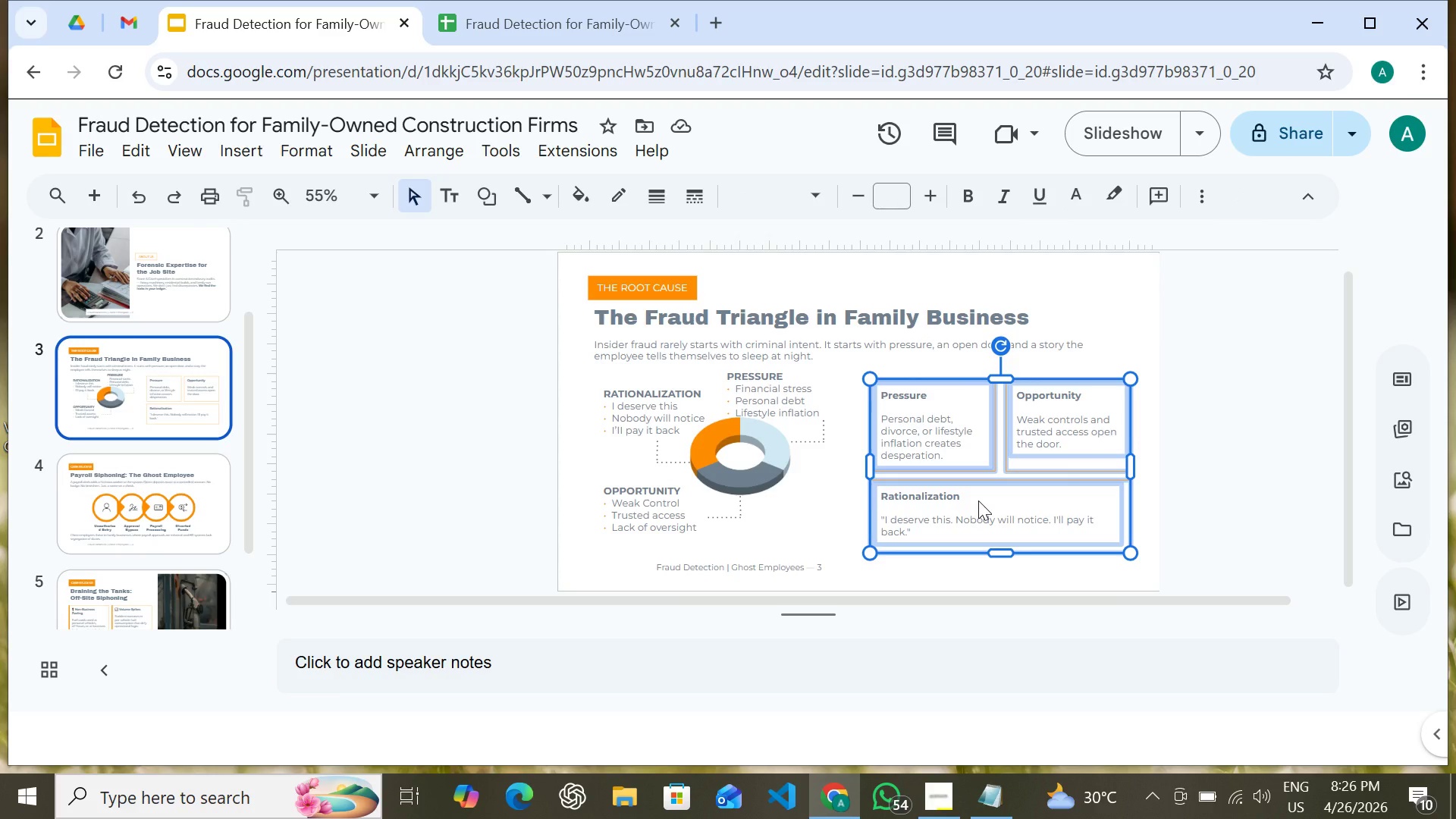 
key(Shift+ShiftLeft)
 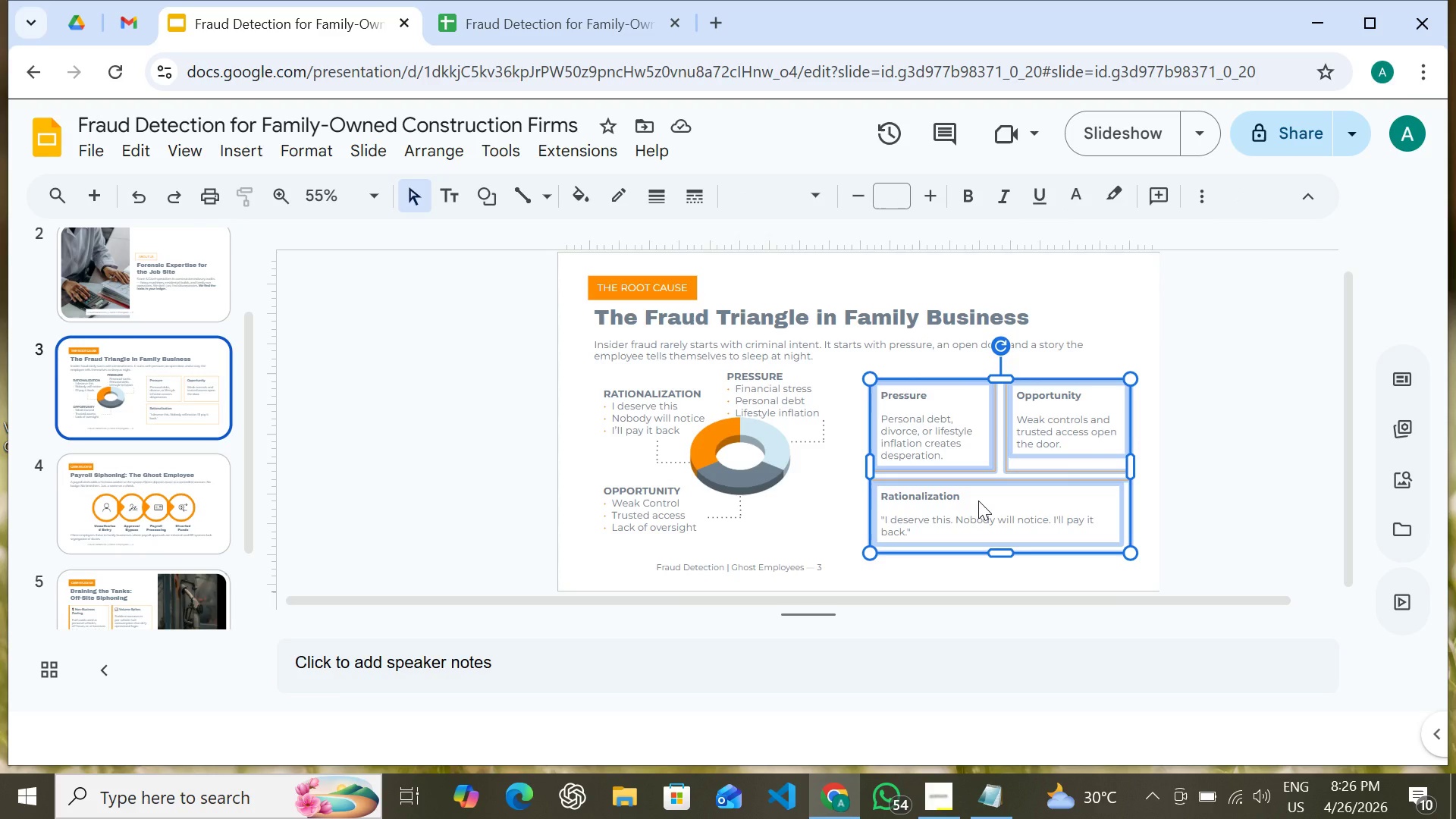 
key(Shift+ShiftLeft)
 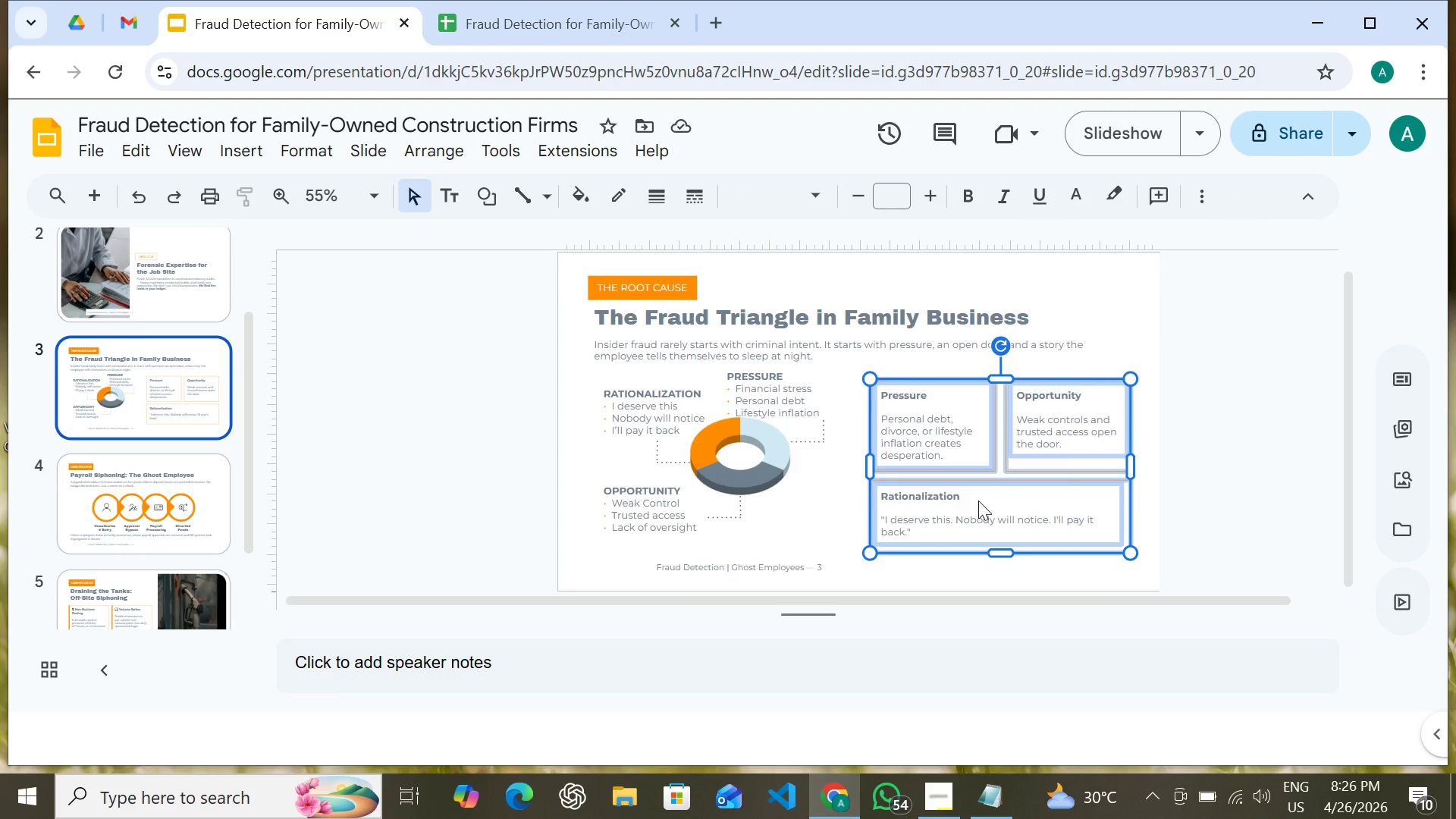 
key(Shift+ShiftLeft)
 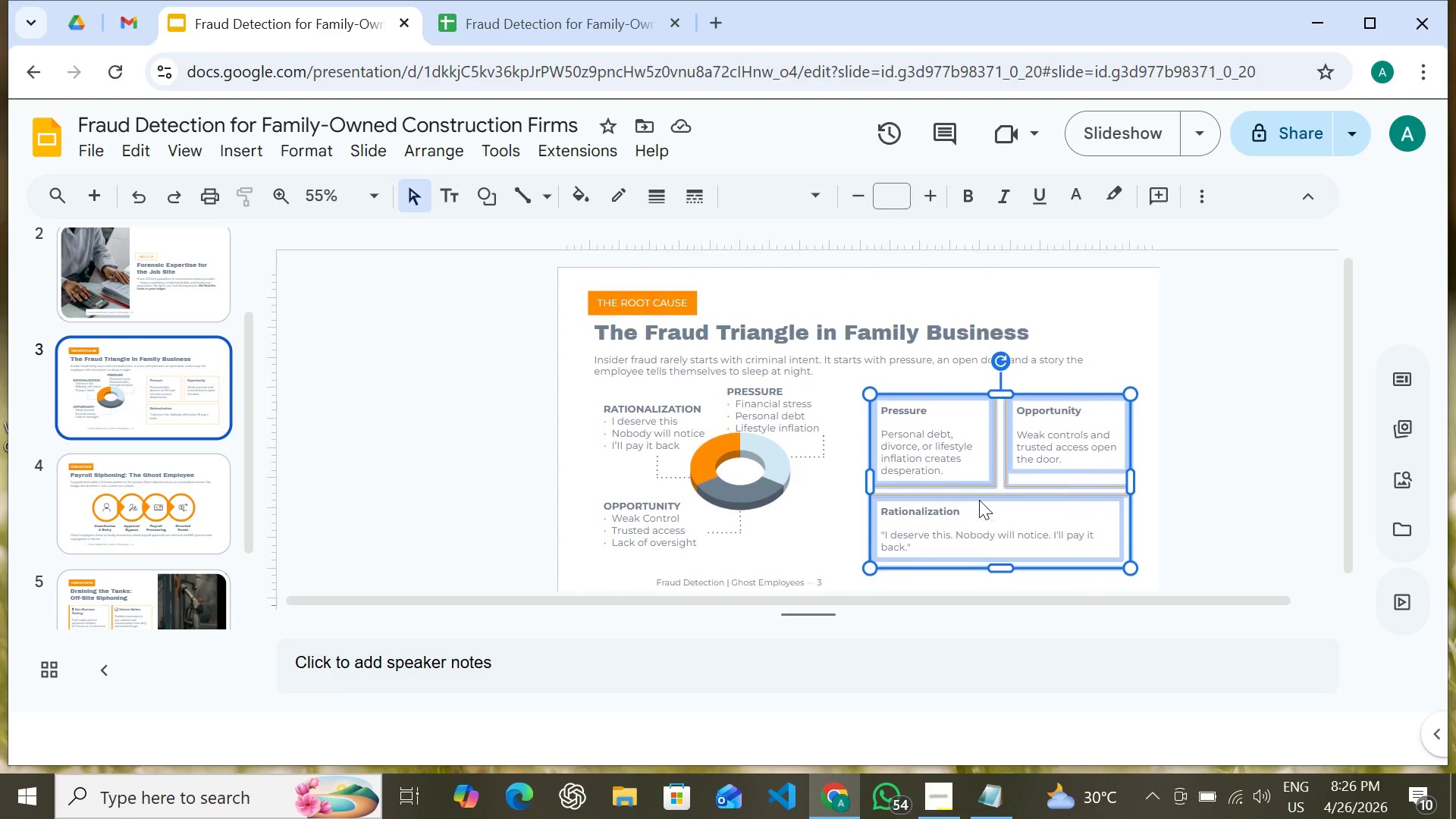 
right_click([979, 500])
 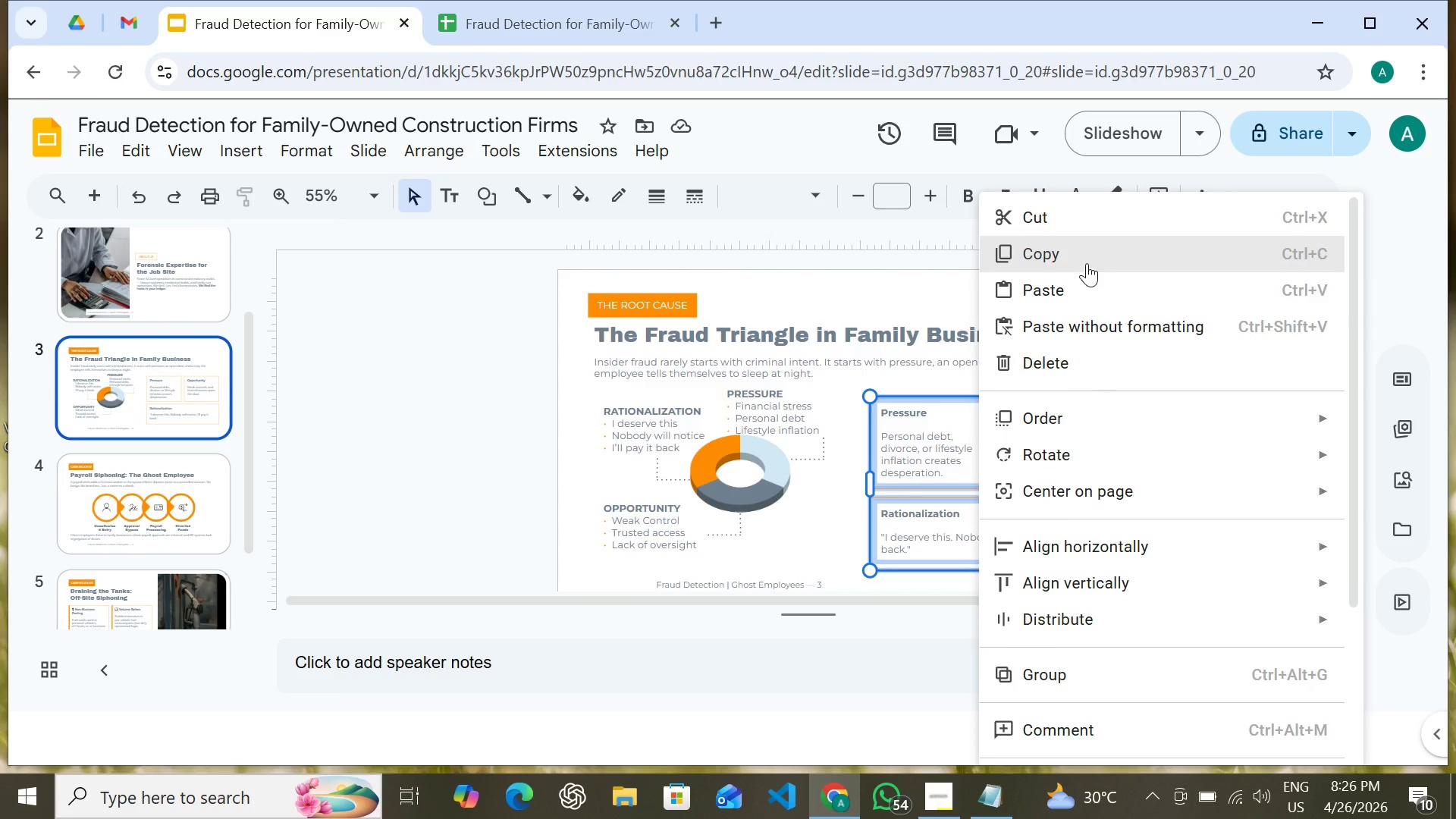 
scroll: coordinate [979, 500], scroll_direction: up, amount: 1.0
 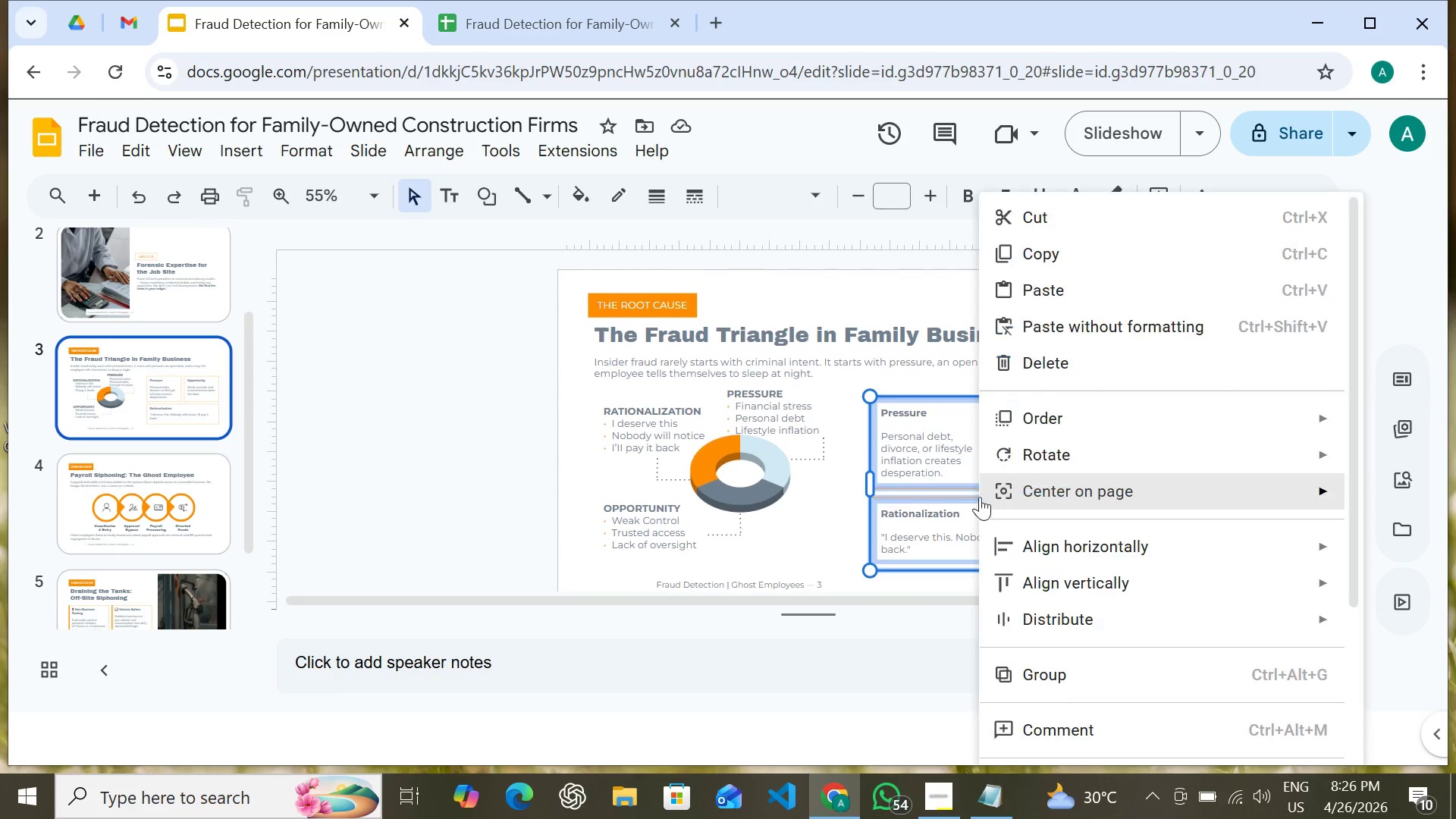 
left_click([1087, 263])
 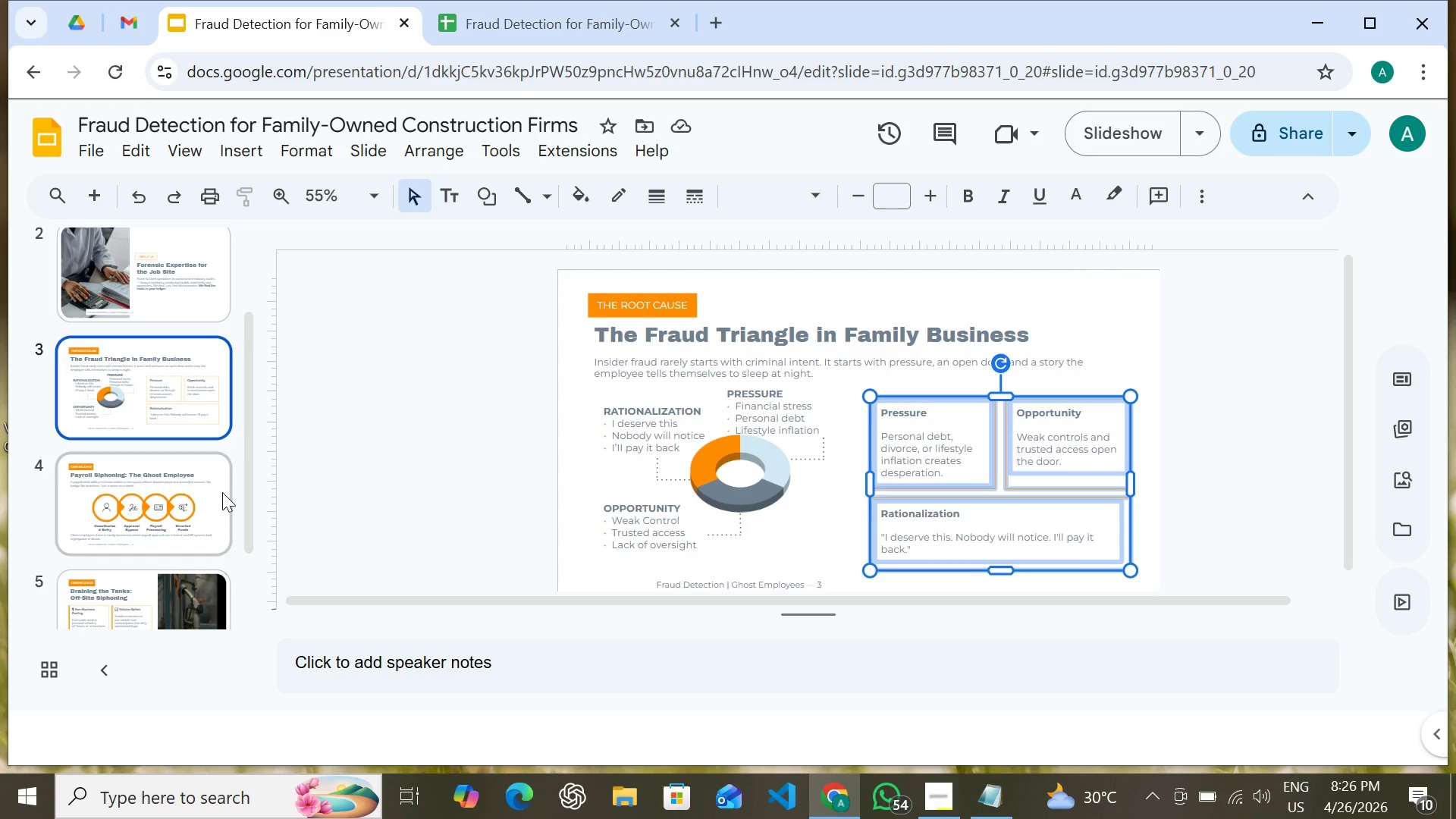 
scroll: coordinate [220, 491], scroll_direction: down, amount: 5.0
 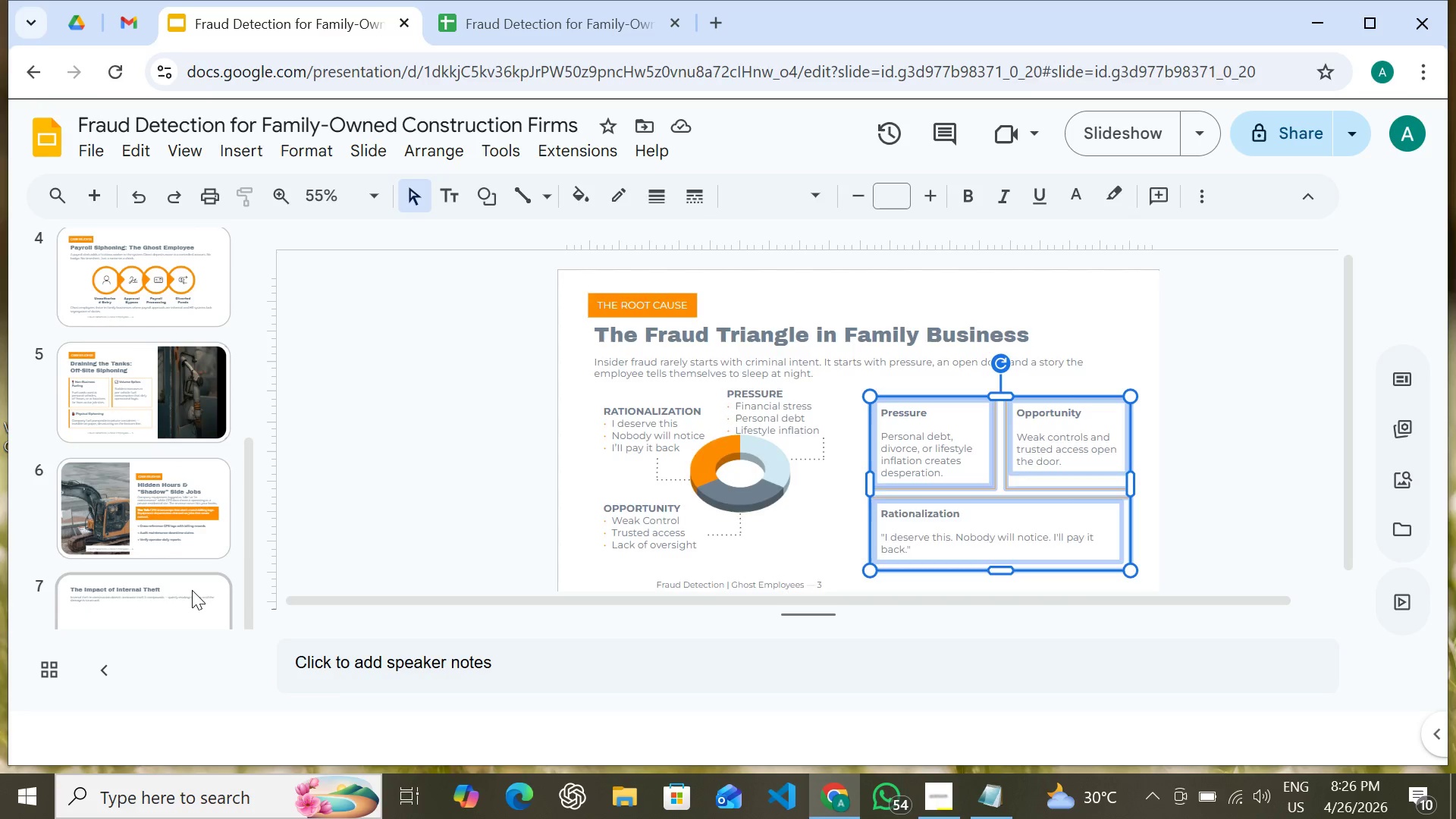 
left_click([192, 590])
 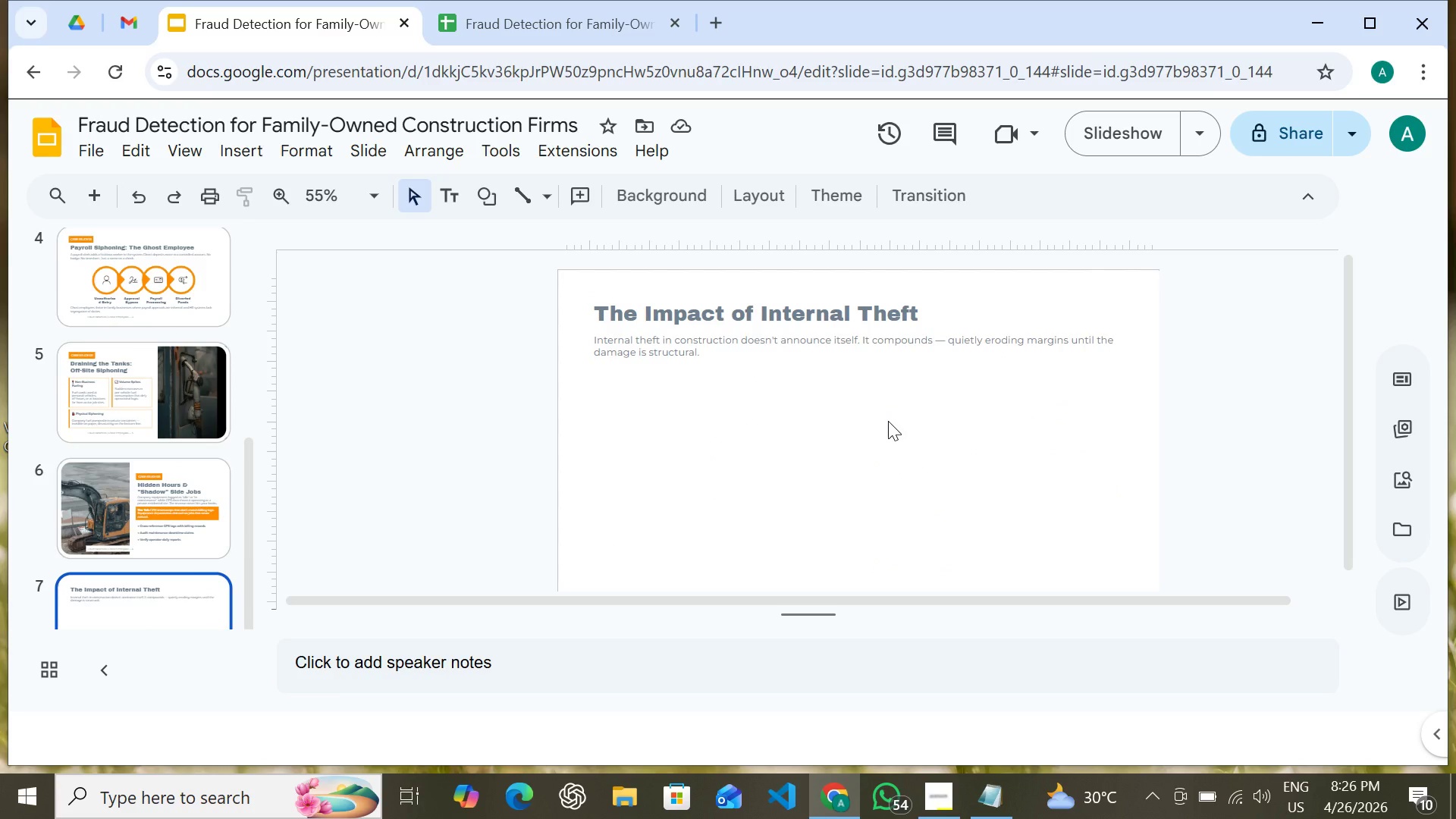 
right_click([895, 419])
 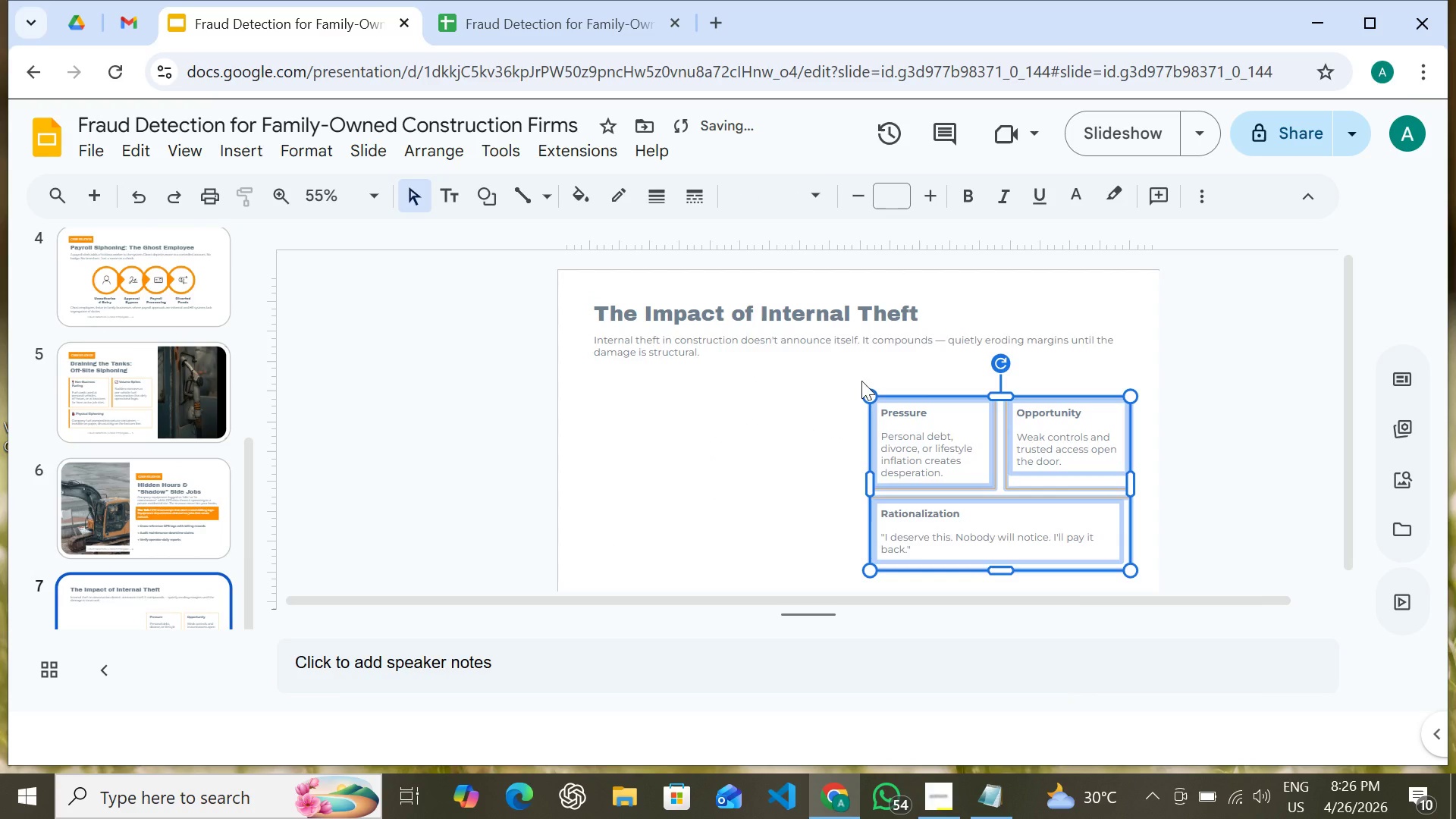 
left_click([797, 440])
 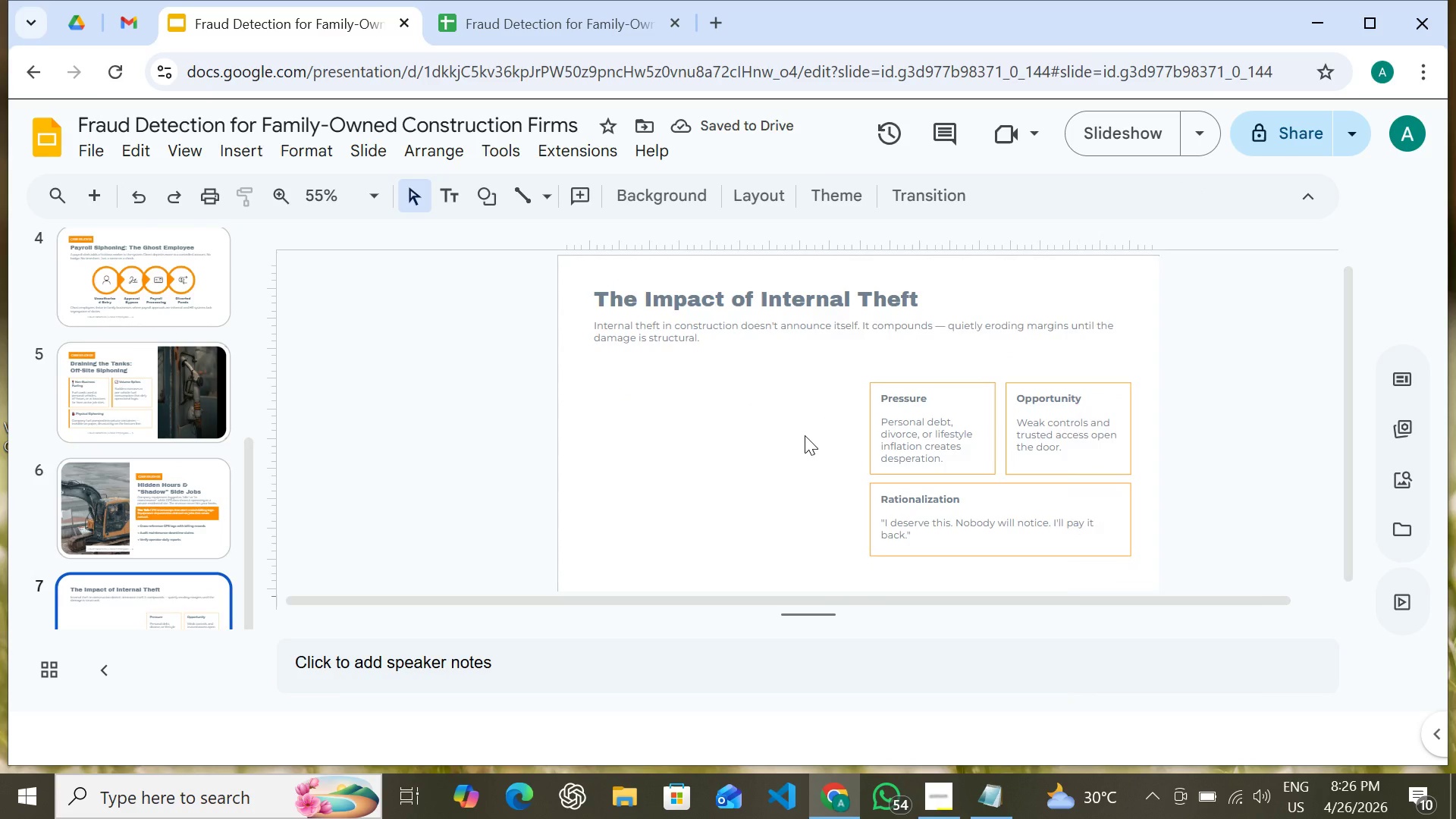 
scroll: coordinate [805, 435], scroll_direction: down, amount: 3.0
 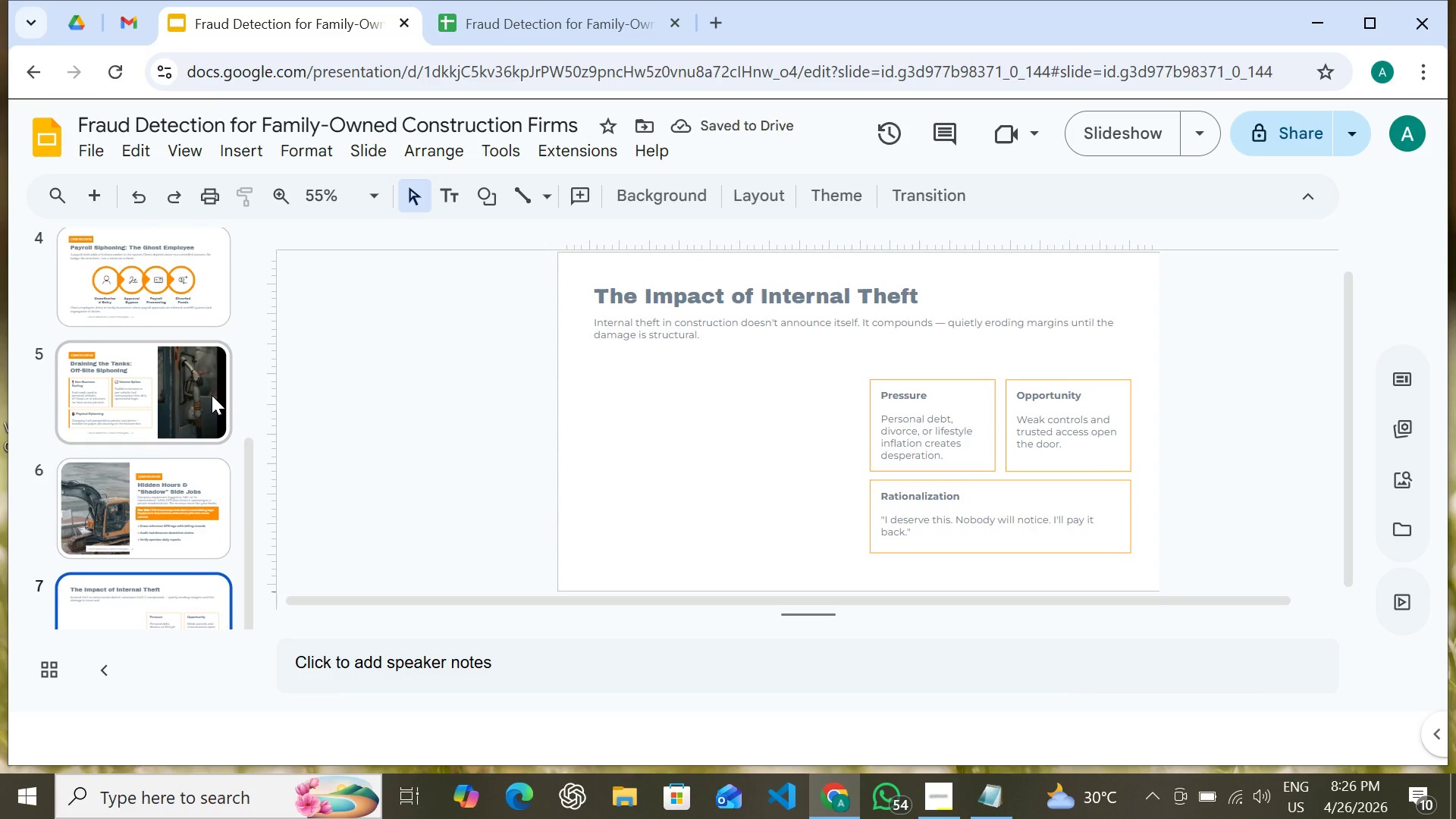 
left_click([212, 385])
 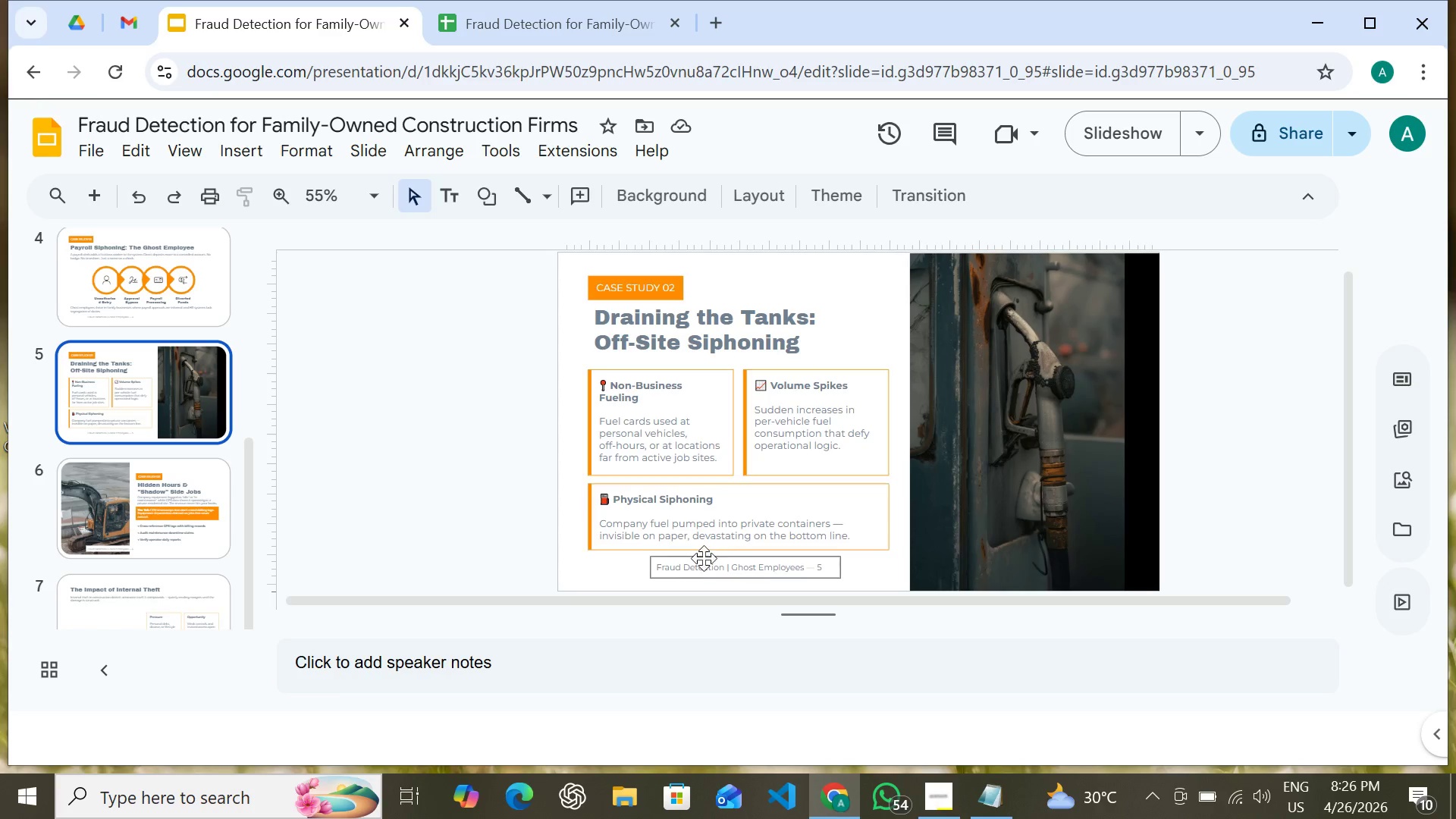 
left_click([703, 559])
 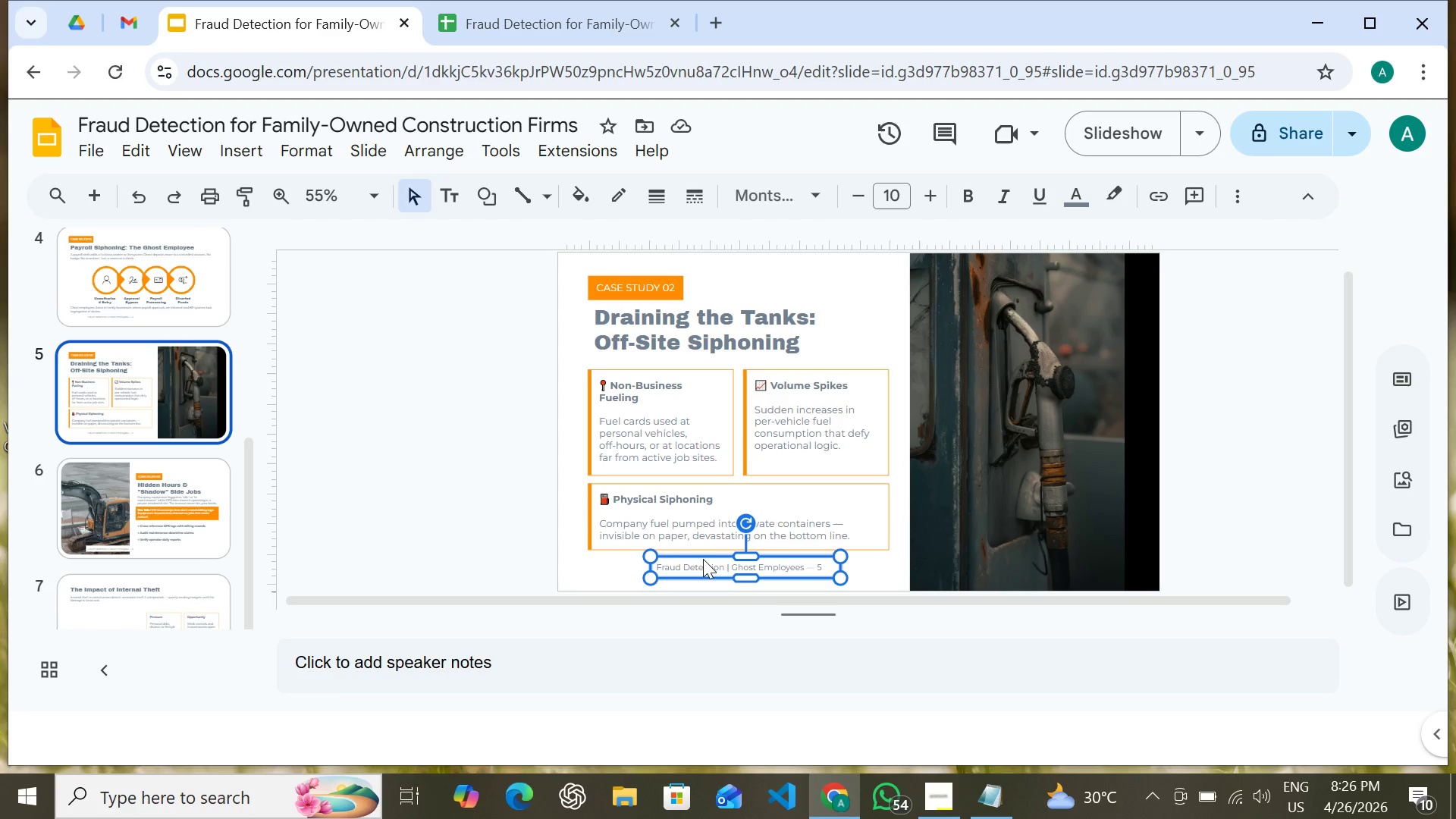 
right_click([703, 559])
 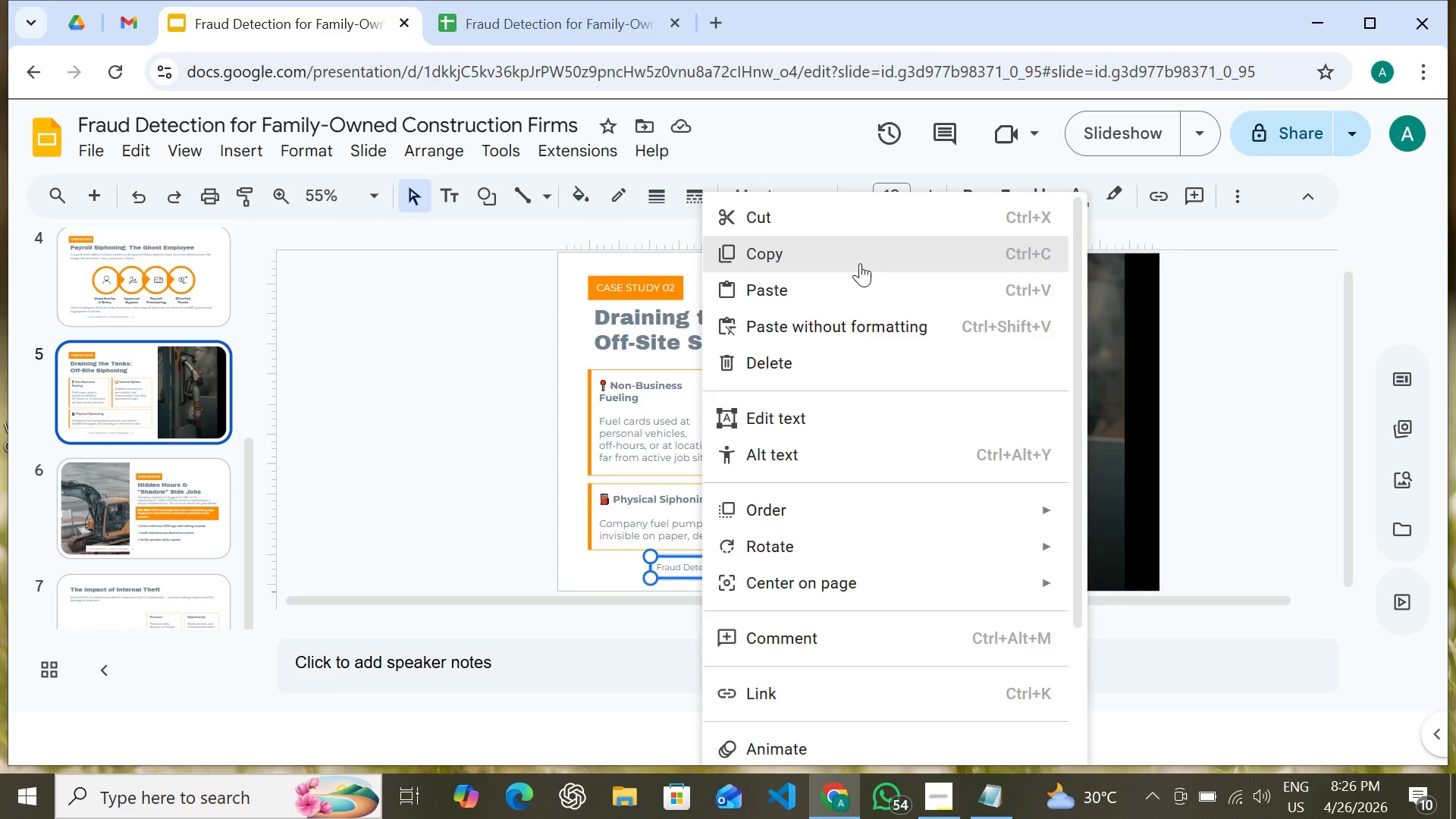 
left_click([860, 262])
 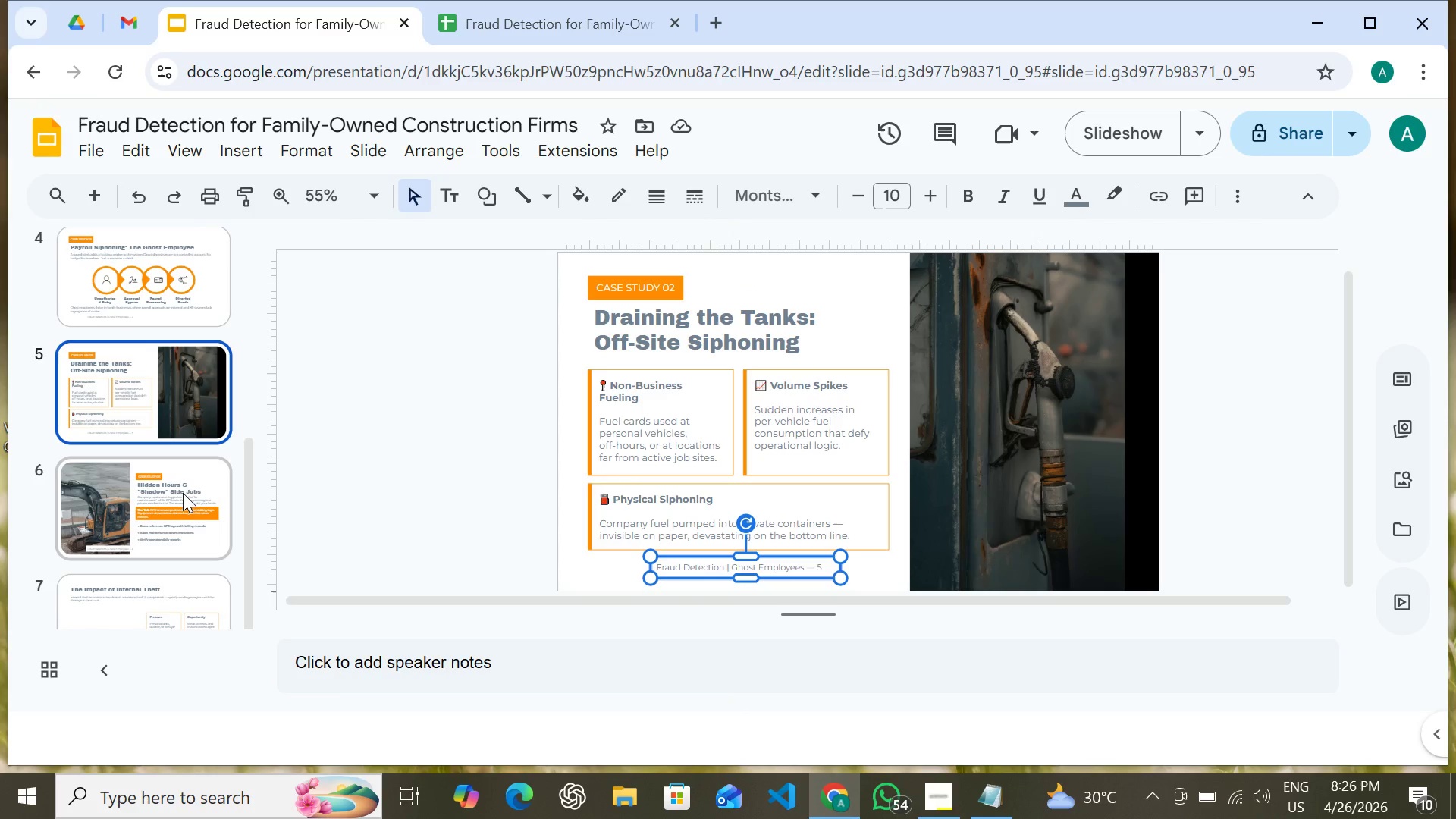 
scroll: coordinate [177, 510], scroll_direction: down, amount: 3.0
 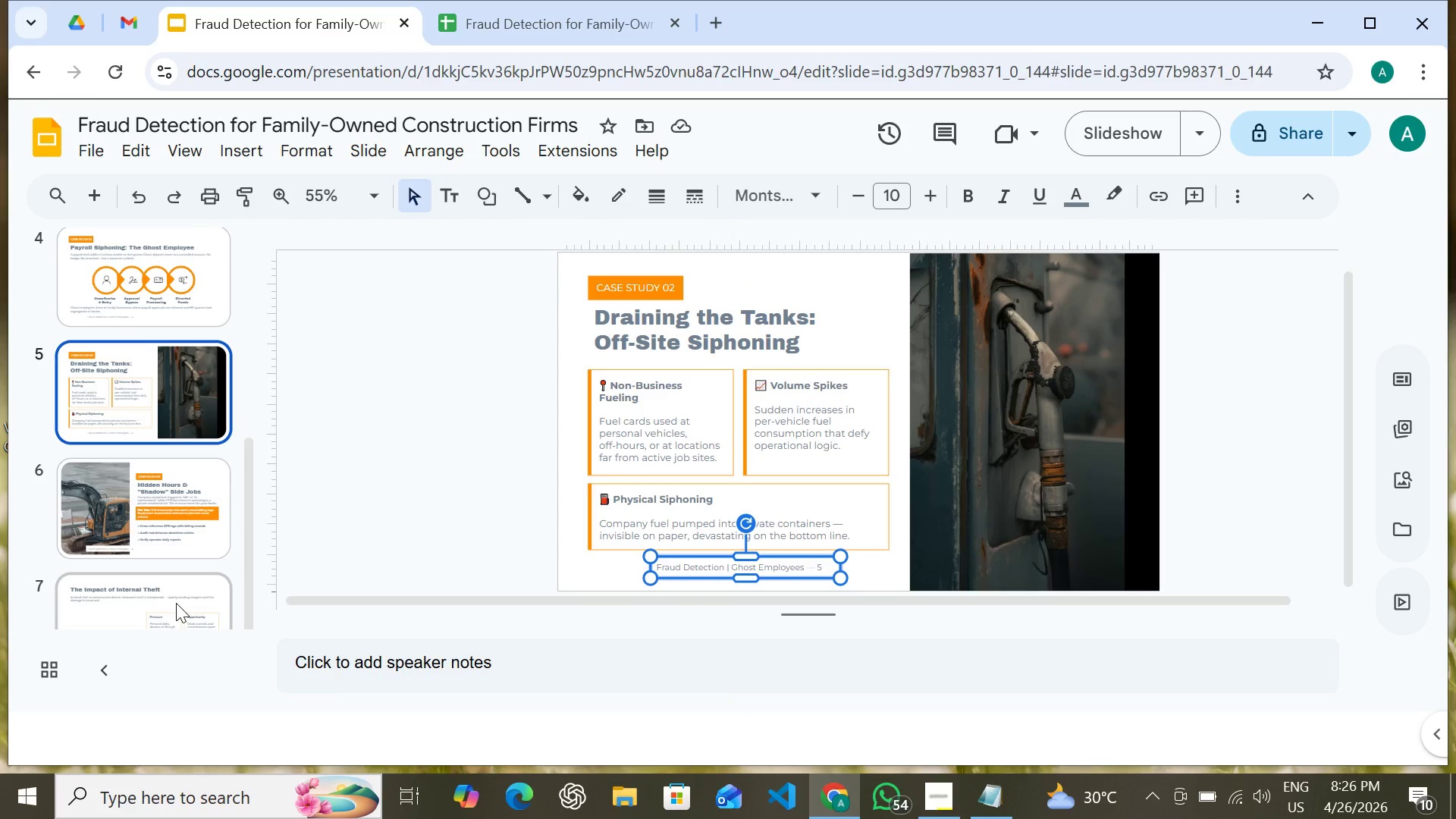 
left_click([176, 603])
 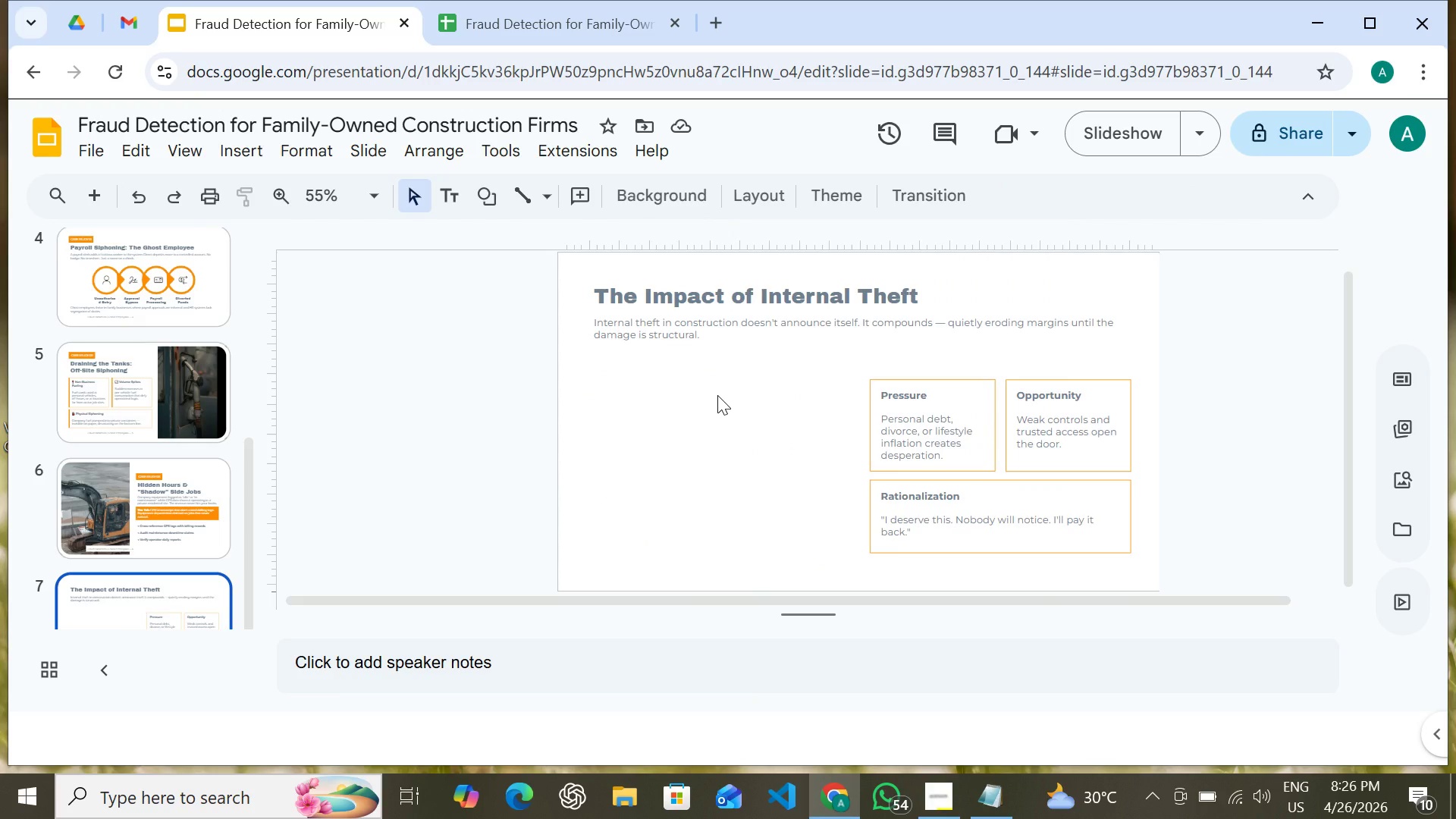 
right_click([717, 395])
 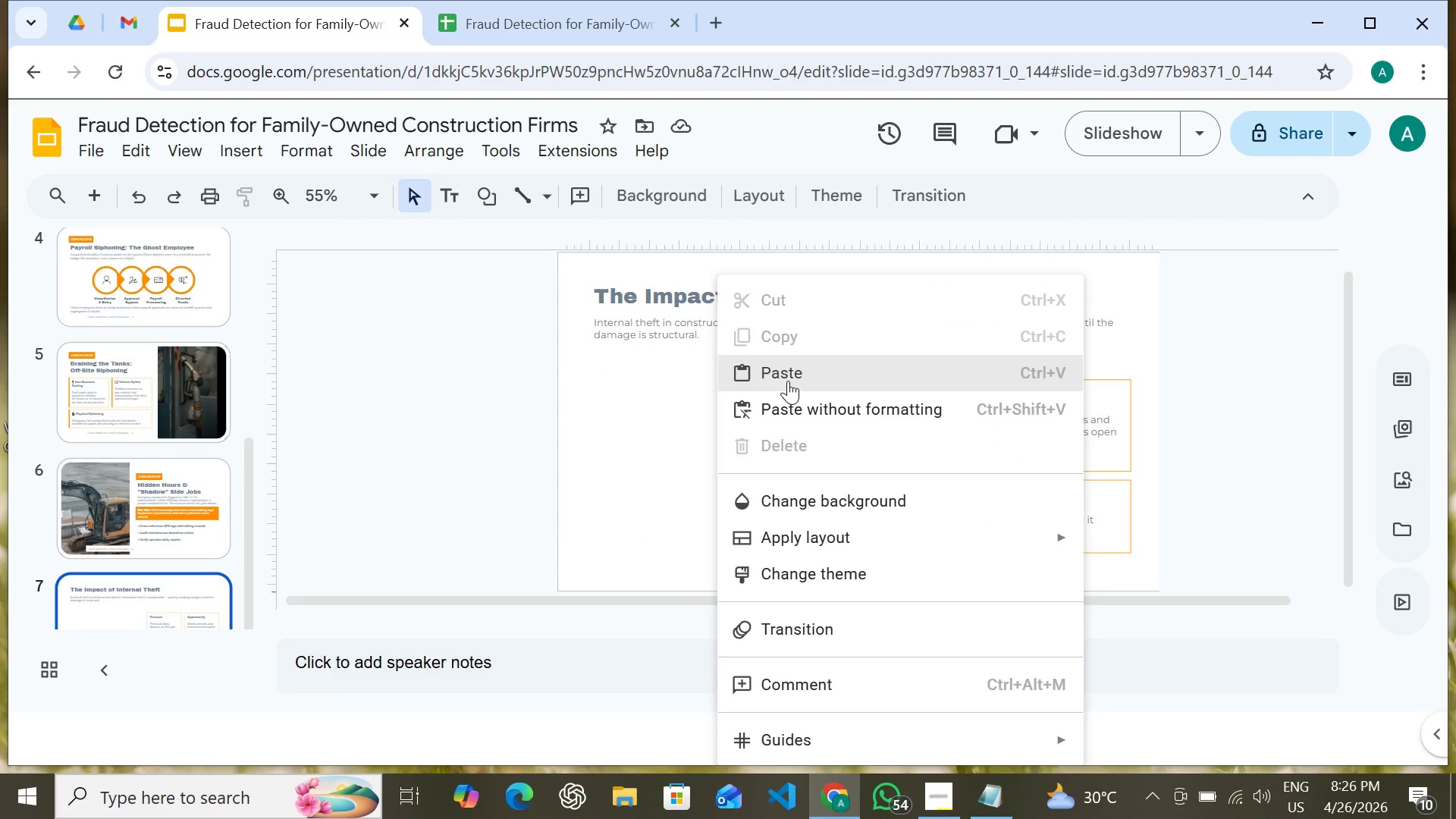 
left_click([789, 377])
 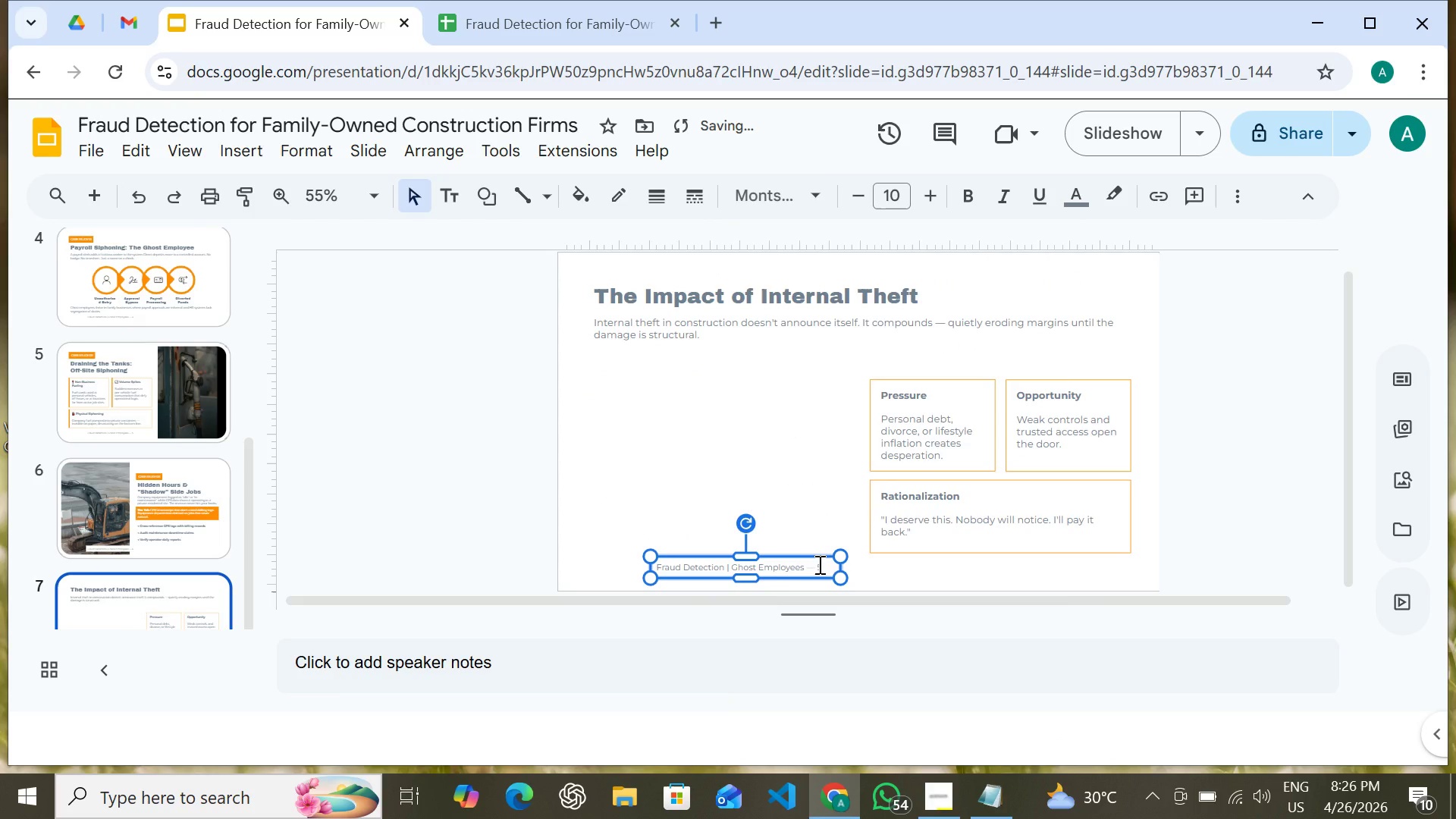 
left_click([818, 564])
 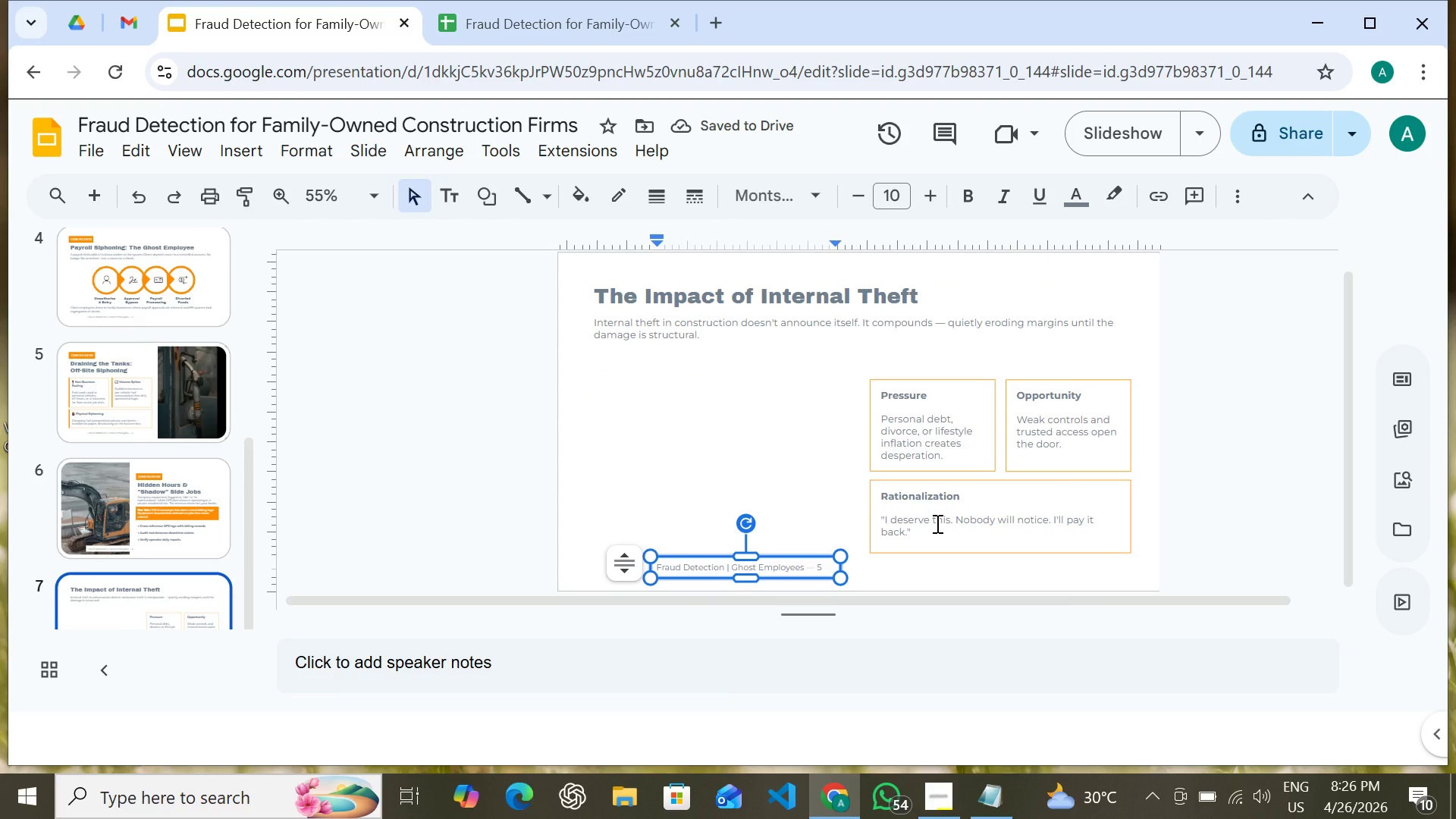 
key(Backspace)
 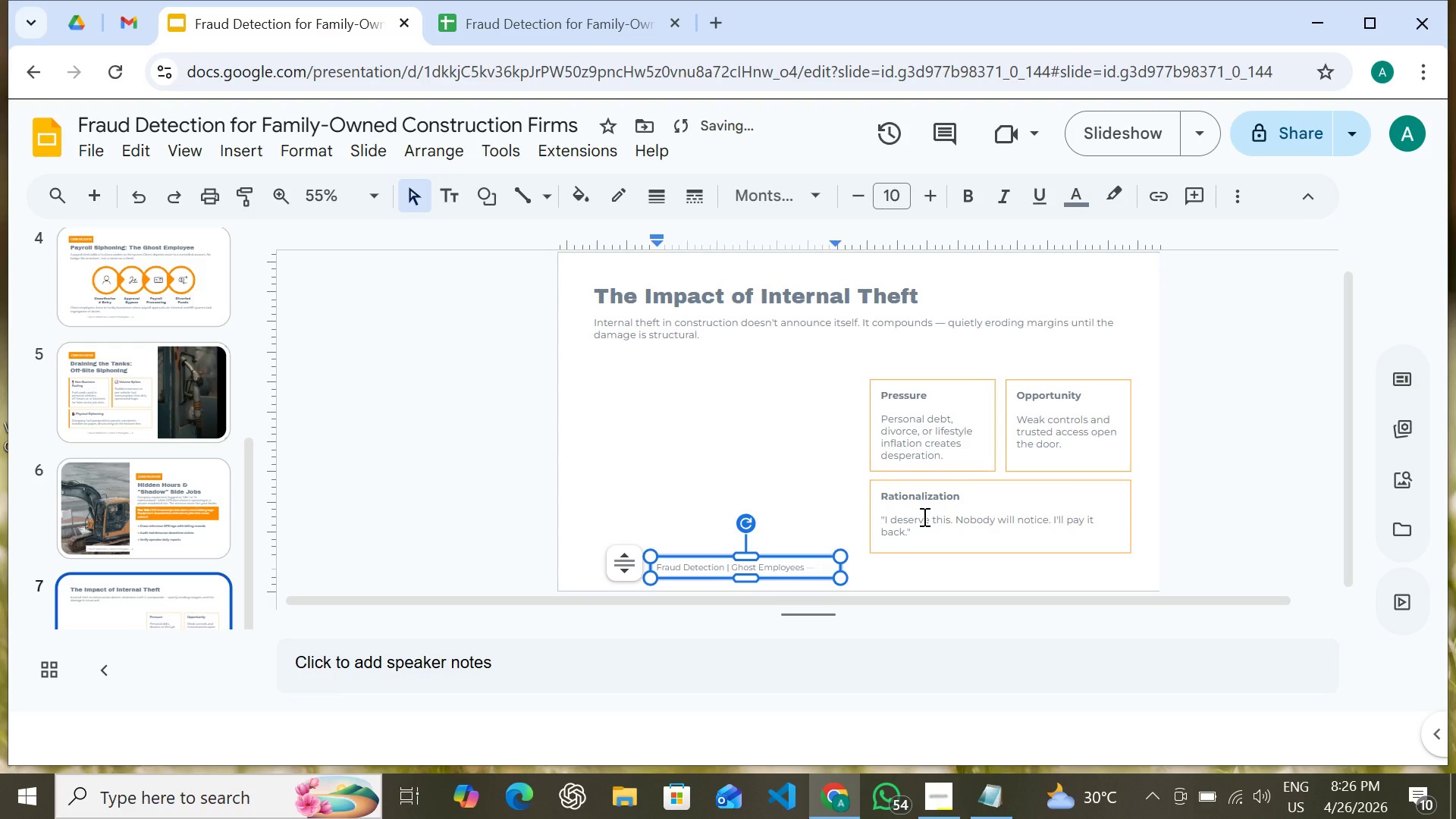 
key(7)
 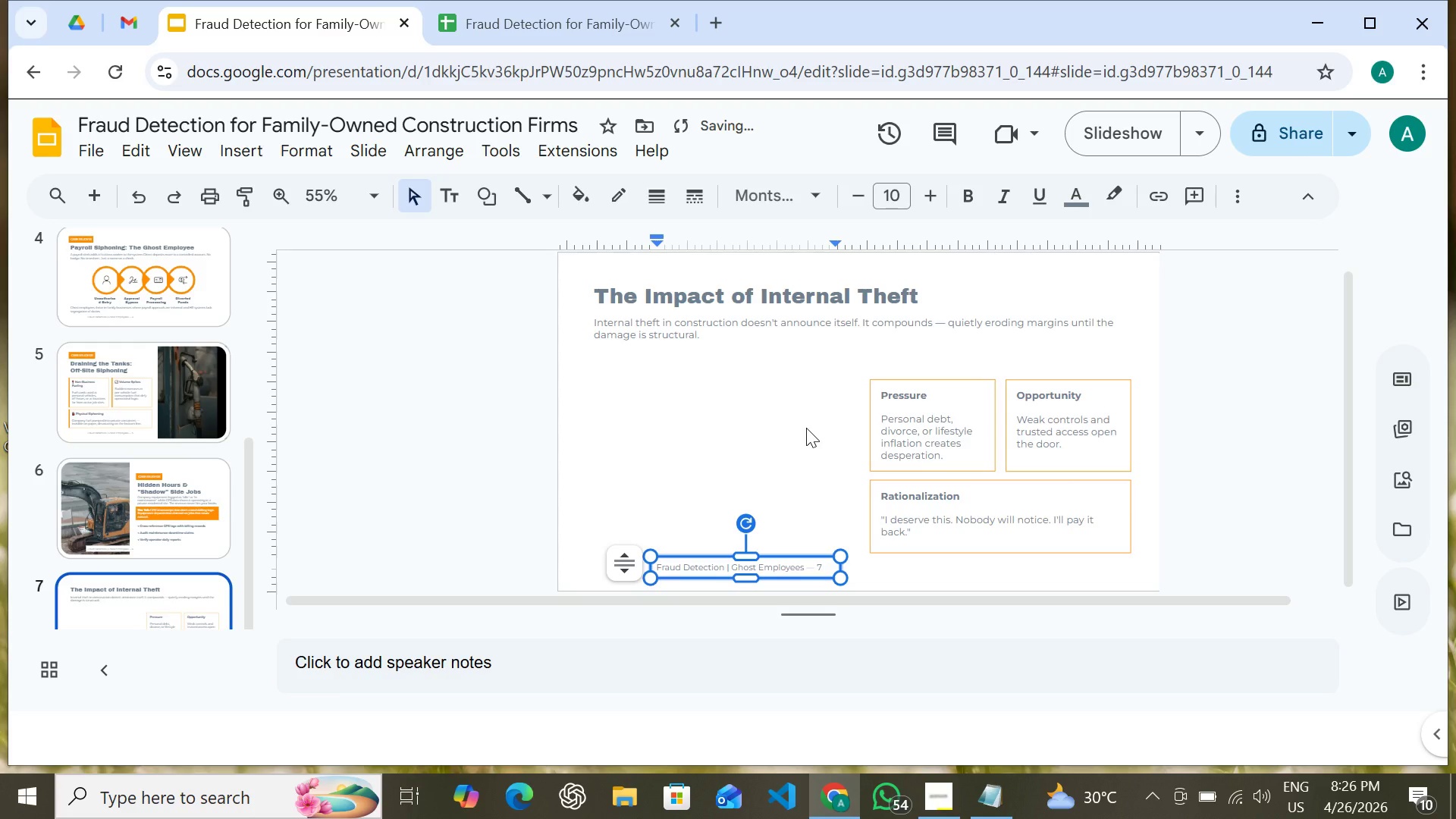 
left_click([806, 428])
 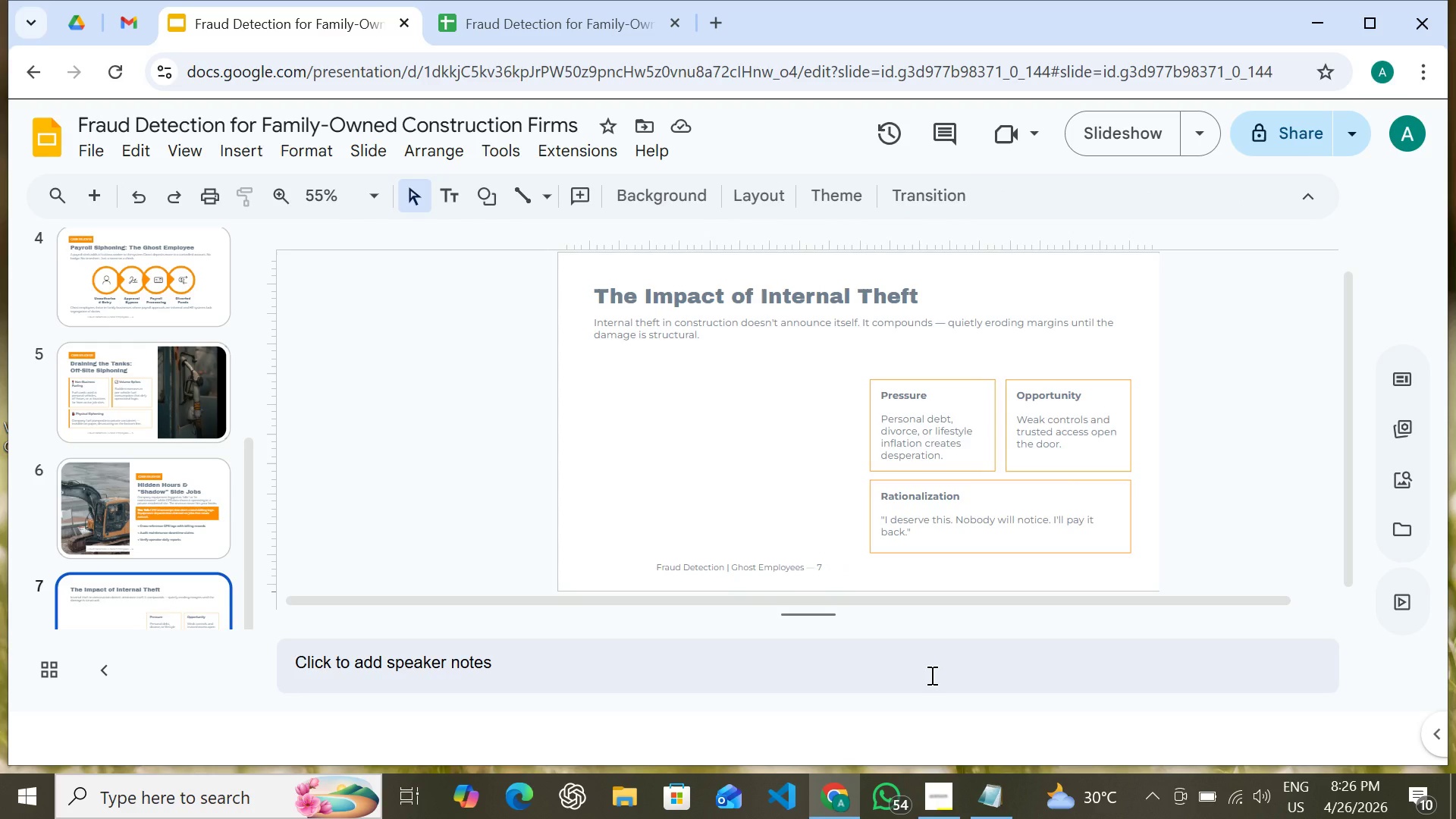 
wait(10.11)
 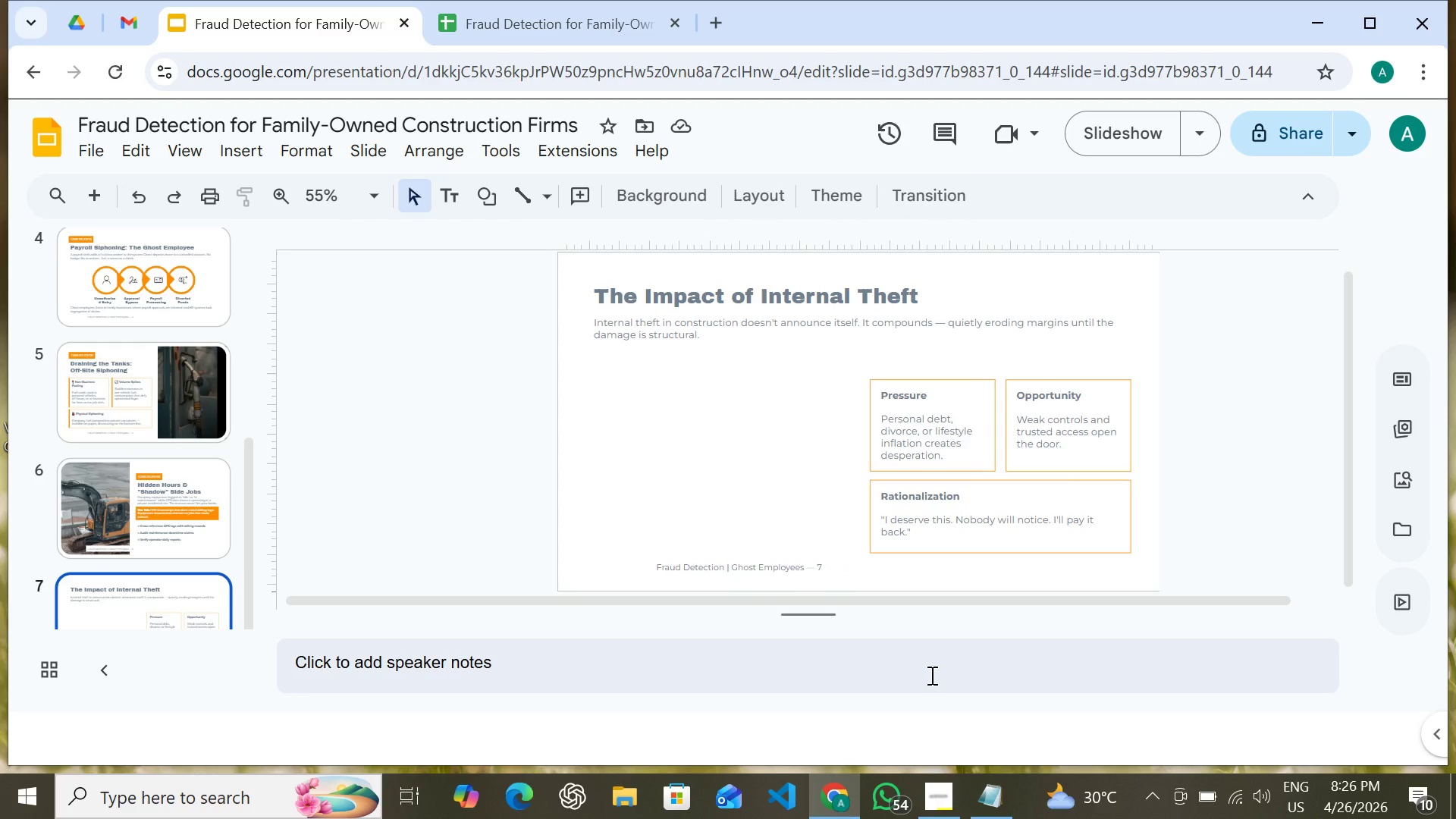 
left_click([1003, 802])
 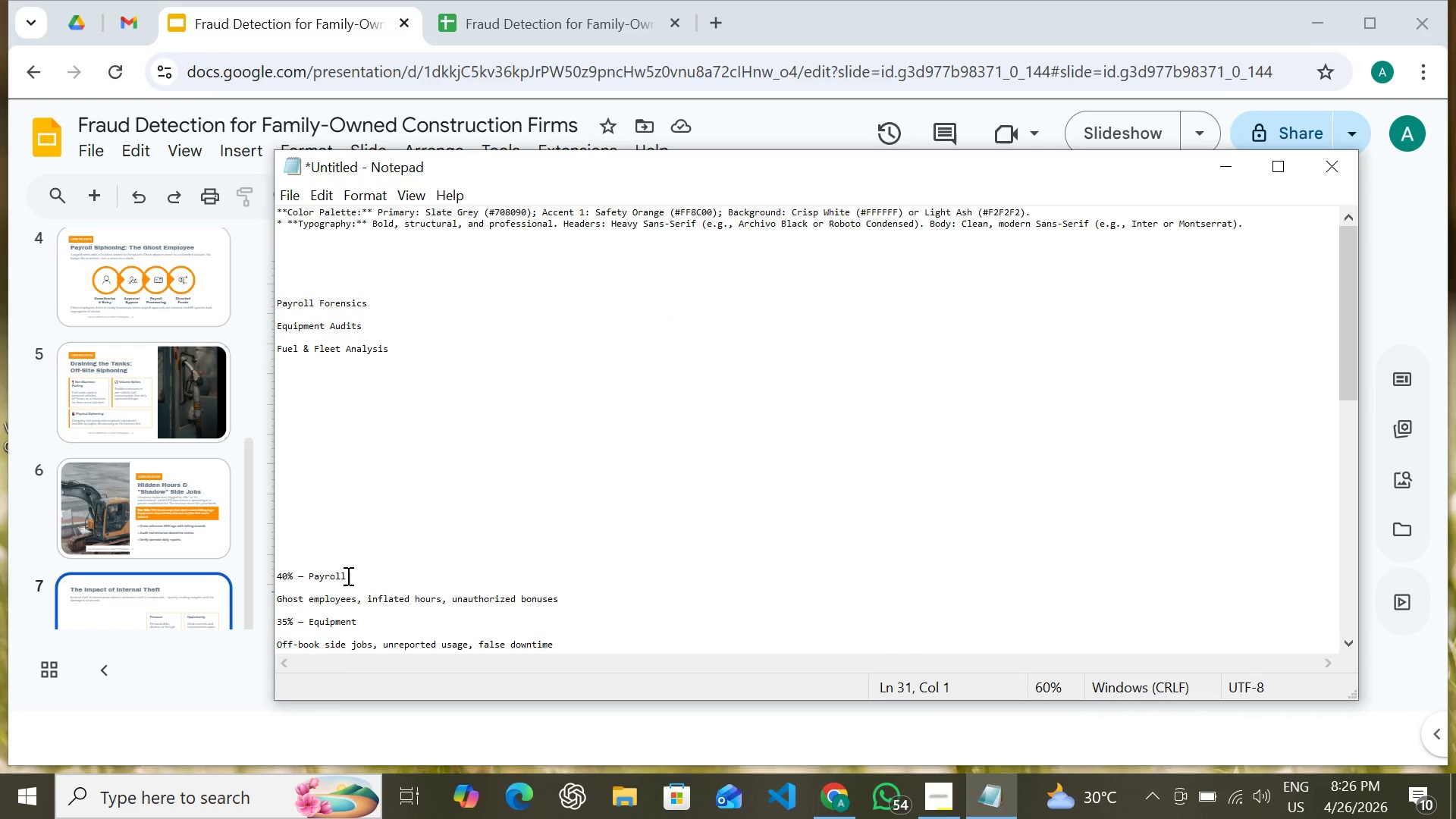 
left_click_drag(start_coordinate=[347, 576], to_coordinate=[280, 575])
 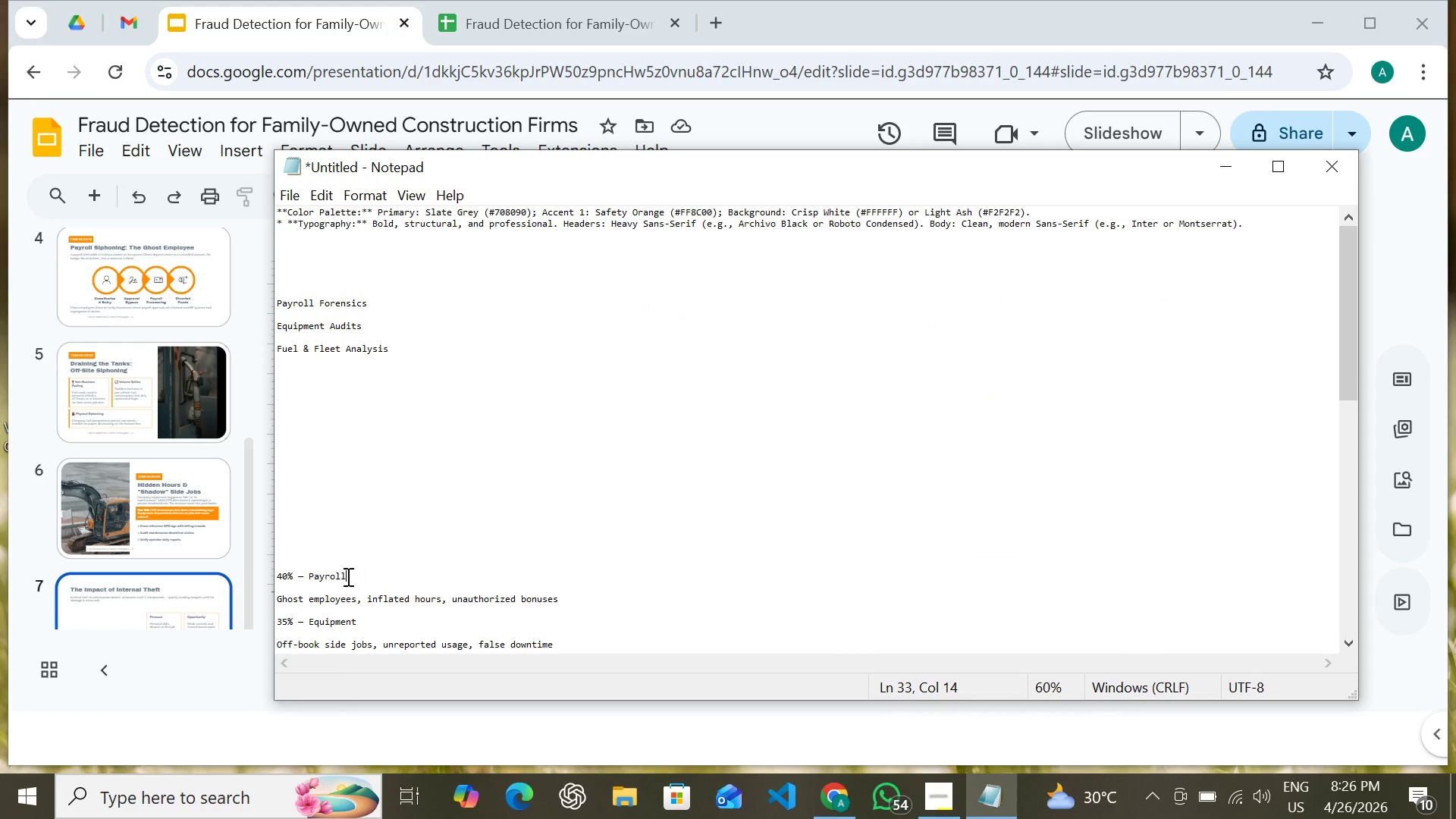 
left_click_drag(start_coordinate=[345, 576], to_coordinate=[278, 571])
 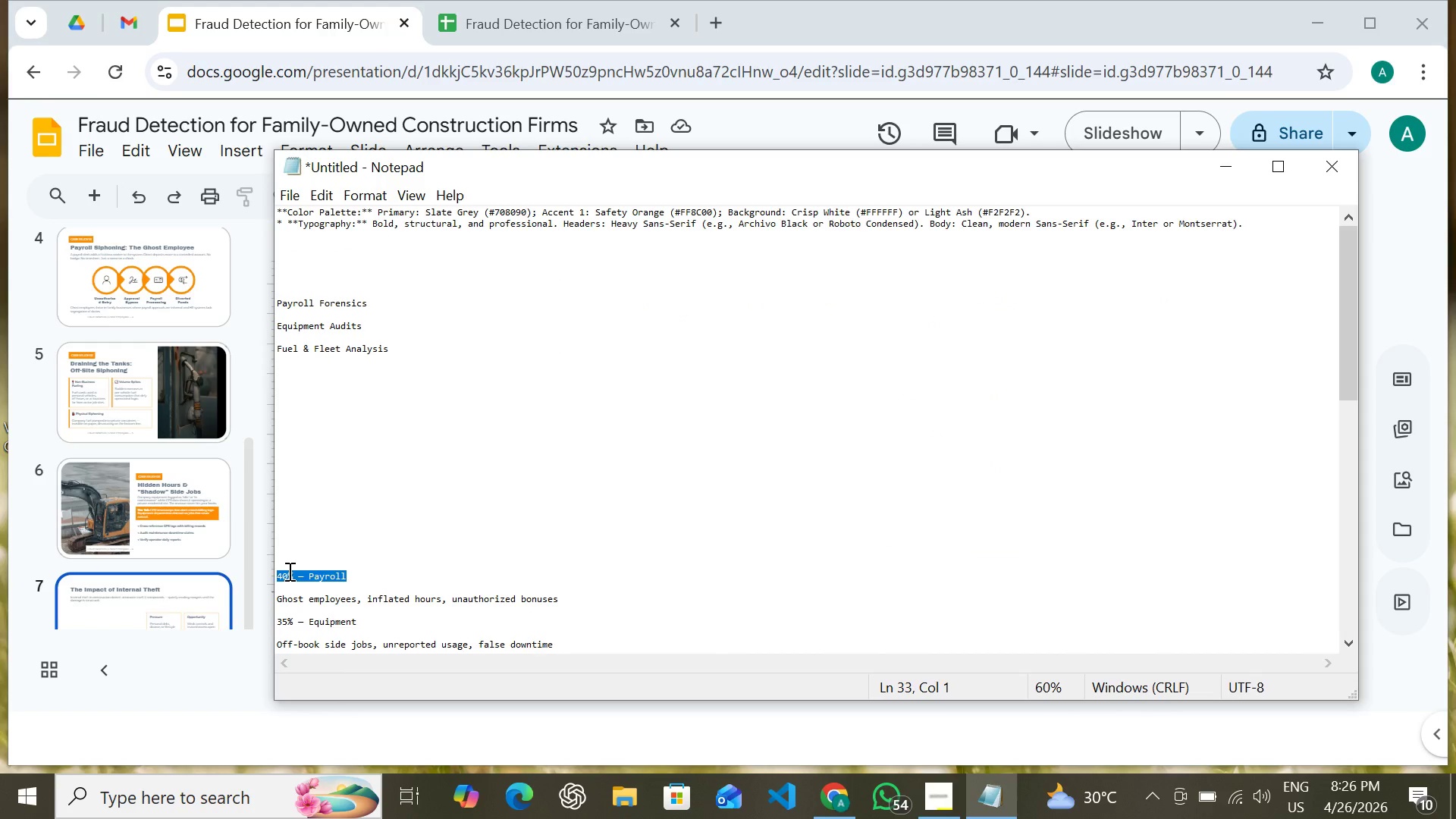 
right_click([288, 571])
 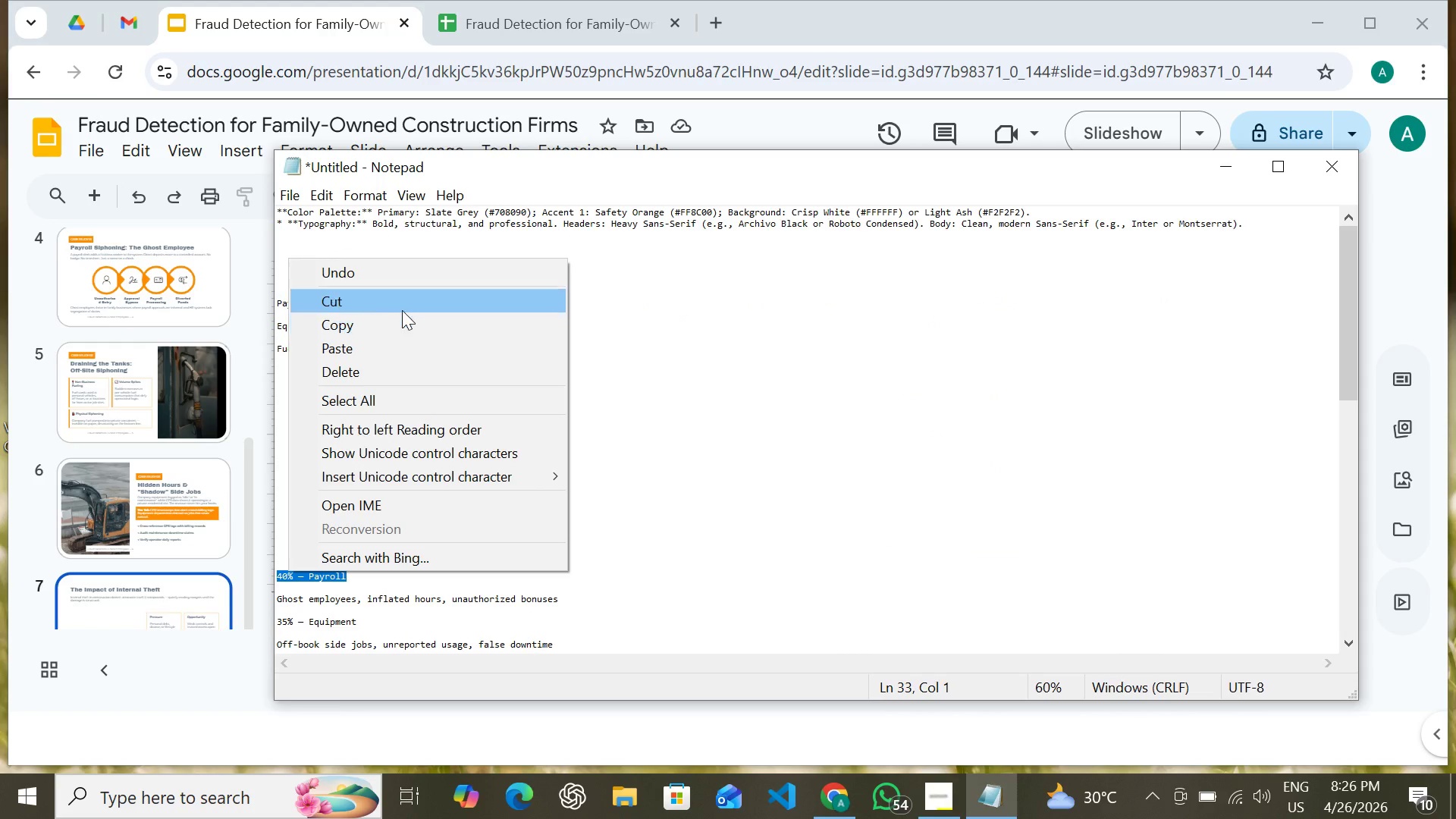 
left_click([403, 303])
 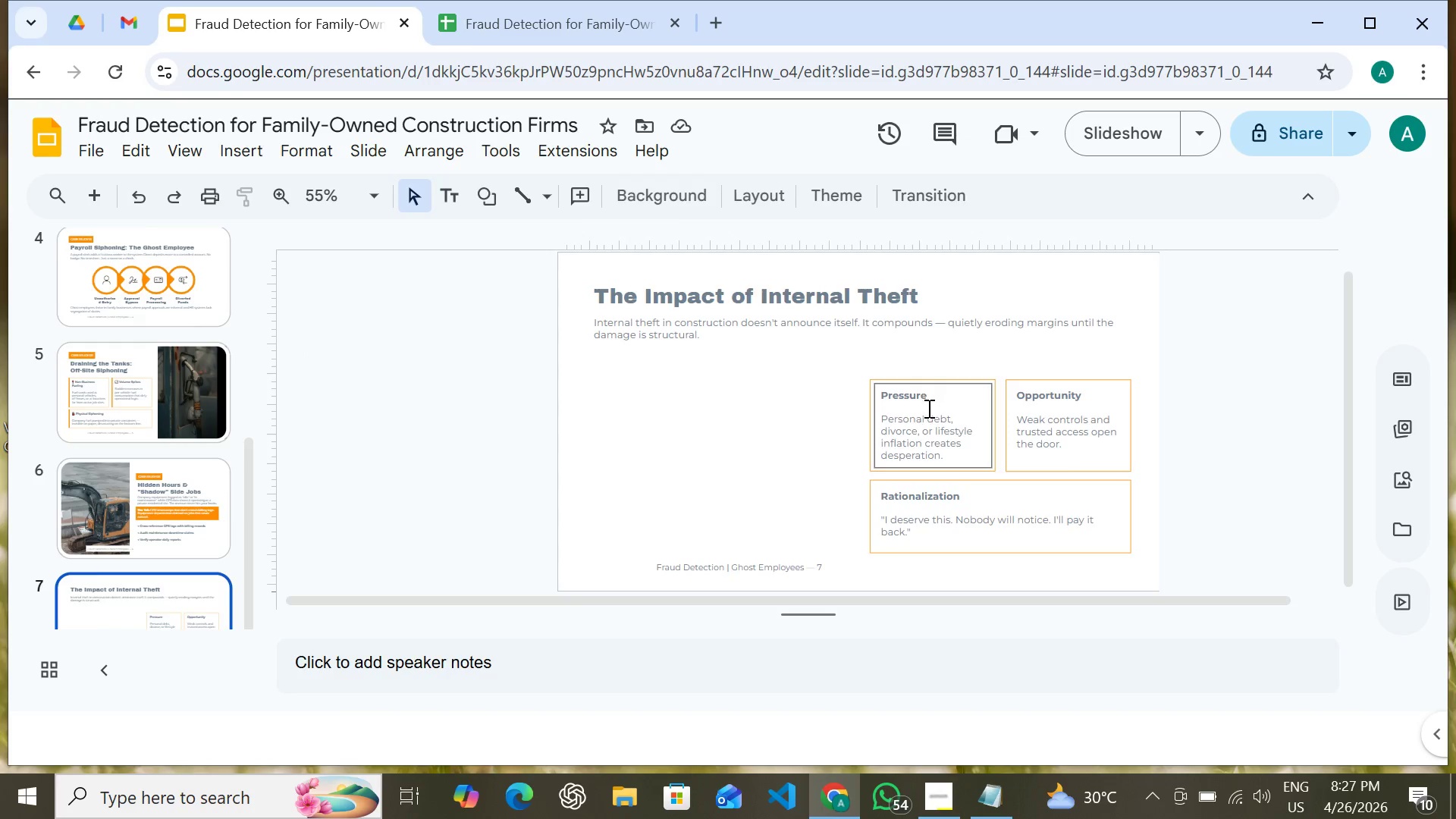 
double_click([918, 395])
 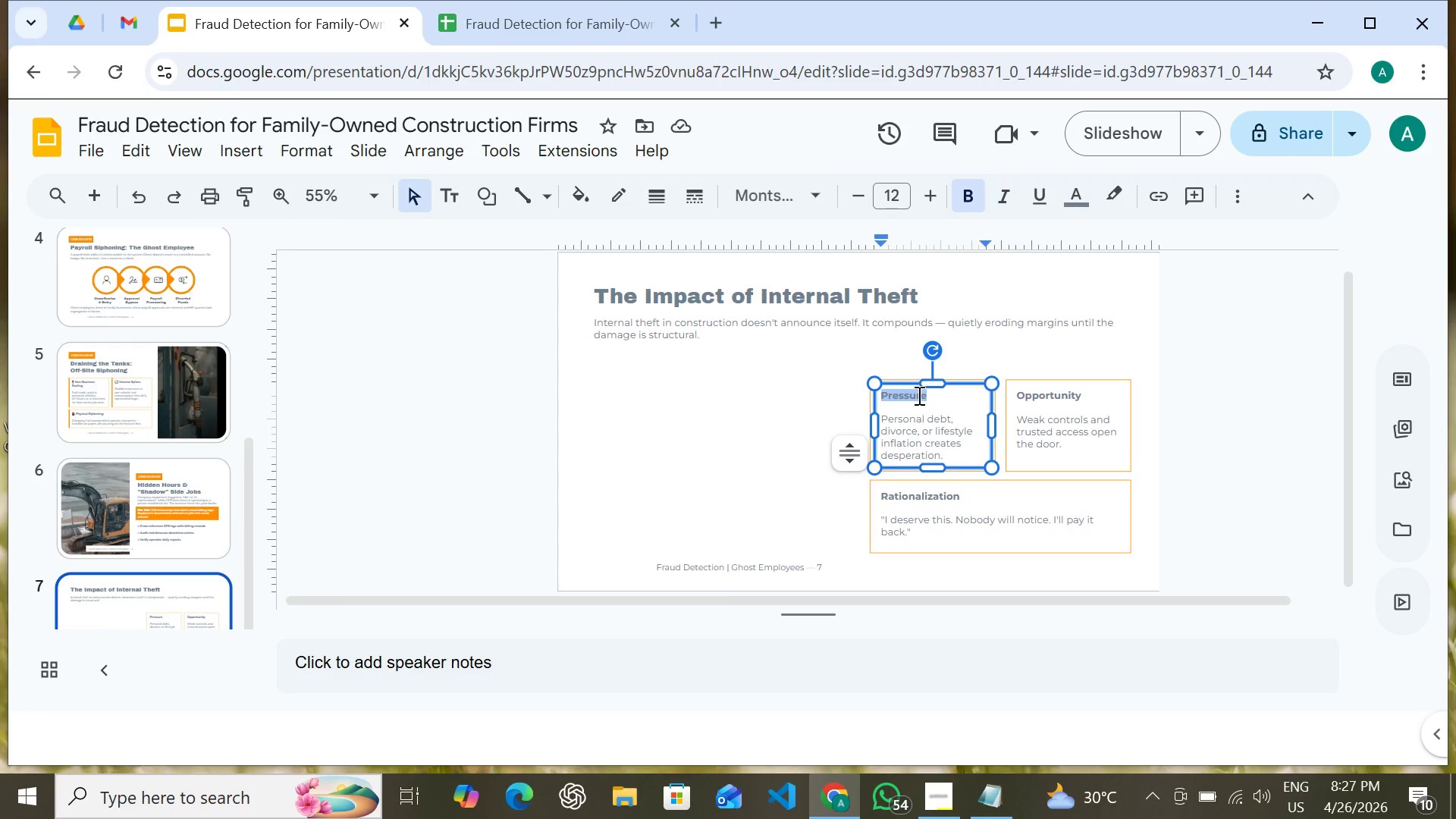 
right_click([918, 395])
 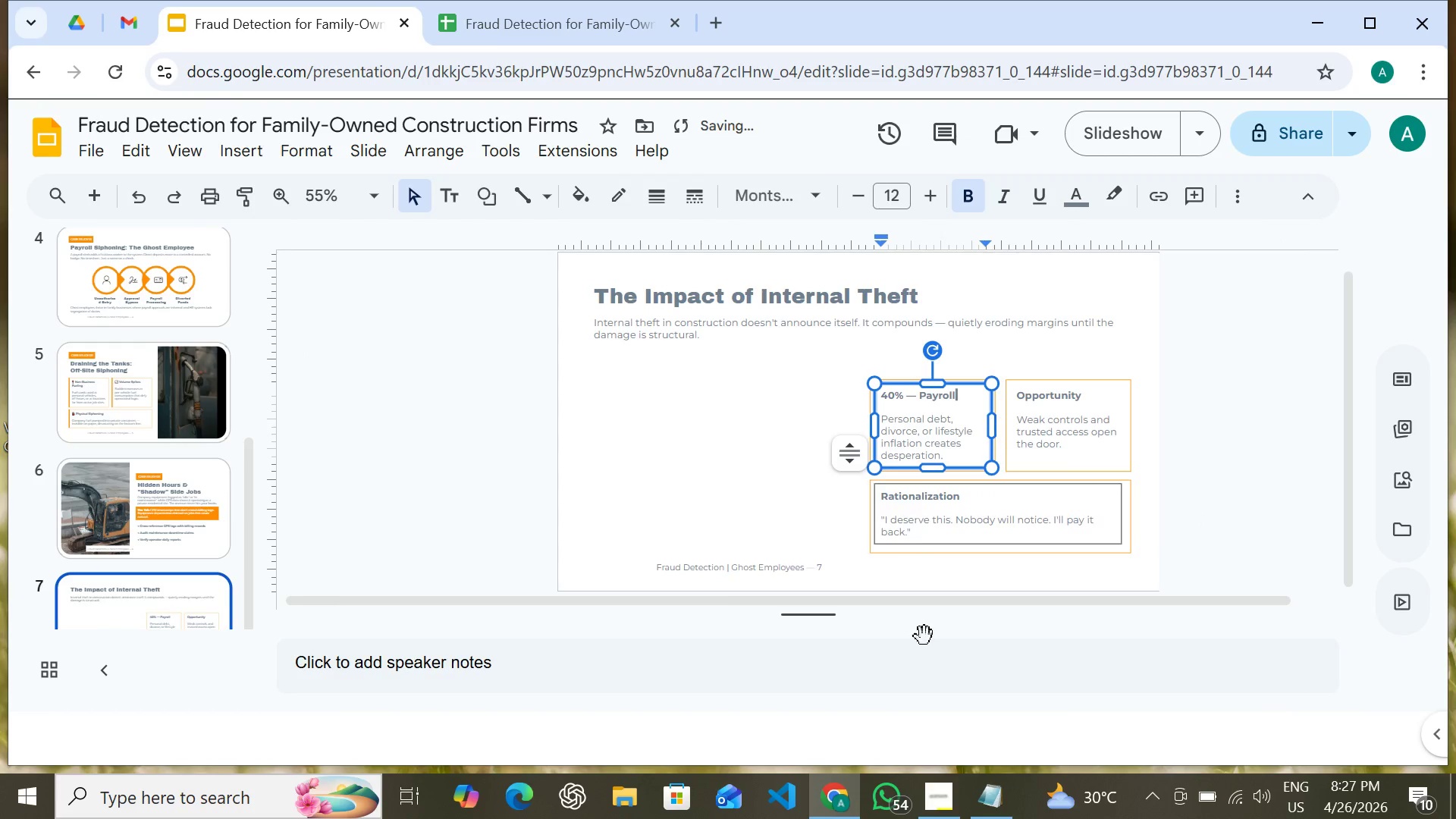 
left_click([1010, 811])
 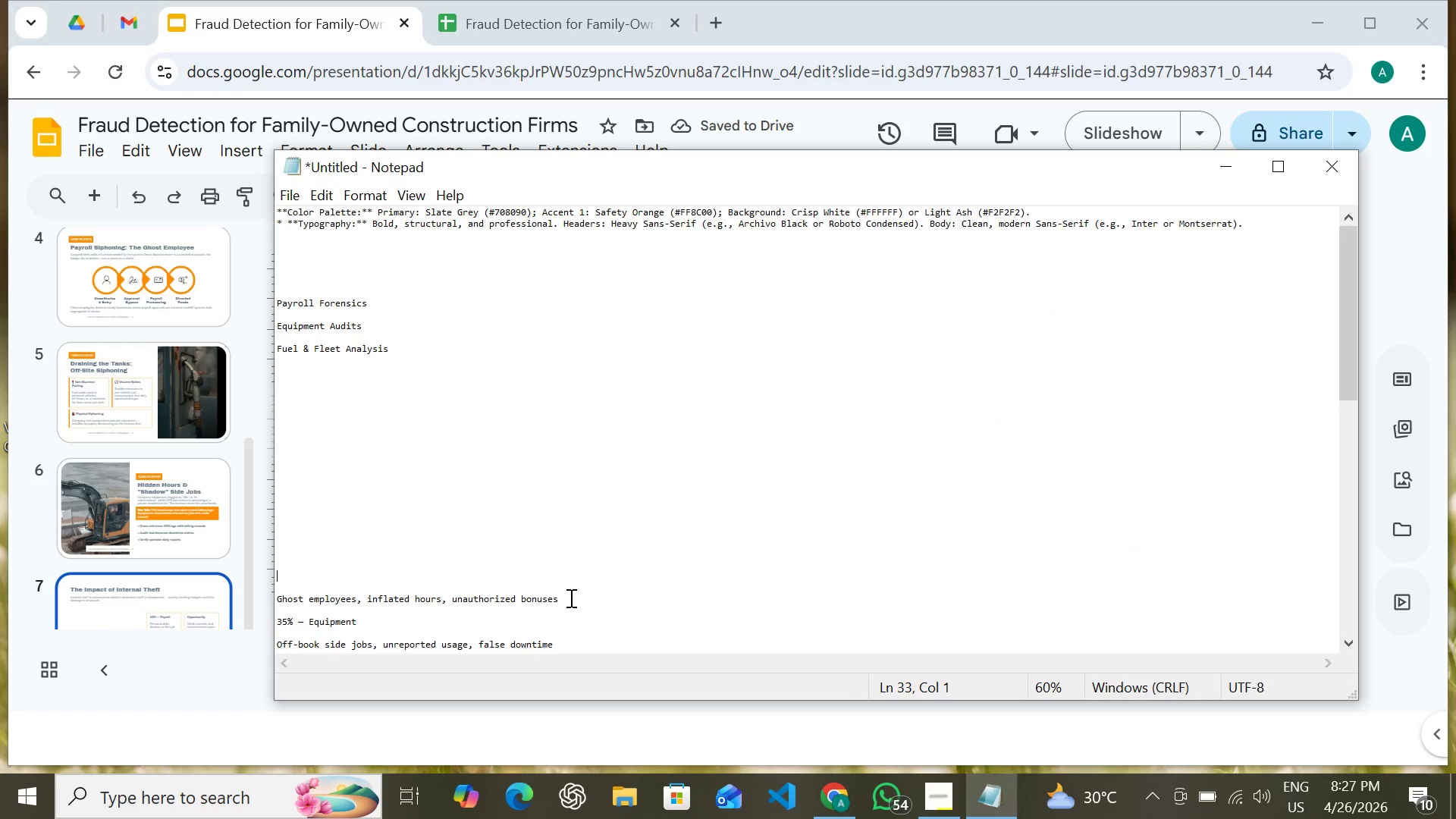 
left_click_drag(start_coordinate=[561, 598], to_coordinate=[277, 598])
 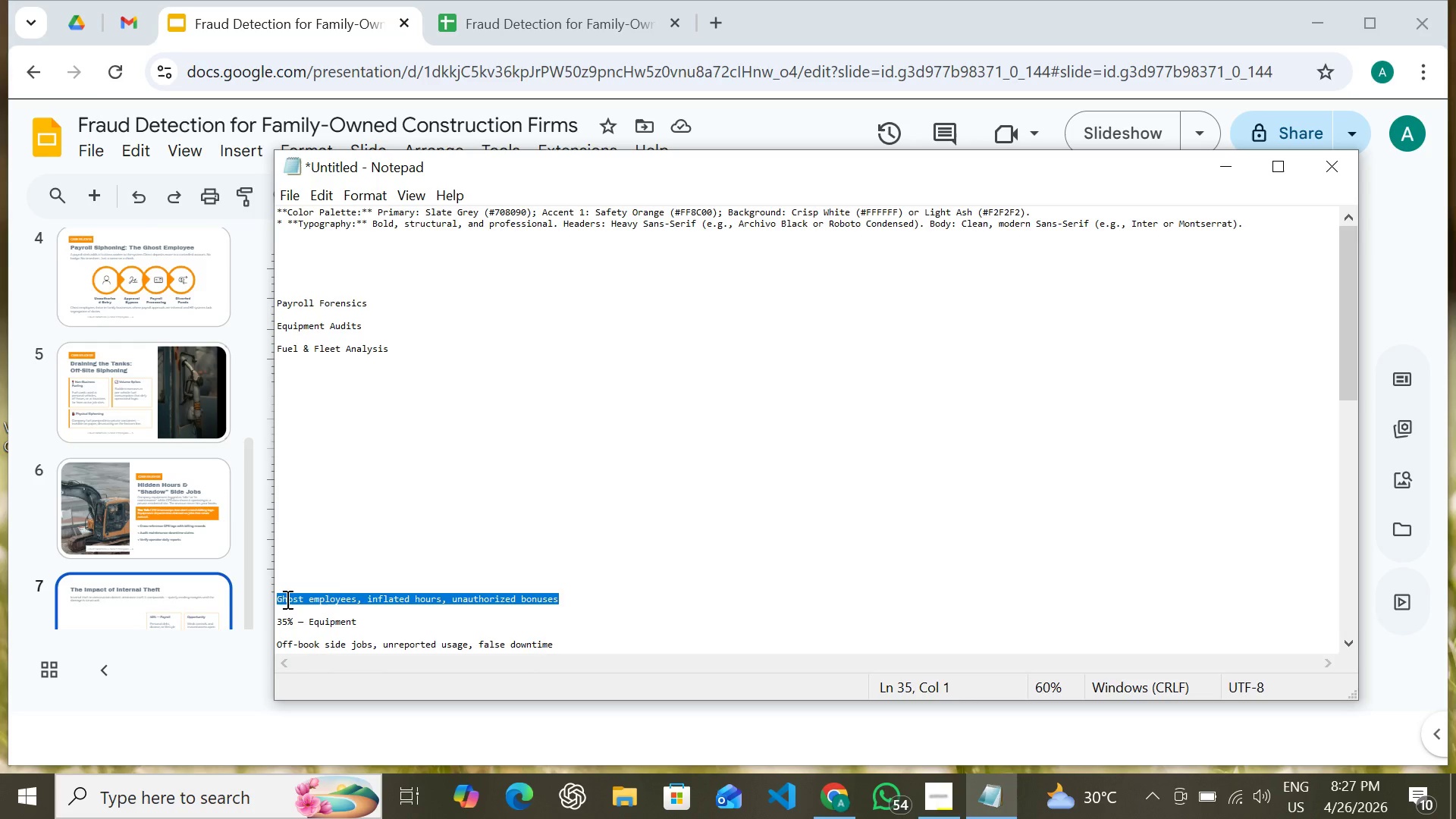 
right_click([286, 599])
 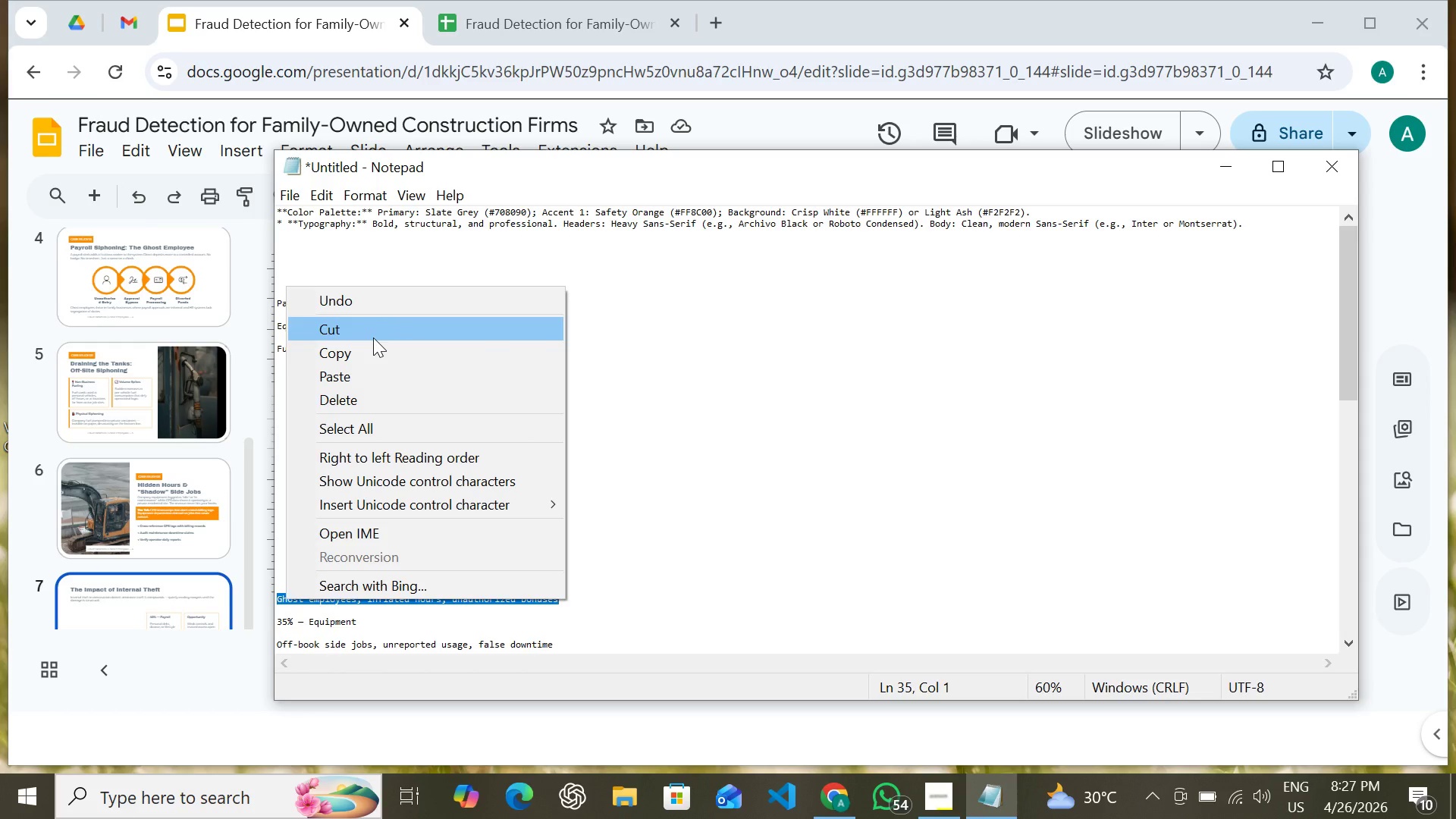 
left_click([373, 335])
 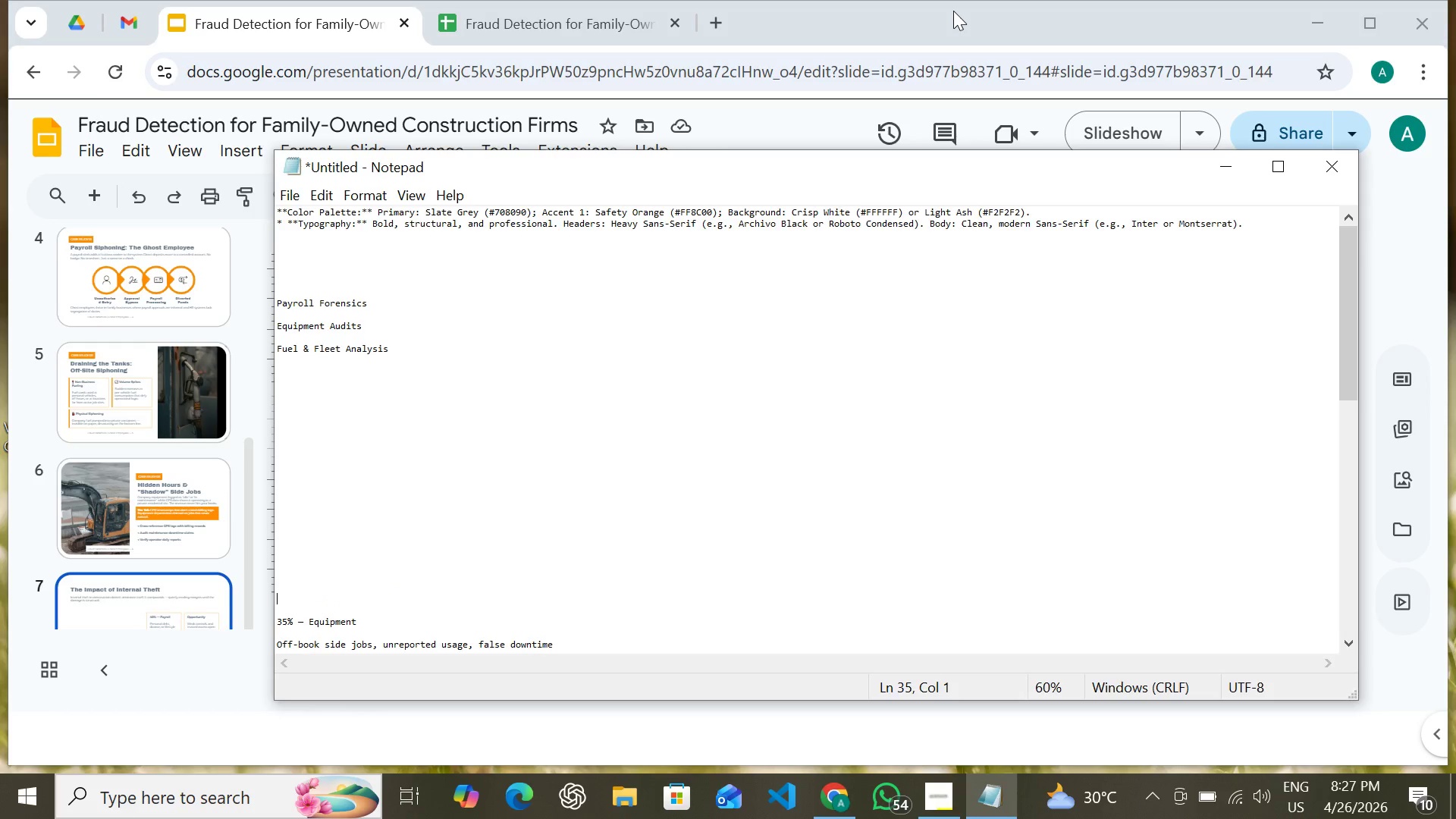 
left_click([953, 10])
 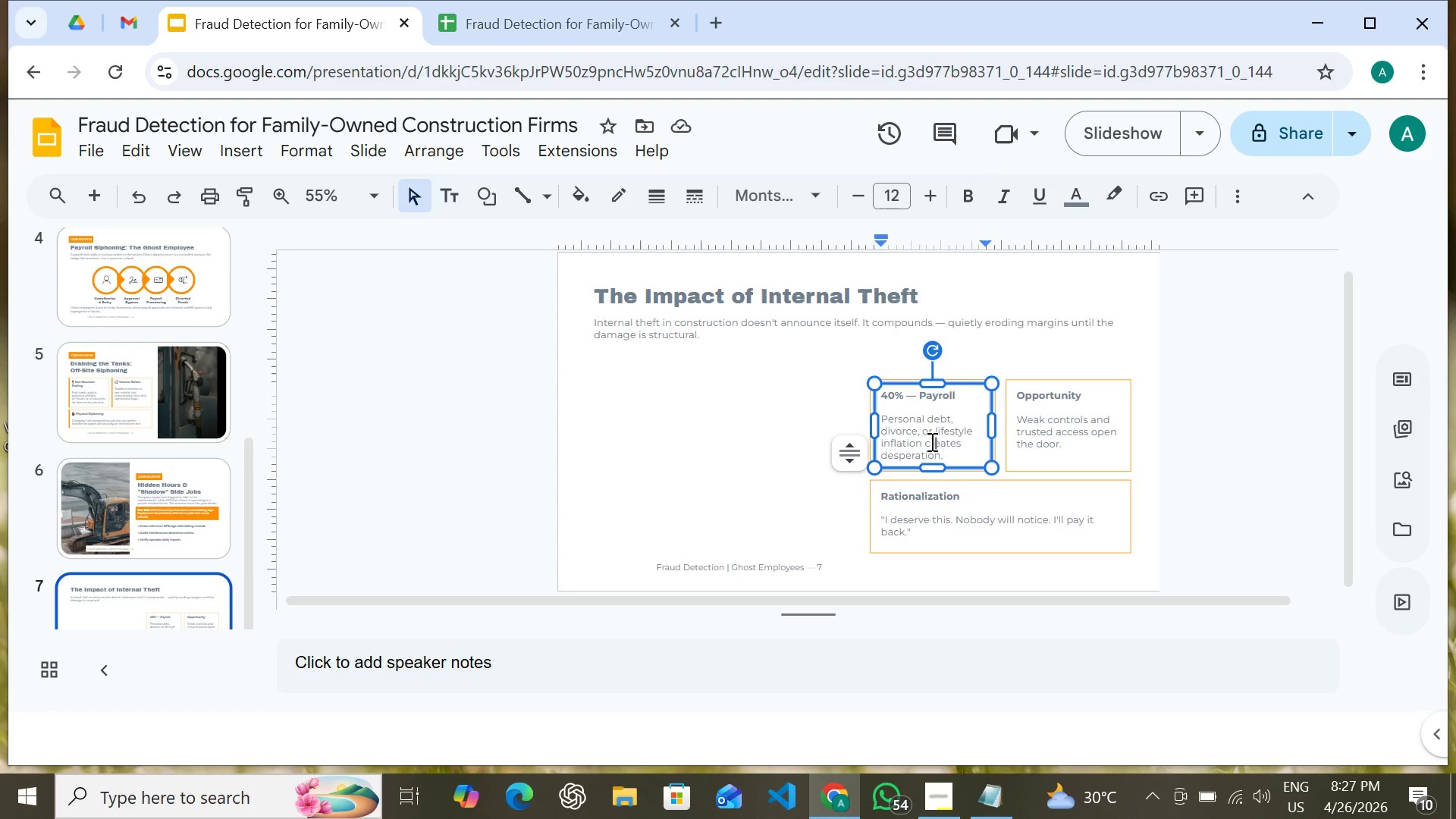 
double_click([930, 441])
 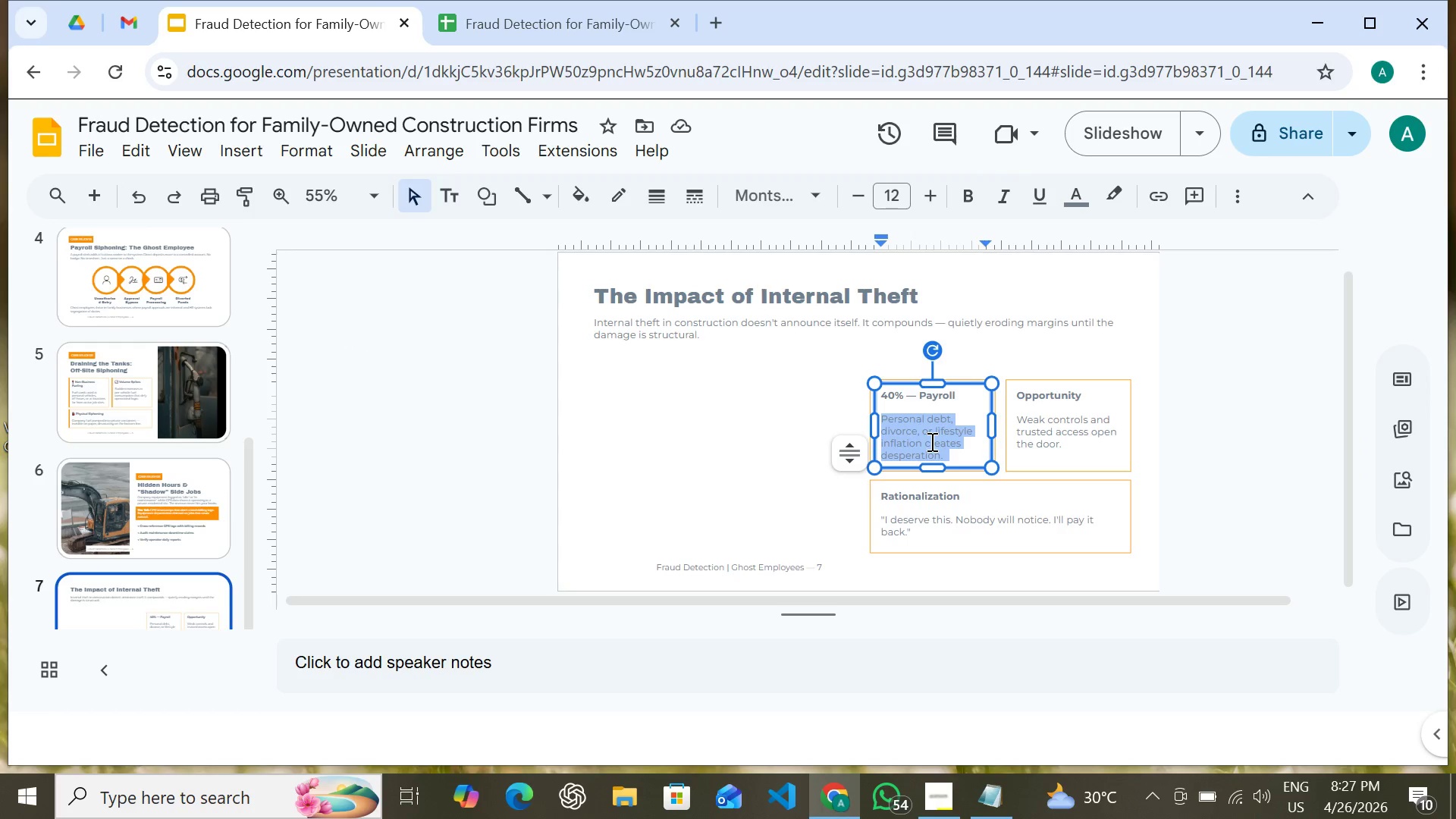 
triple_click([930, 441])
 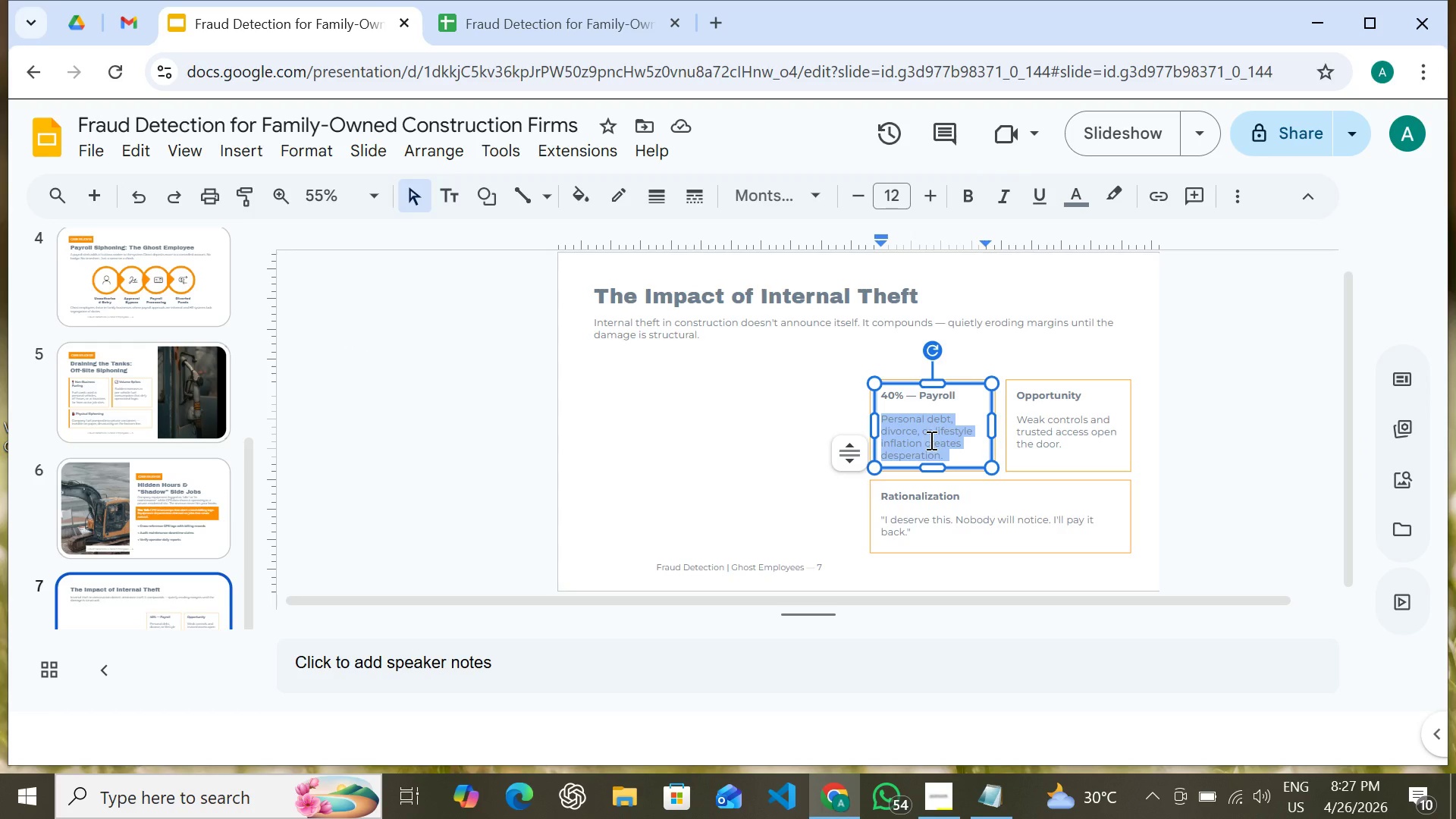 
right_click([930, 440])
 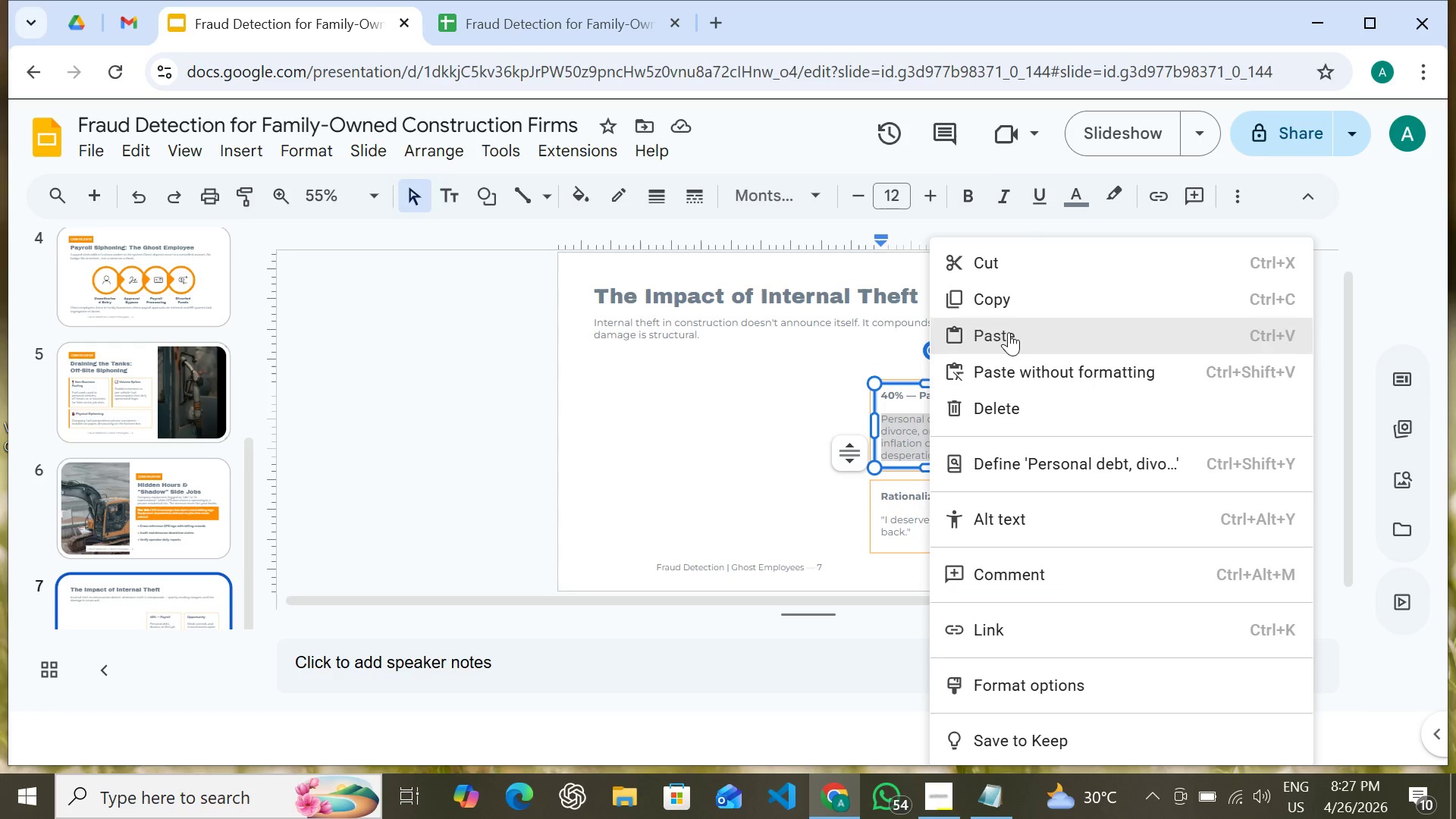 
left_click([1009, 332])
 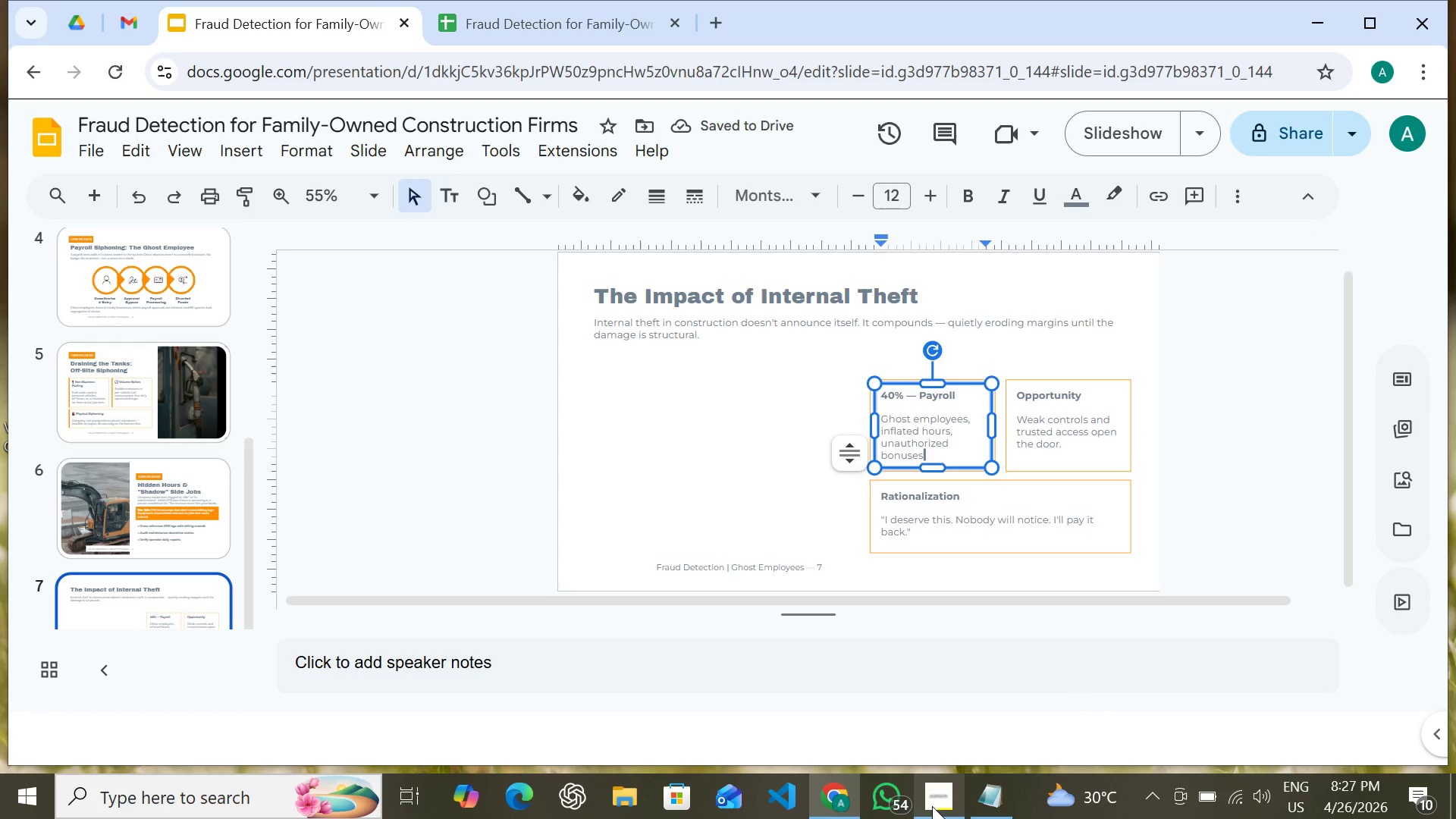 
left_click([1002, 808])
 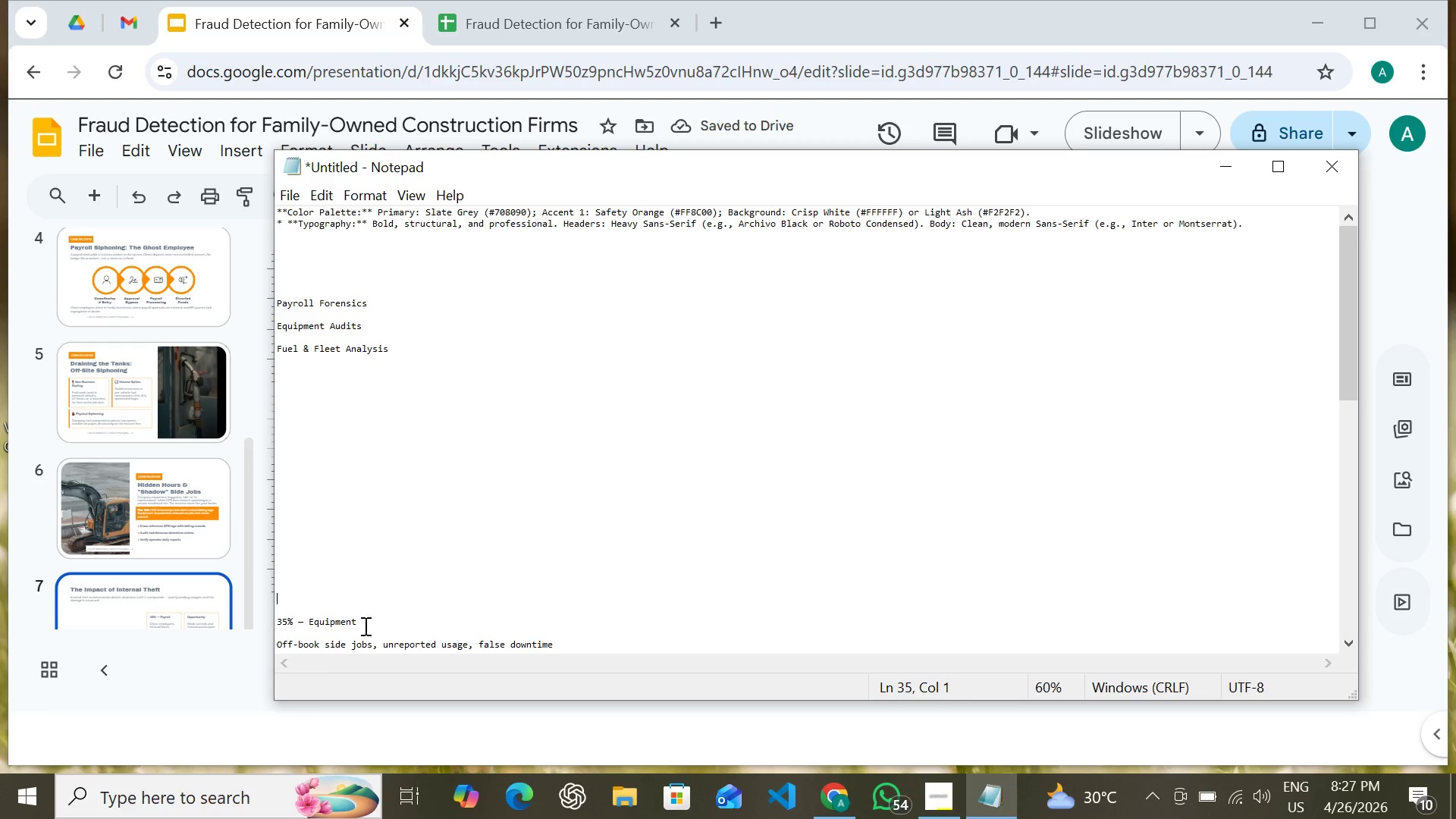 
left_click_drag(start_coordinate=[364, 626], to_coordinate=[271, 624])
 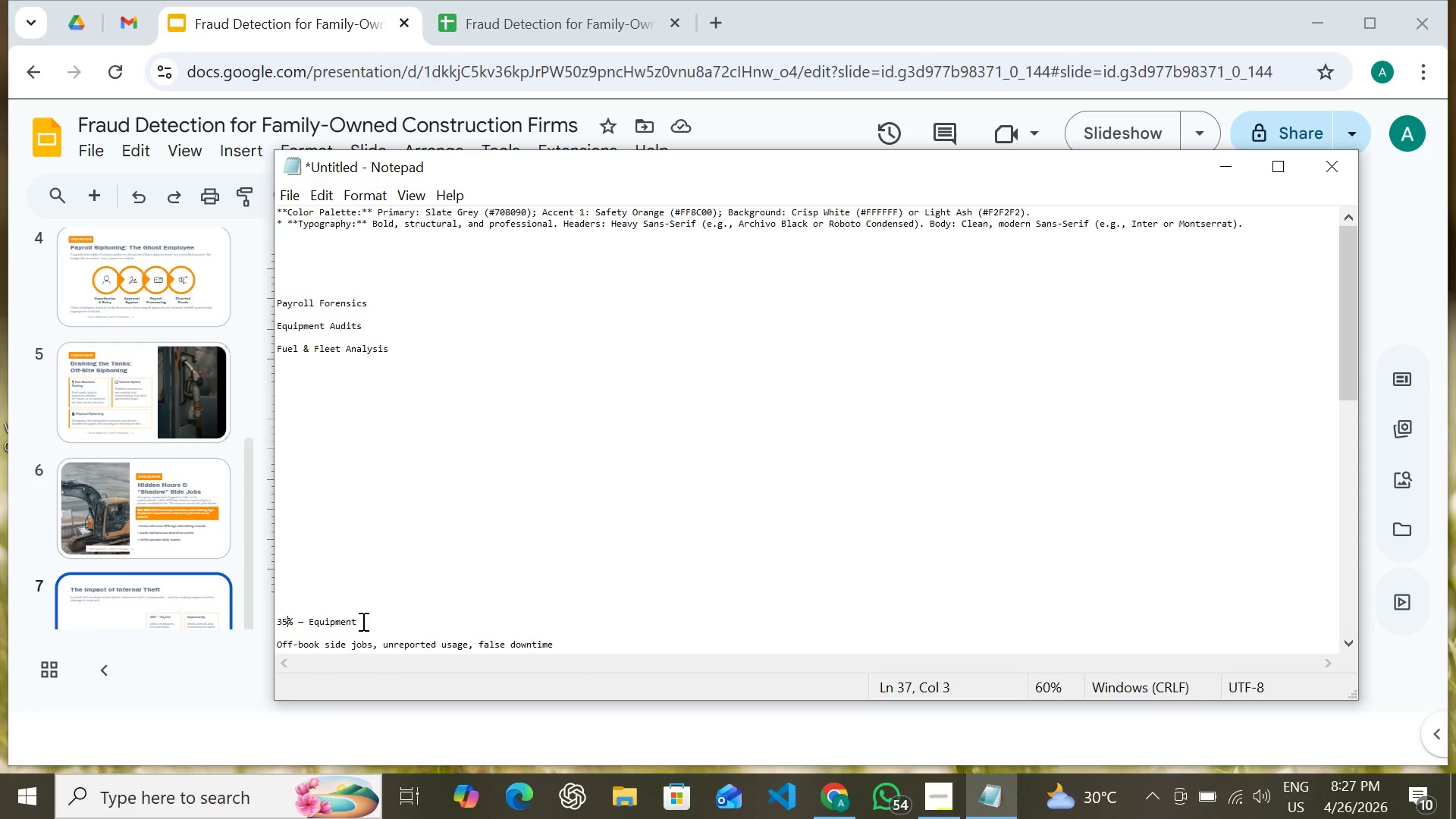 
left_click_drag(start_coordinate=[361, 623], to_coordinate=[278, 617])
 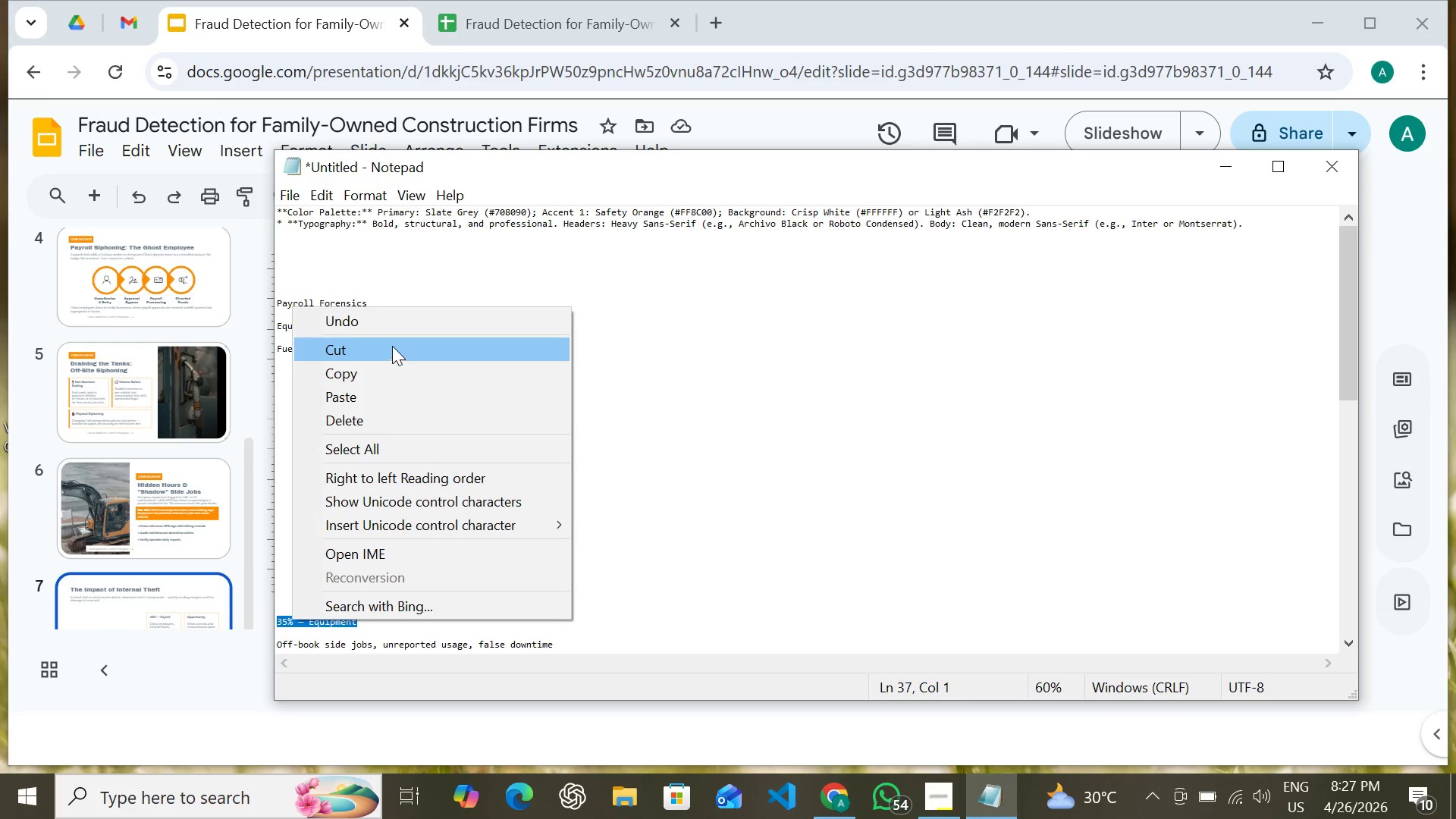 
left_click([385, 348])
 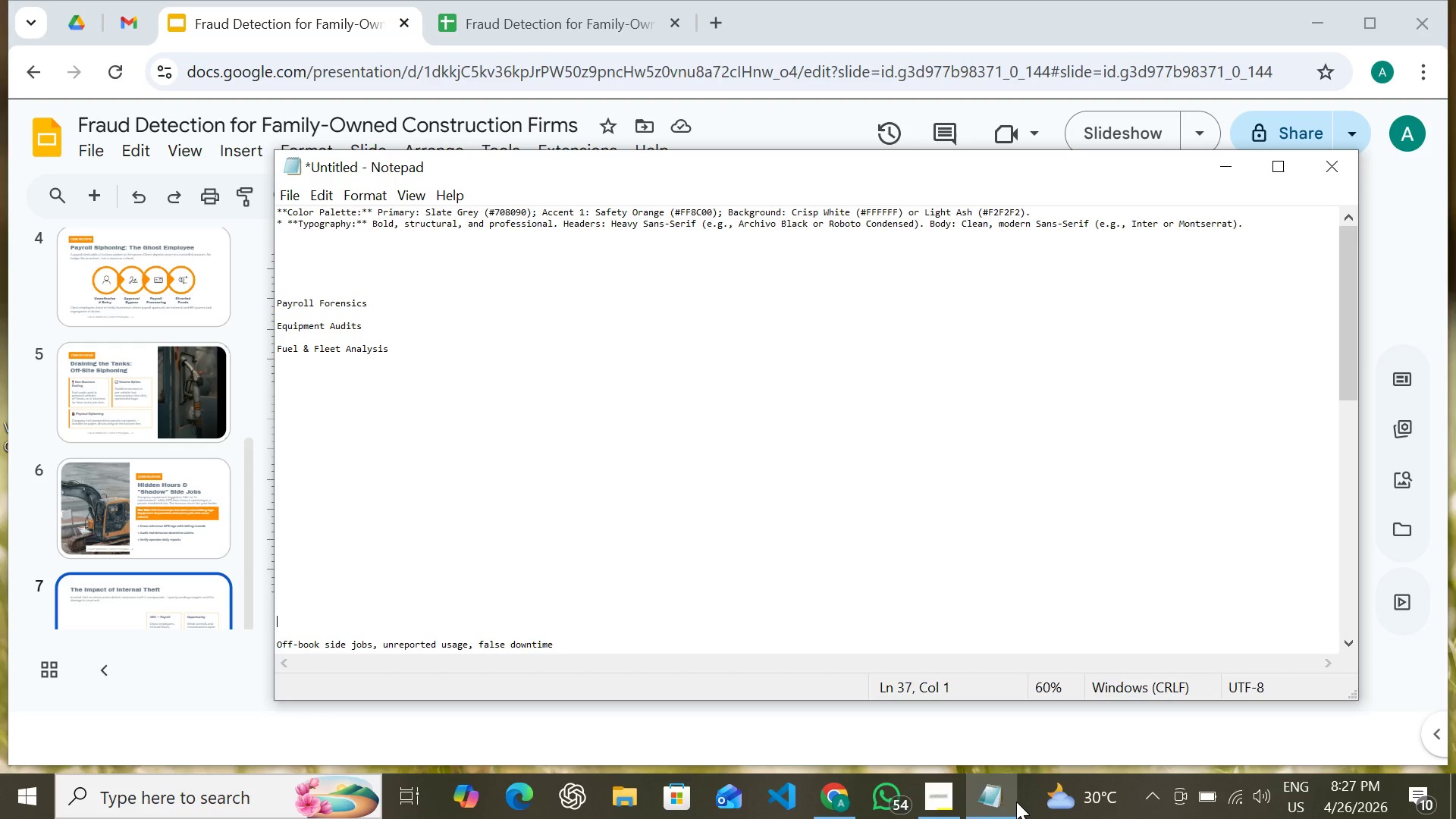 
left_click([999, 798])
 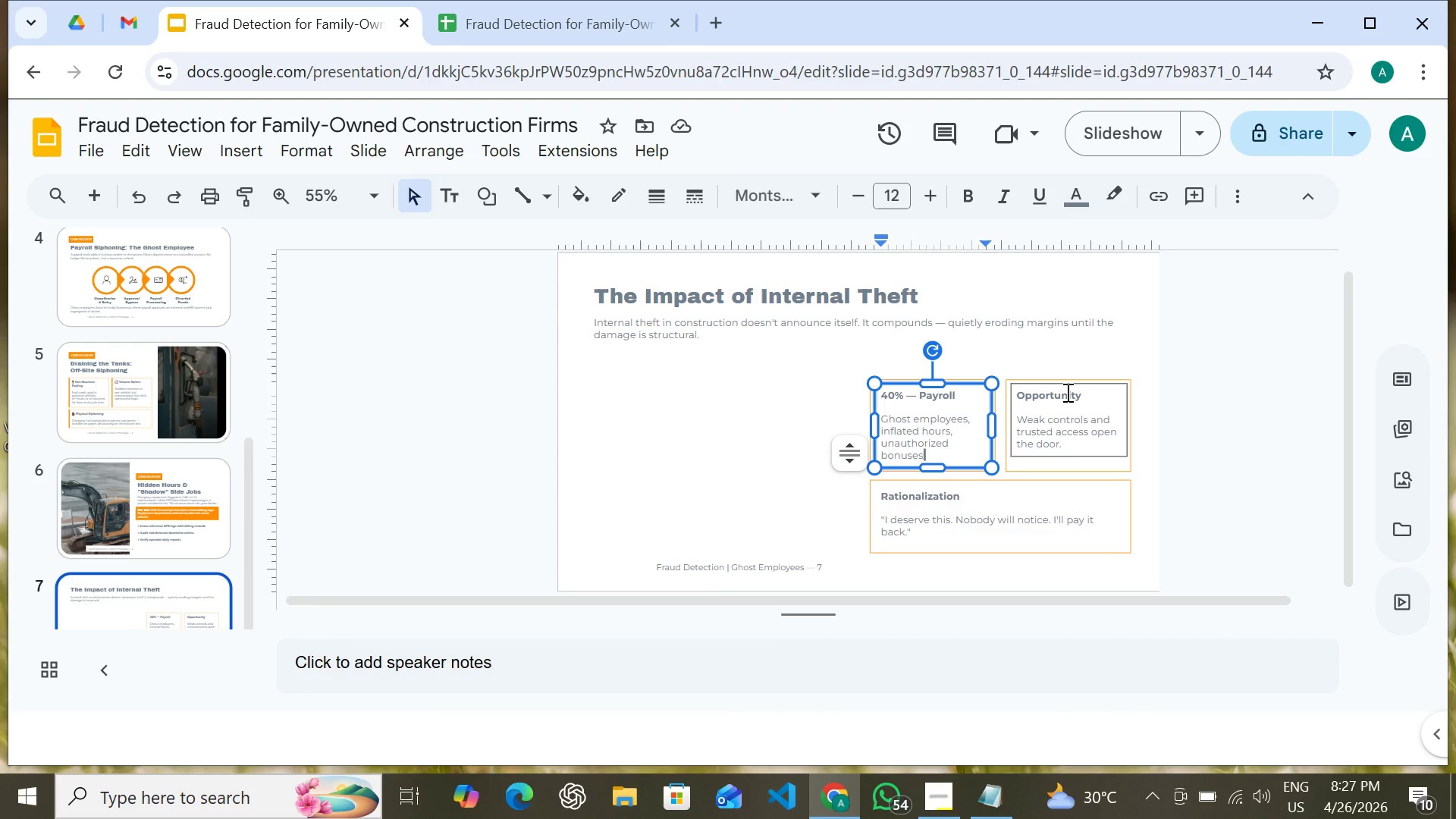 
left_click_drag(start_coordinate=[1066, 392], to_coordinate=[1065, 397])
 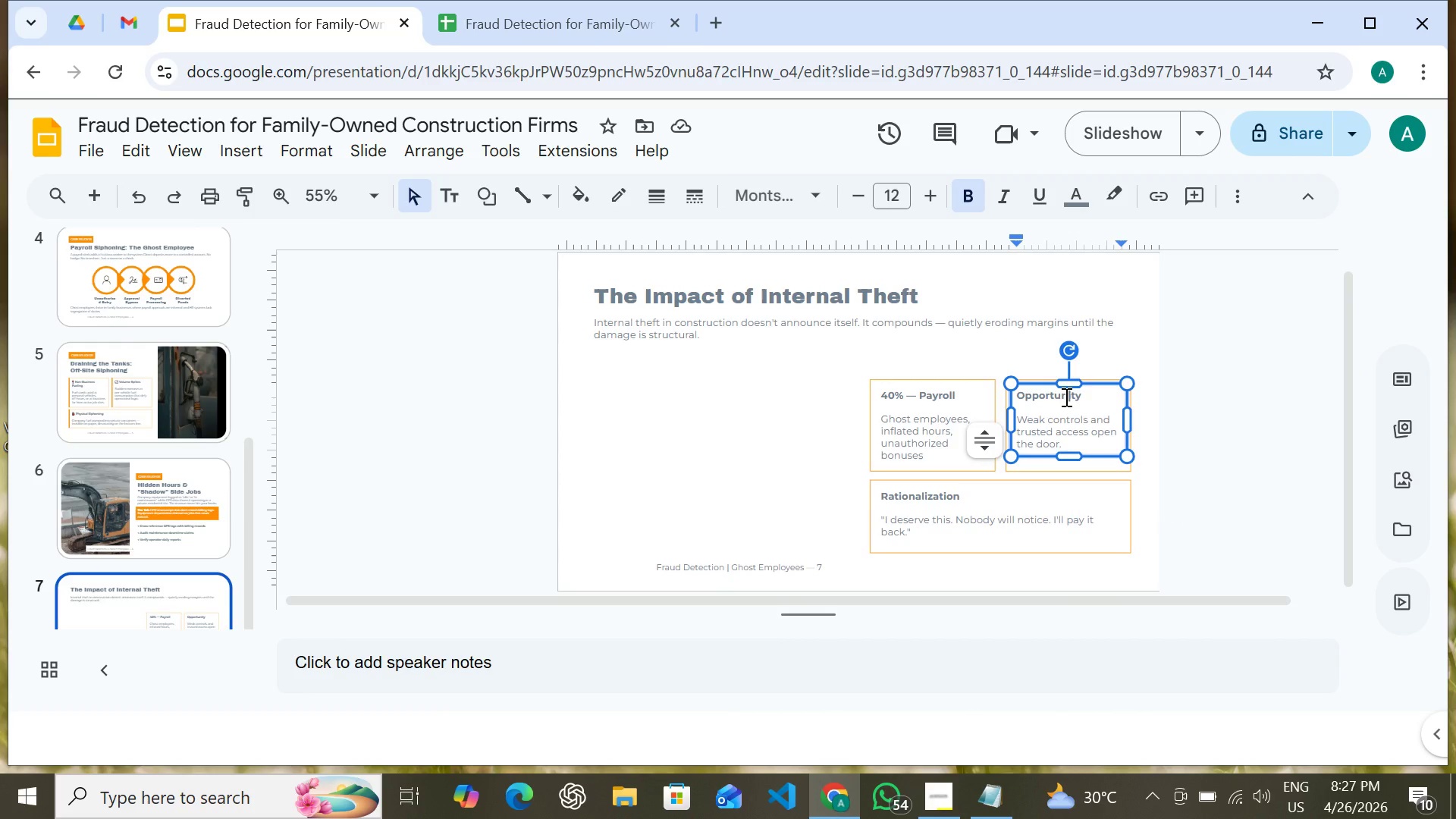 
double_click([1065, 397])
 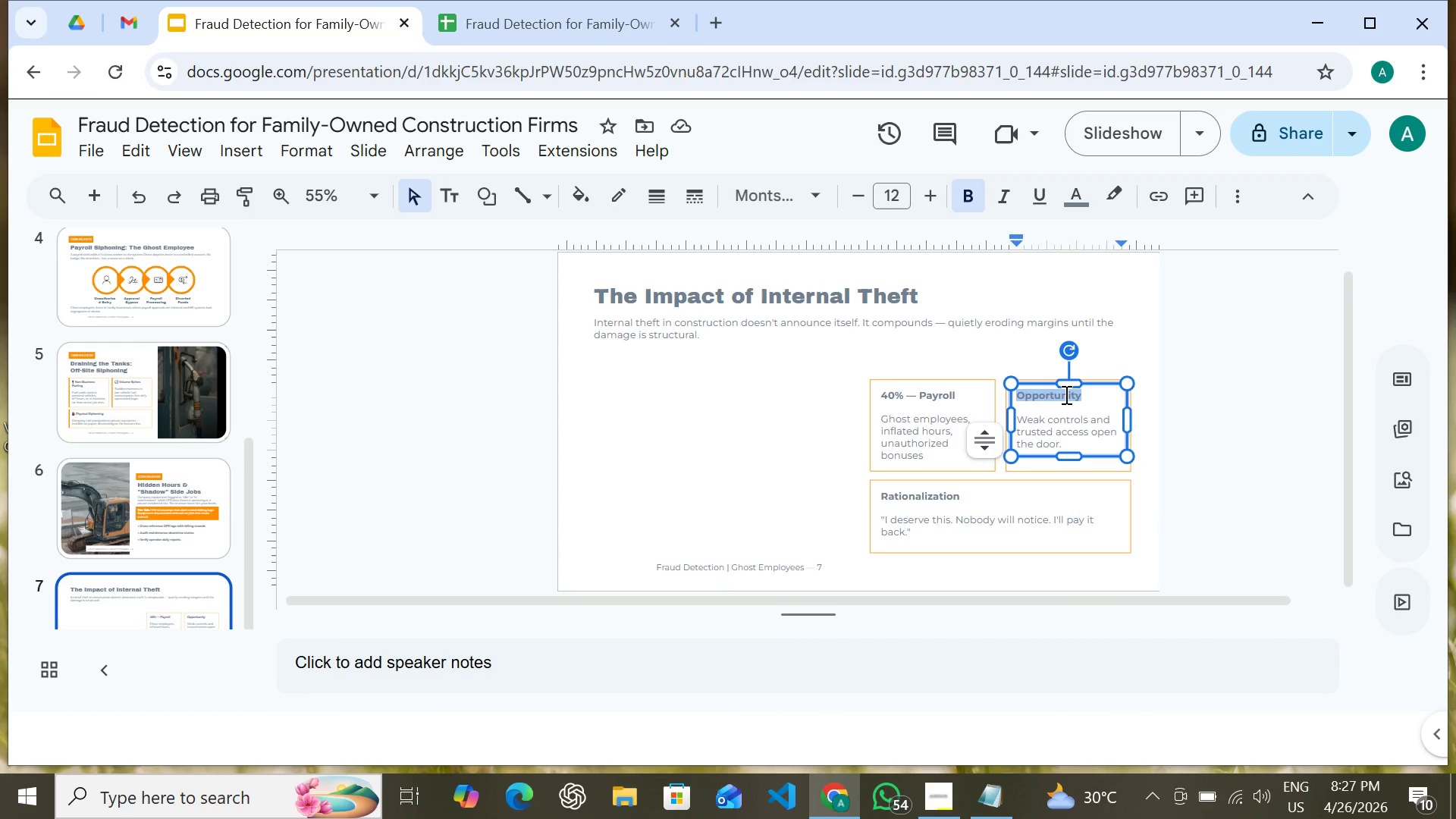 
triple_click([1065, 394])
 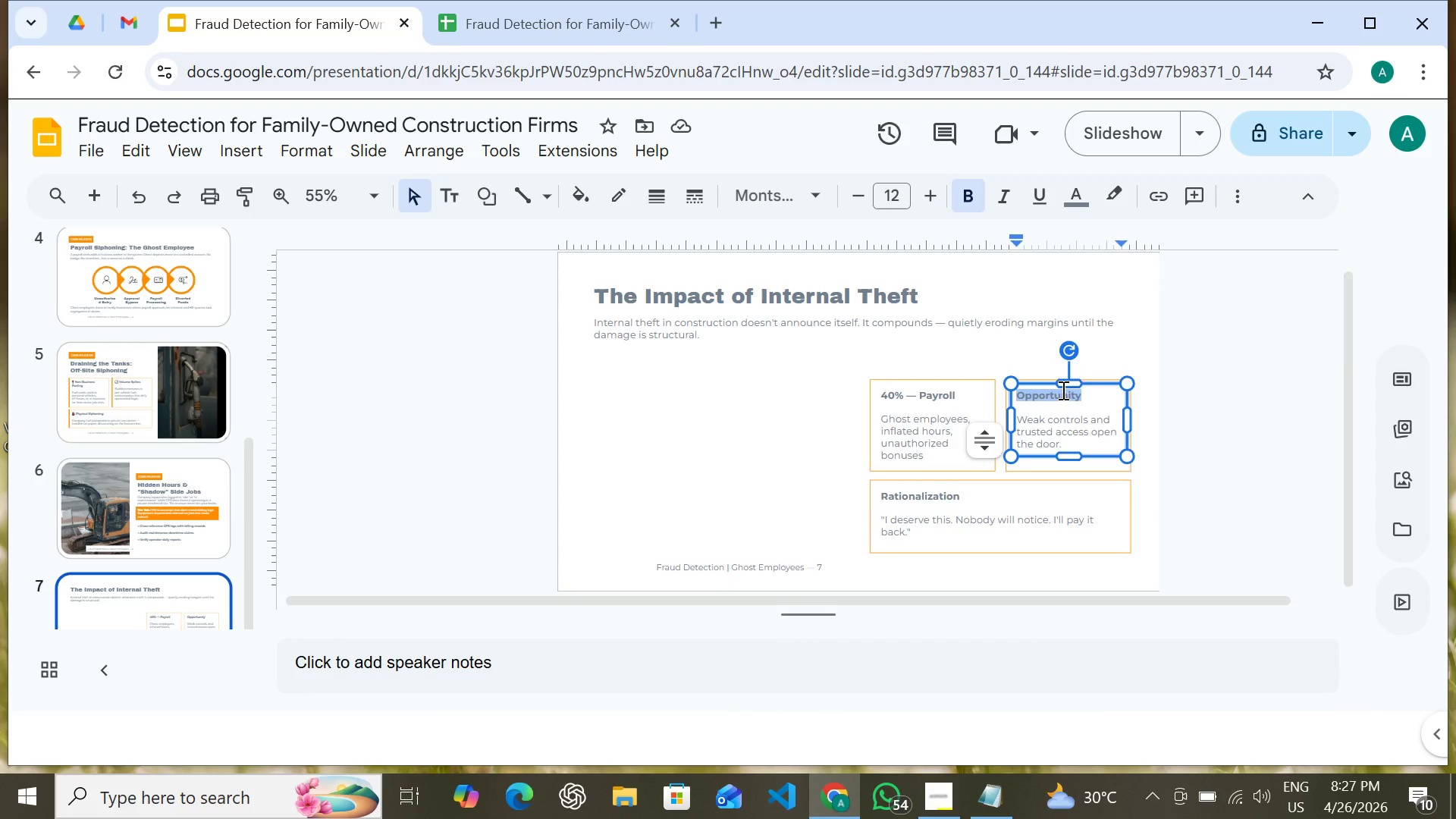 
right_click([1061, 390])
 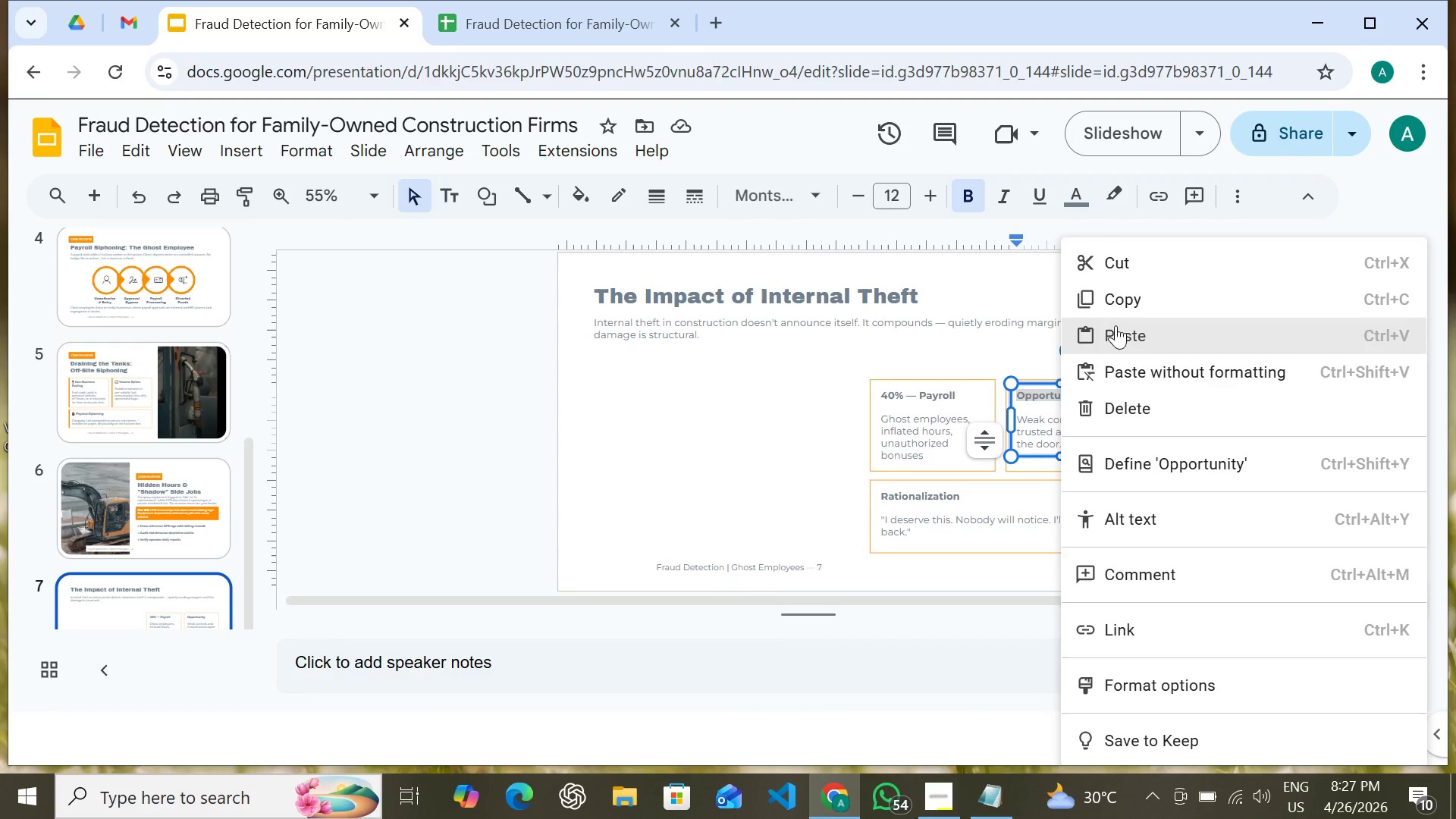 
left_click([1116, 325])
 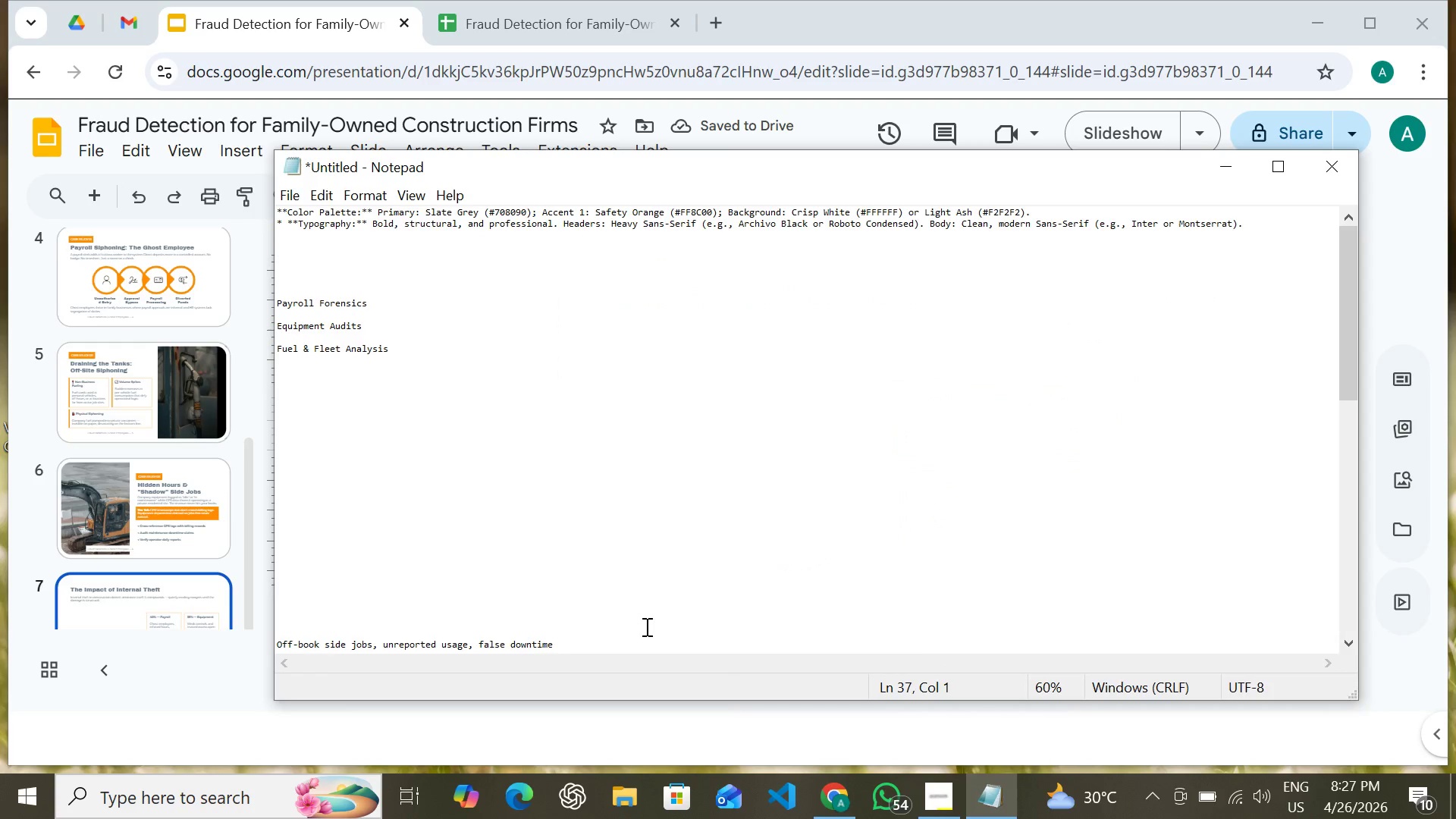 
scroll: coordinate [607, 560], scroll_direction: down, amount: 4.0
 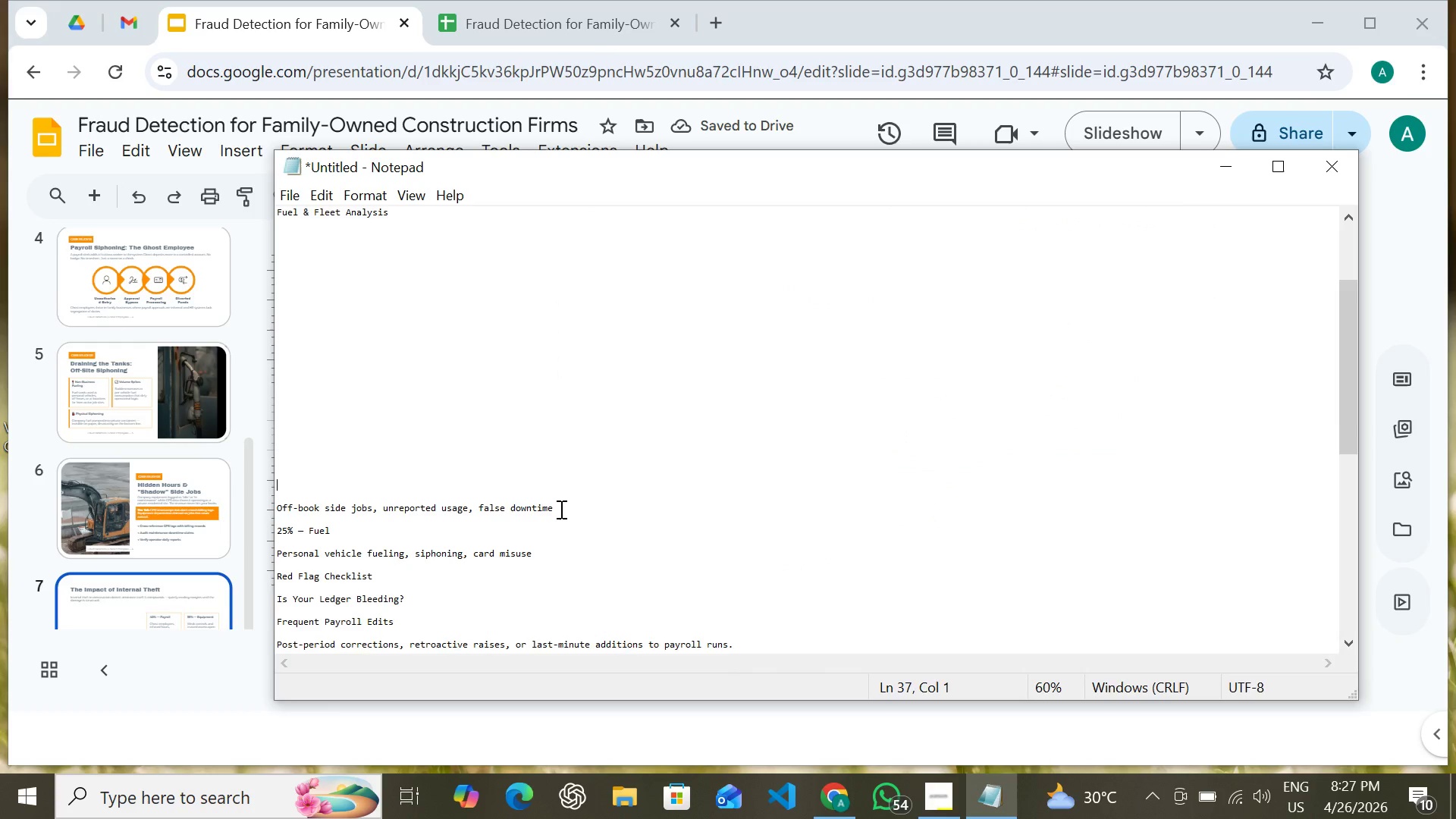 
left_click_drag(start_coordinate=[558, 509], to_coordinate=[395, 499])
 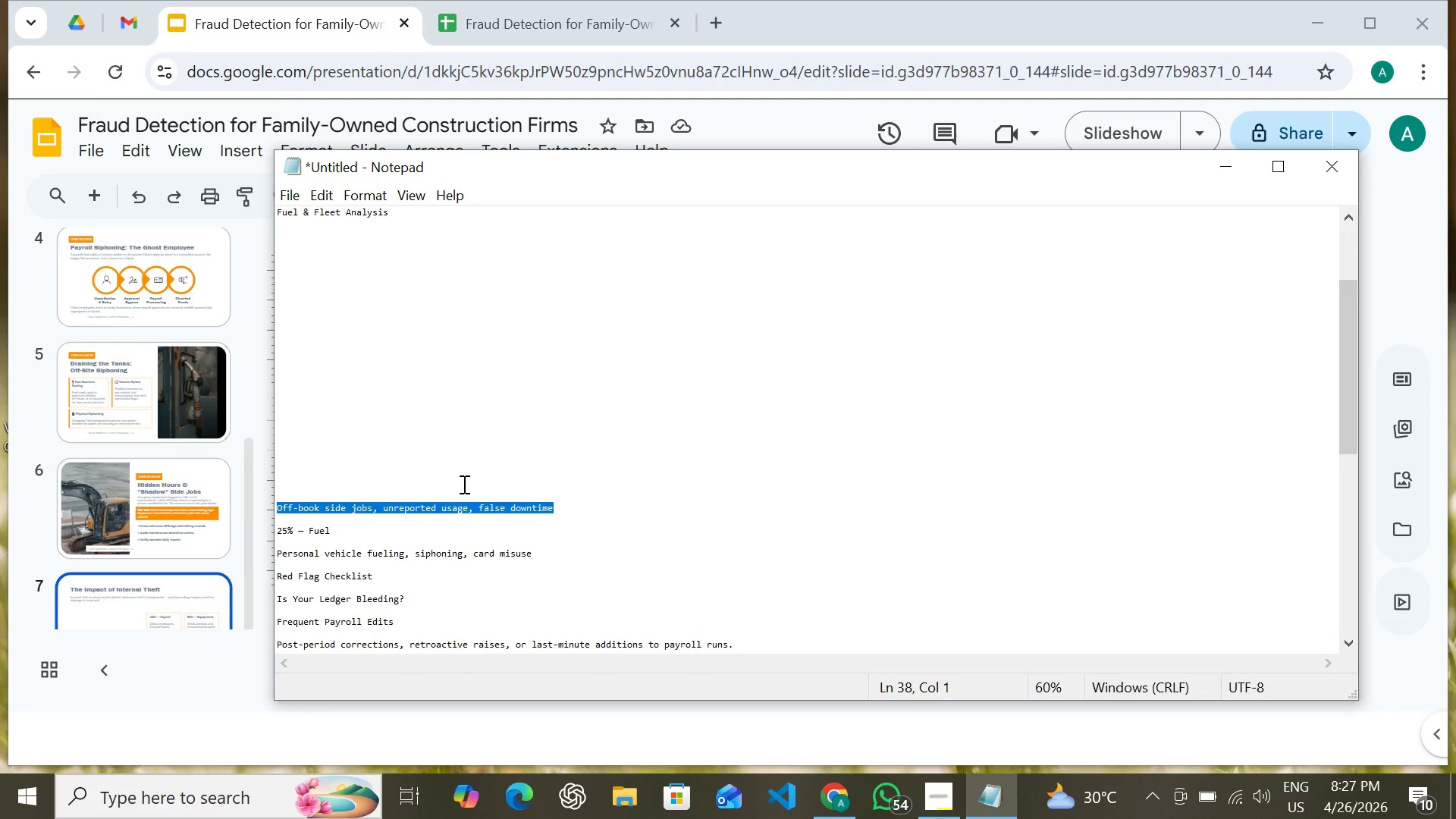 
wait(8.8)
 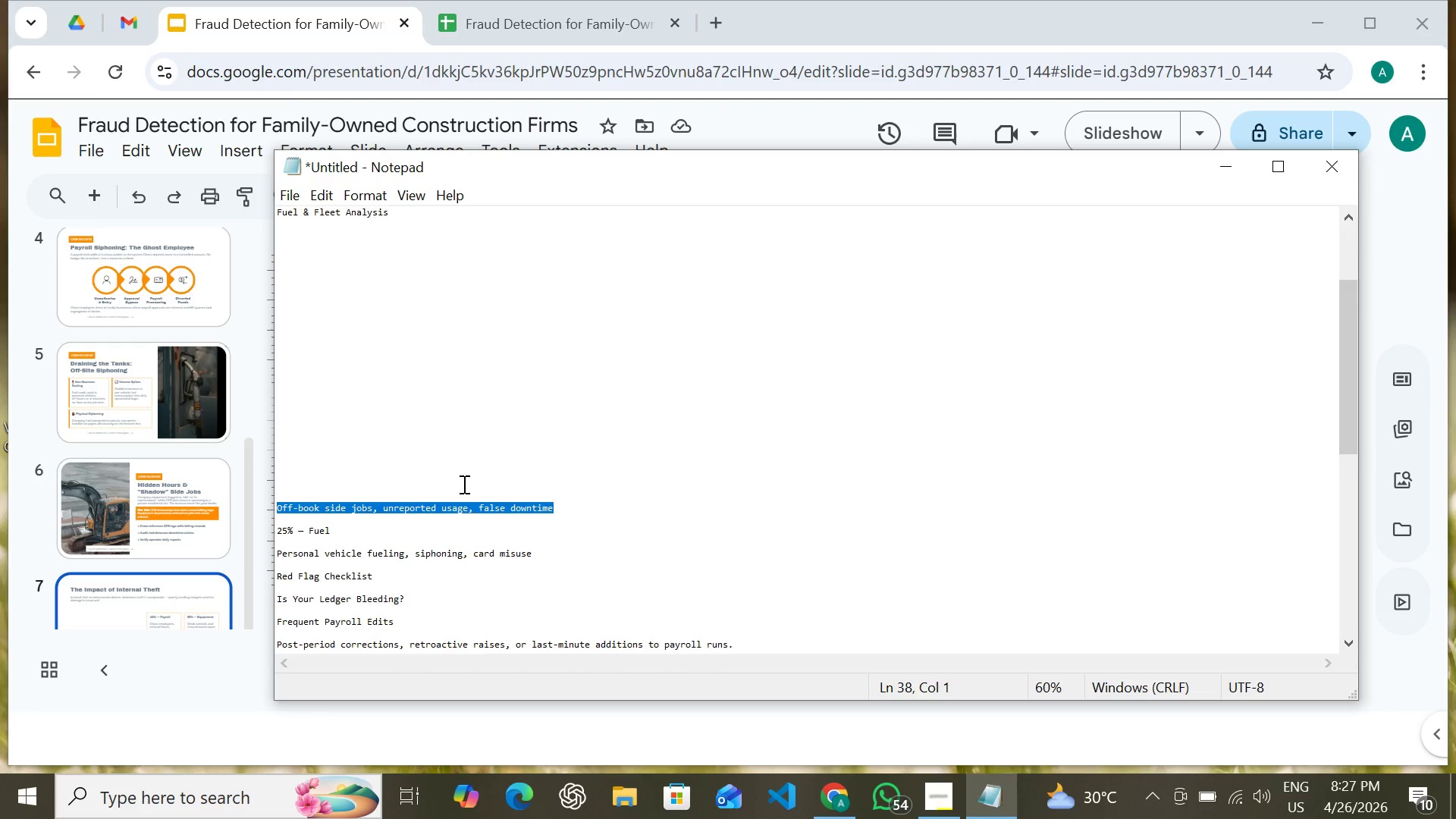 
left_click([1020, 5])
 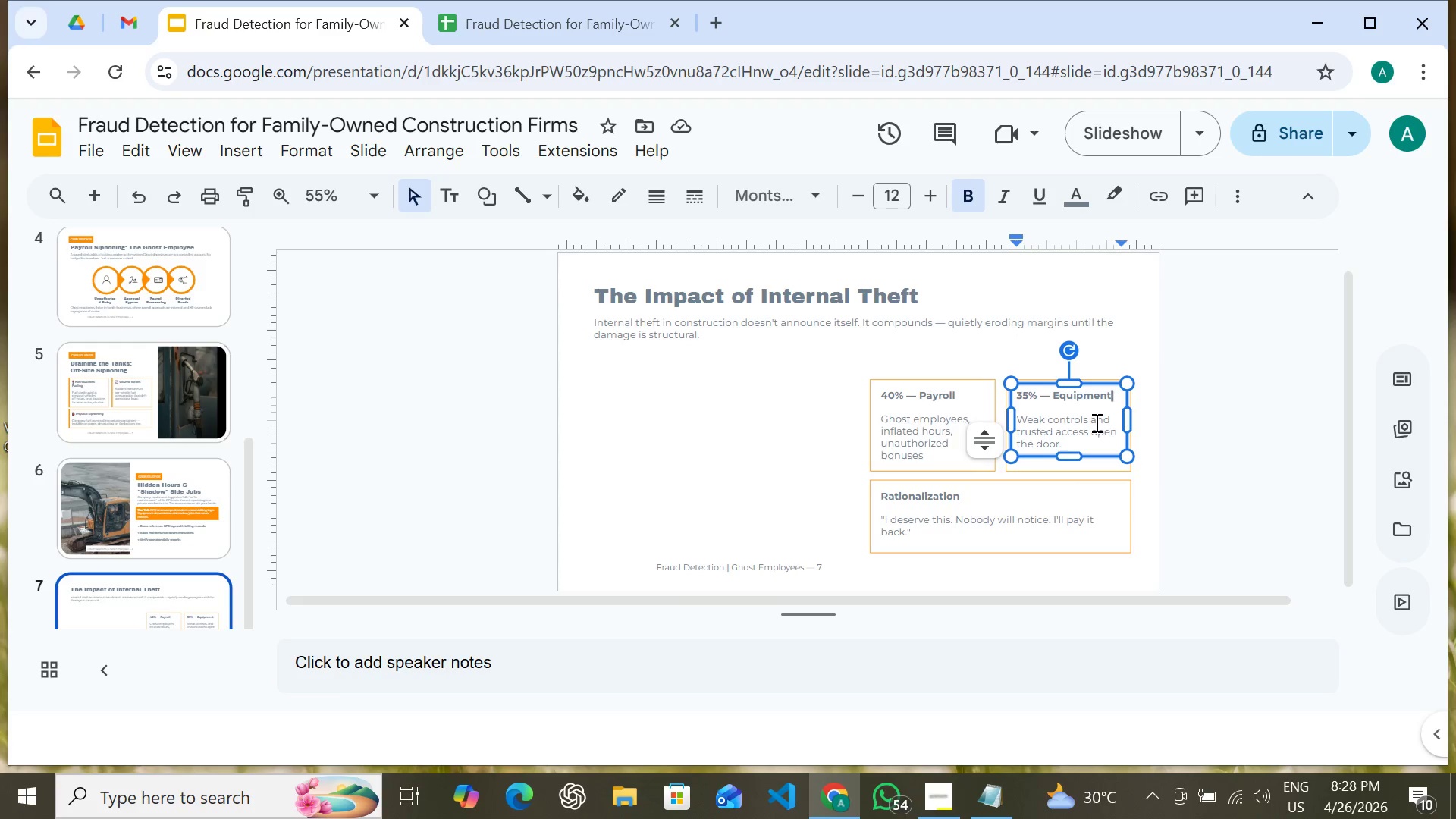 
wait(19.05)
 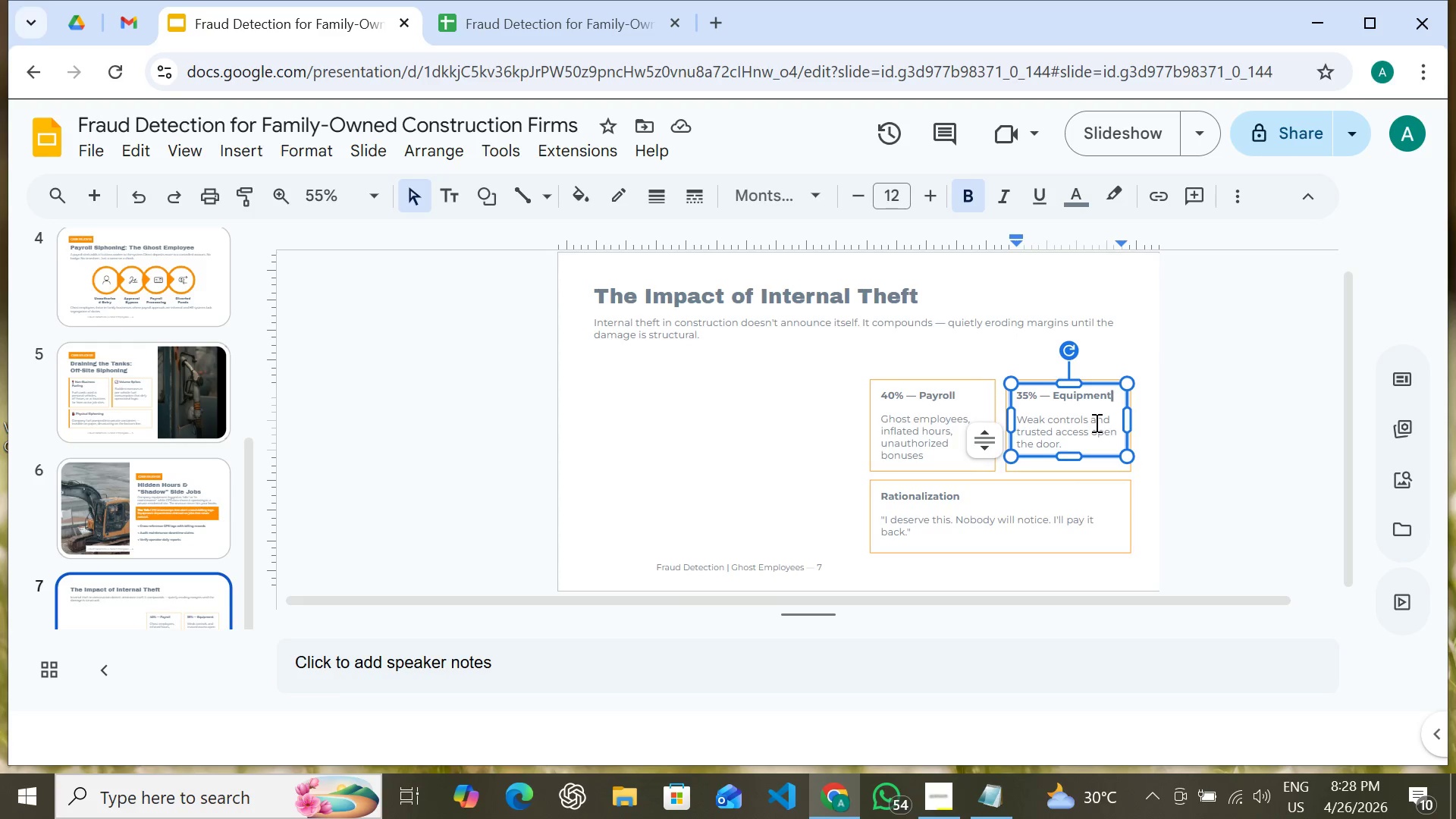 
hold_key(key=ControlRight, duration=1.52)
 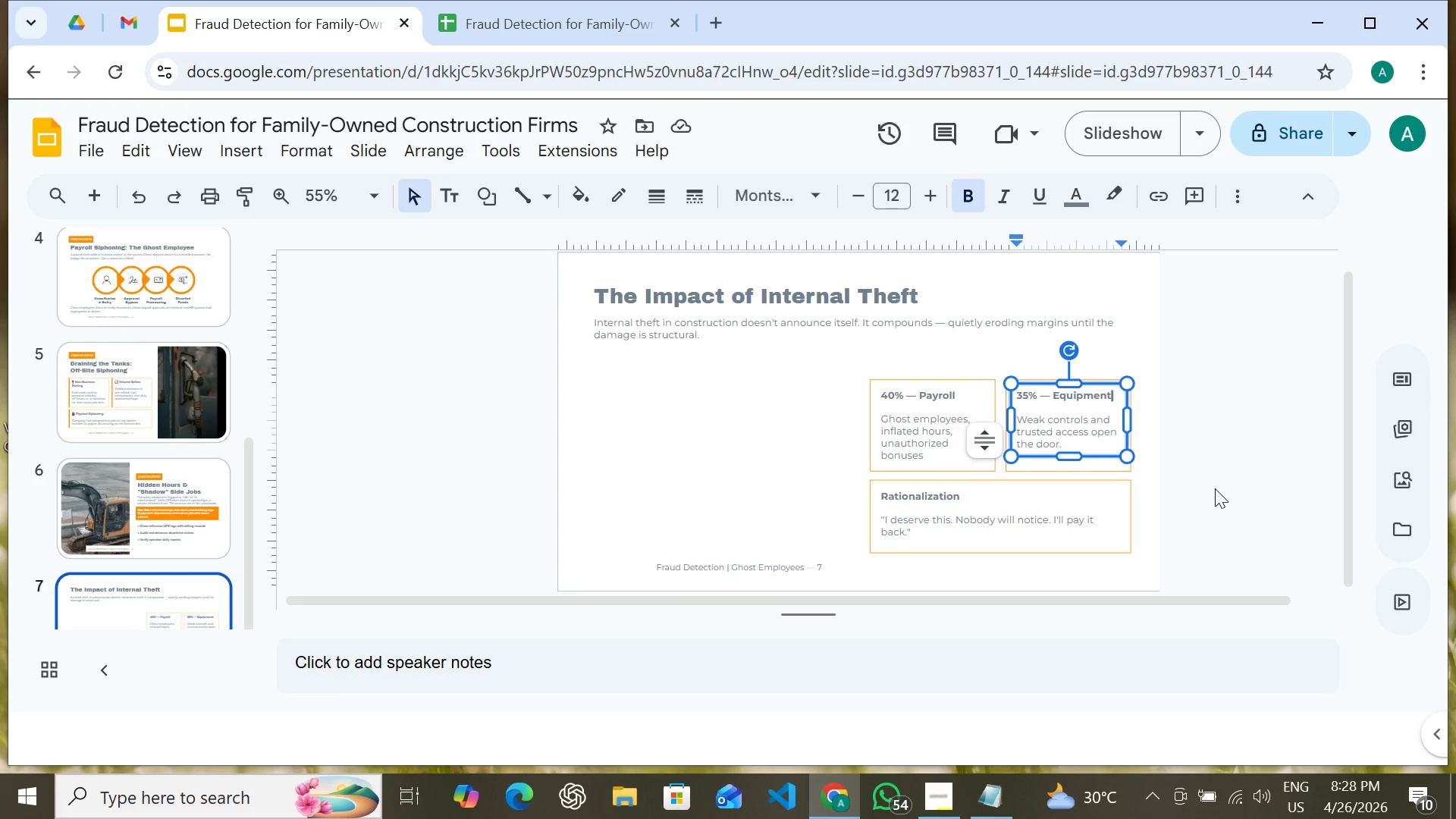 
key(Control+Z)
 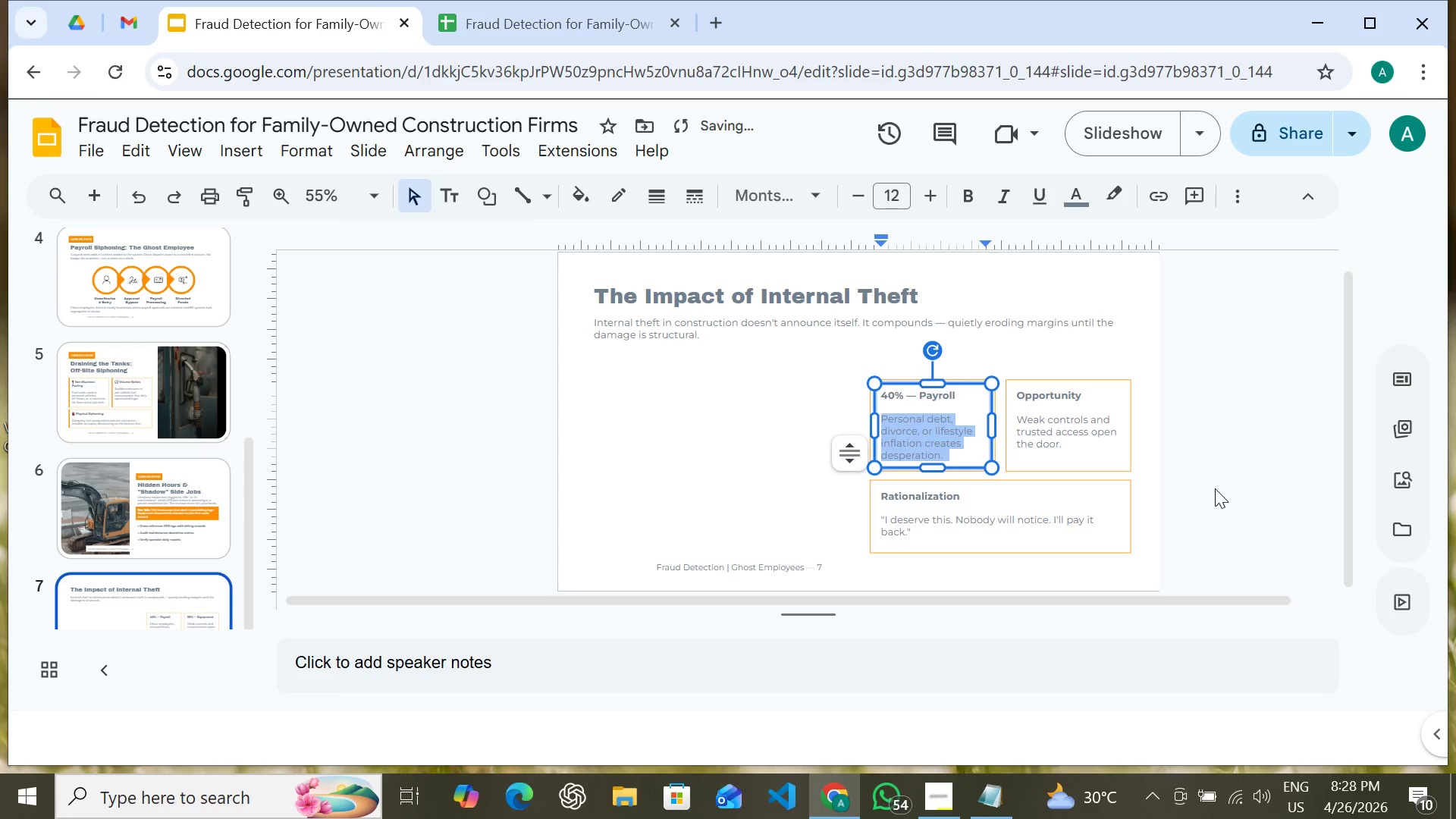 
key(Control+Z)
 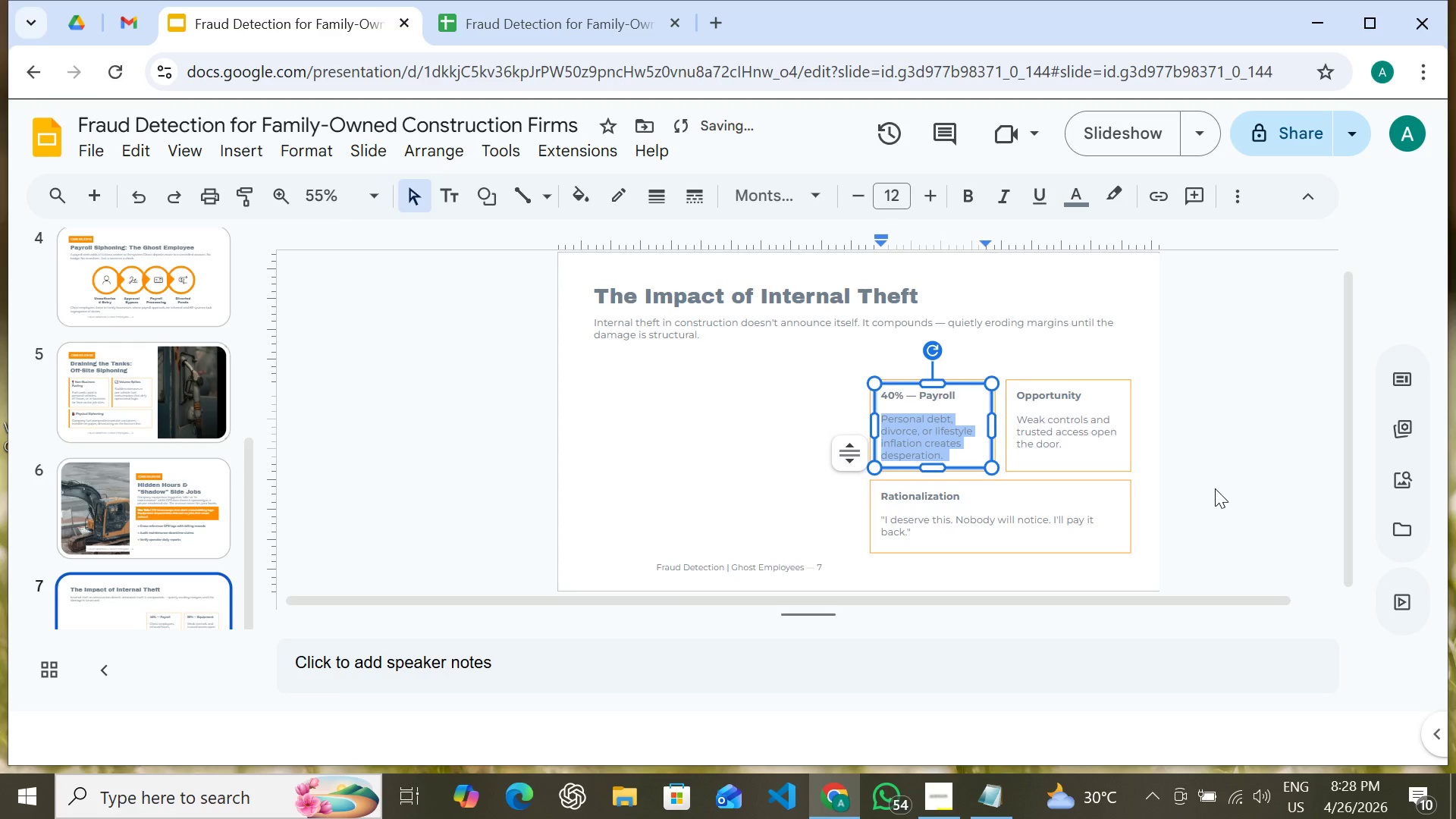 
key(Control+Z)
 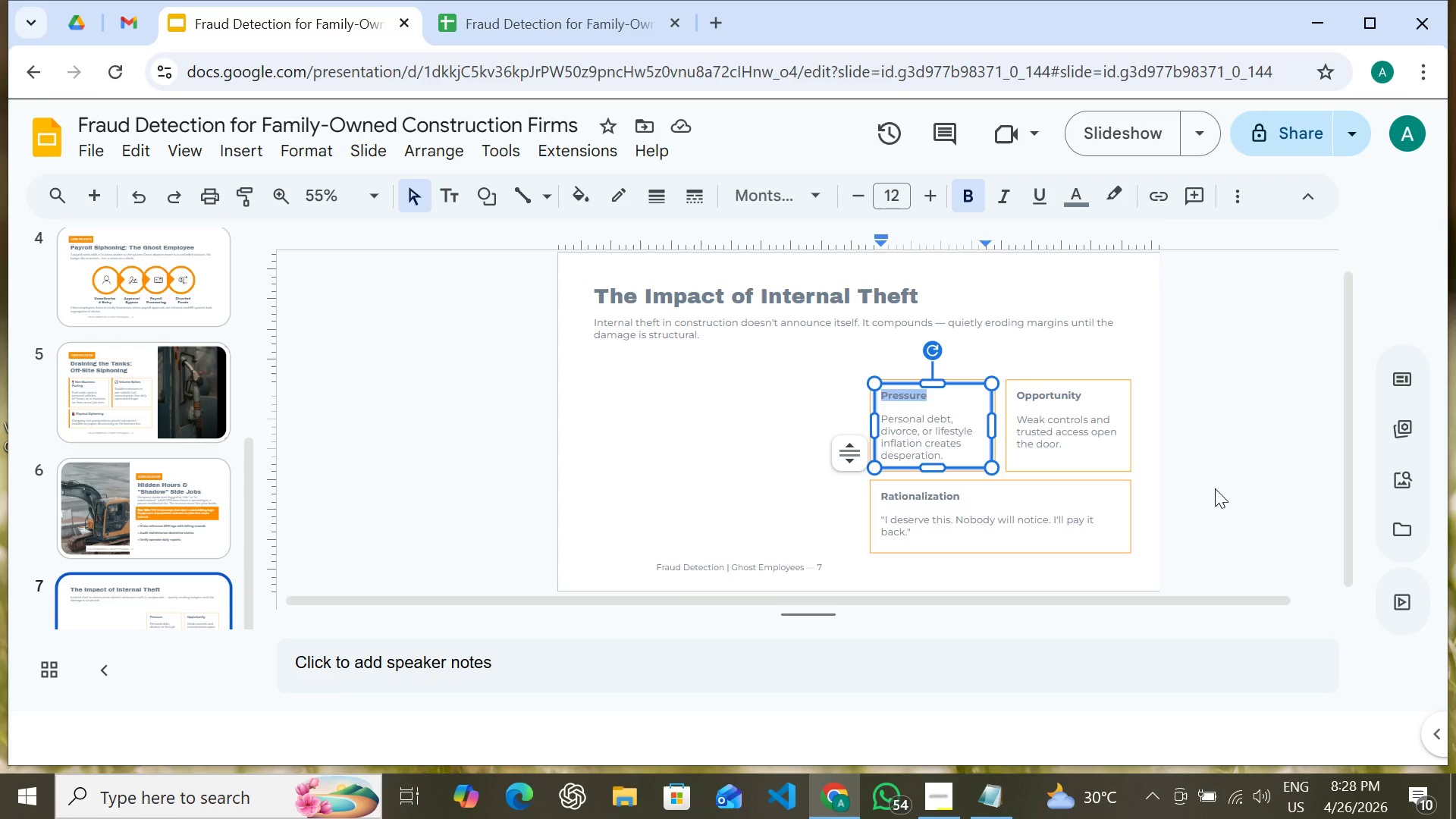 
wait(16.73)
 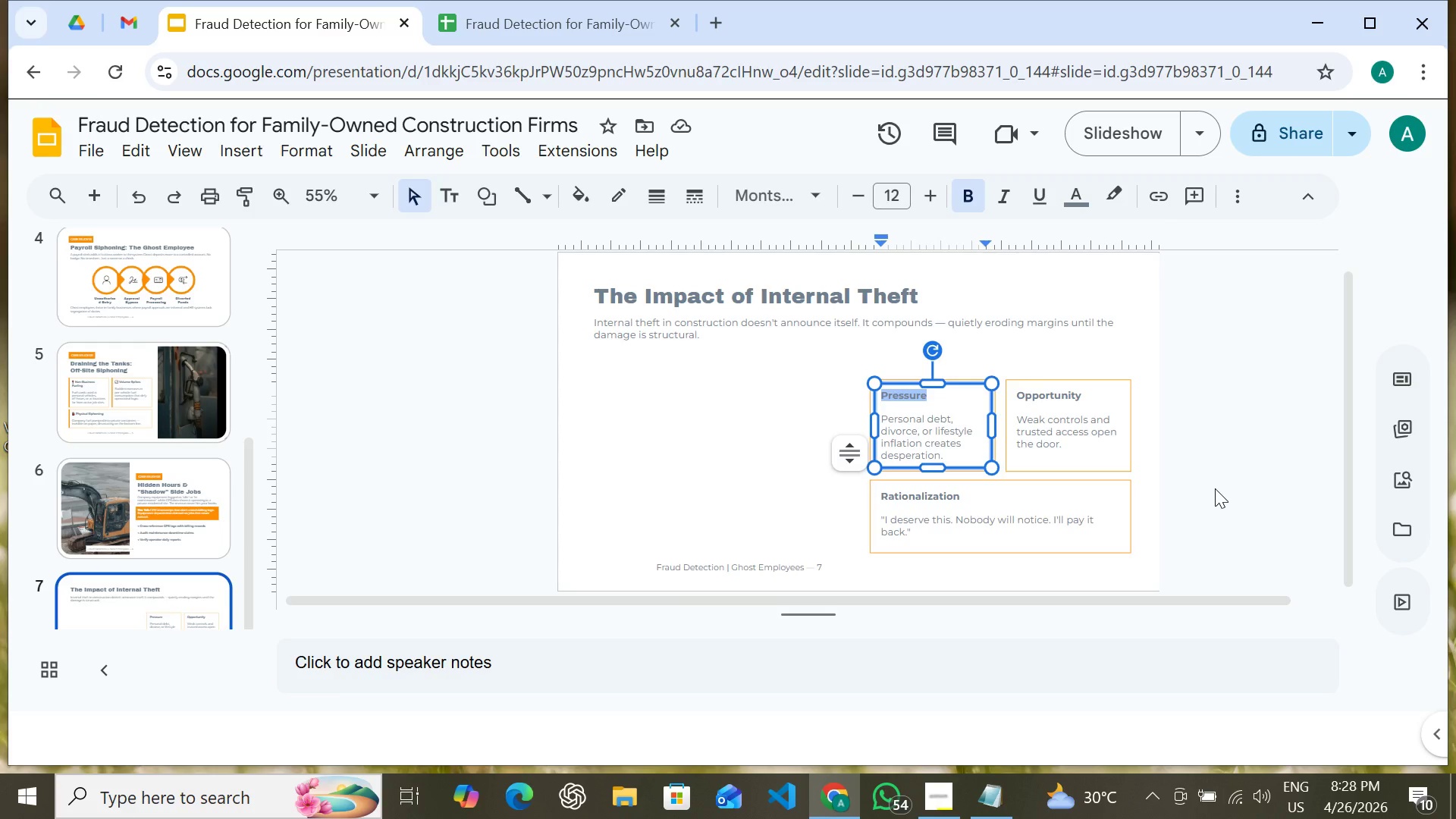 
key(Control+Y)
 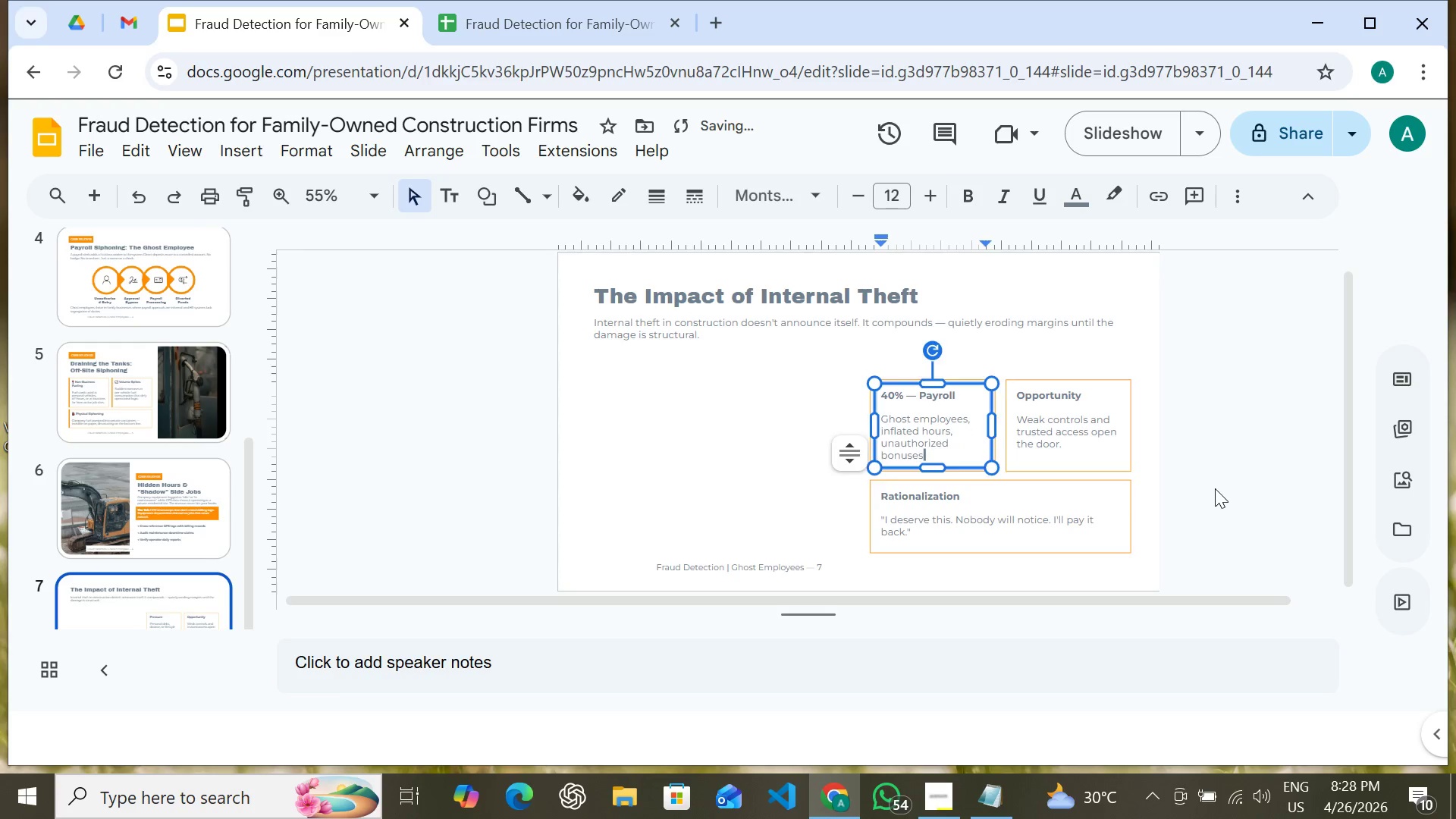 
key(Control+Y)
 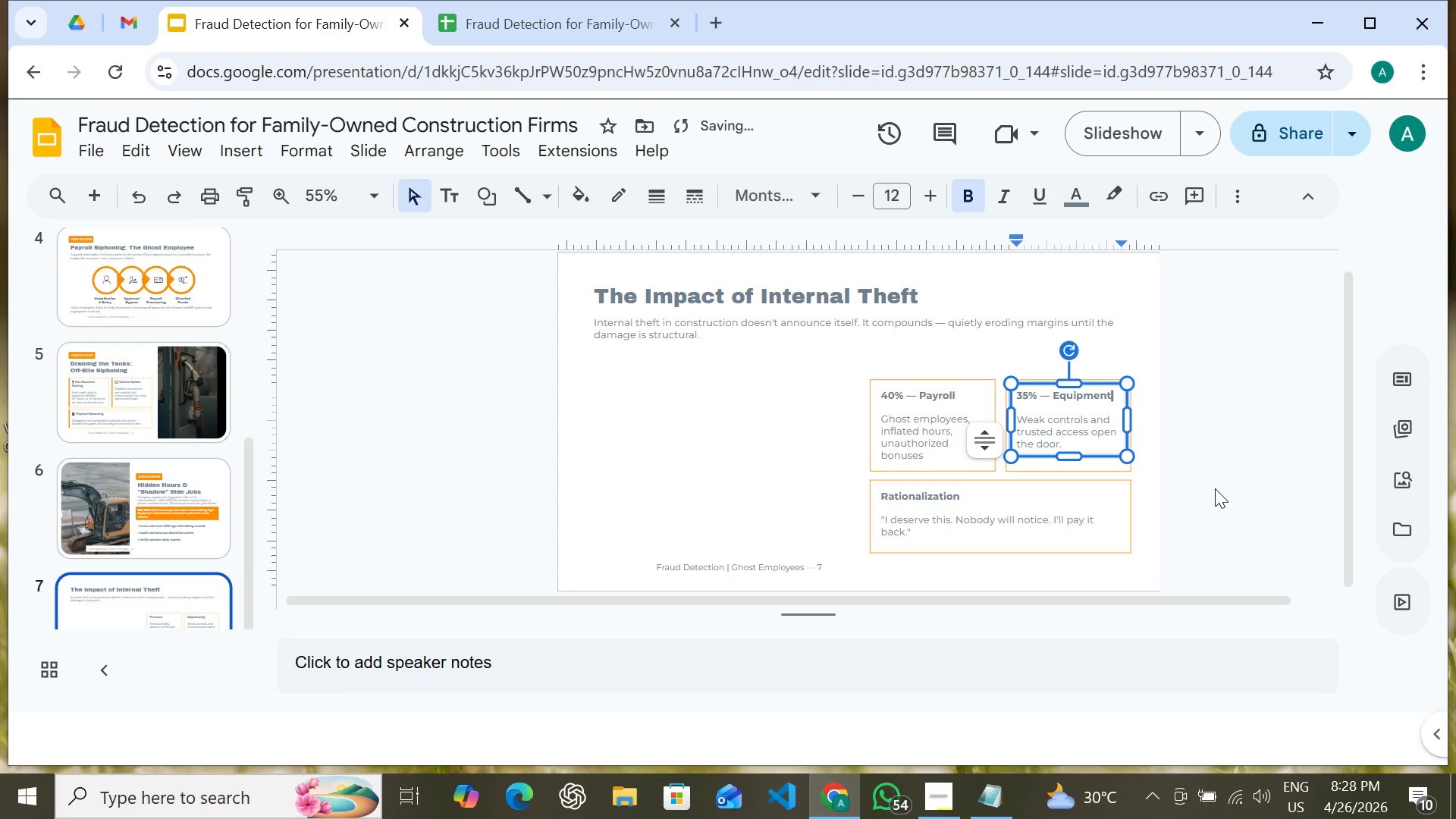 
key(Control+Y)
 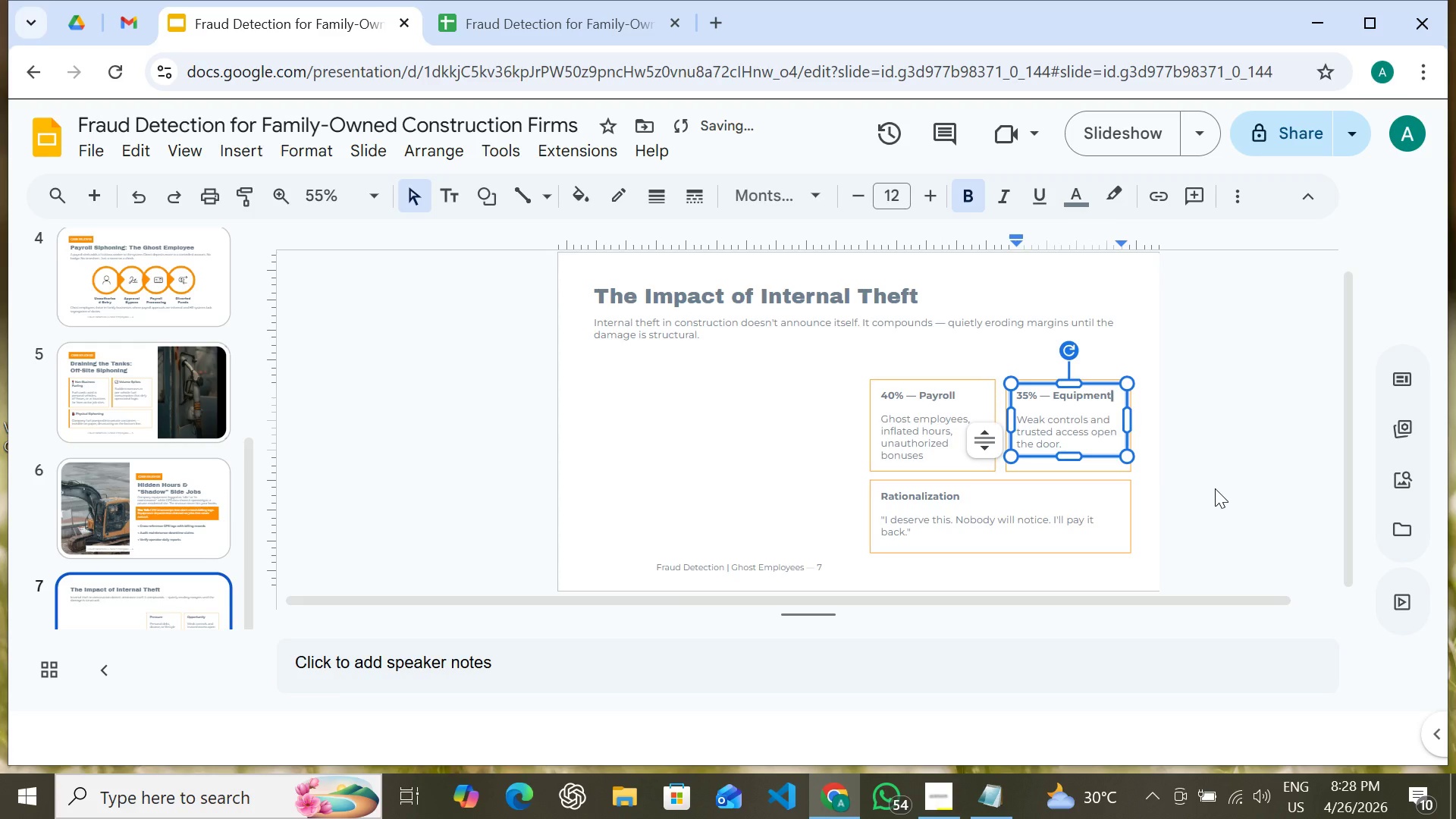 
key(Control+Y)
 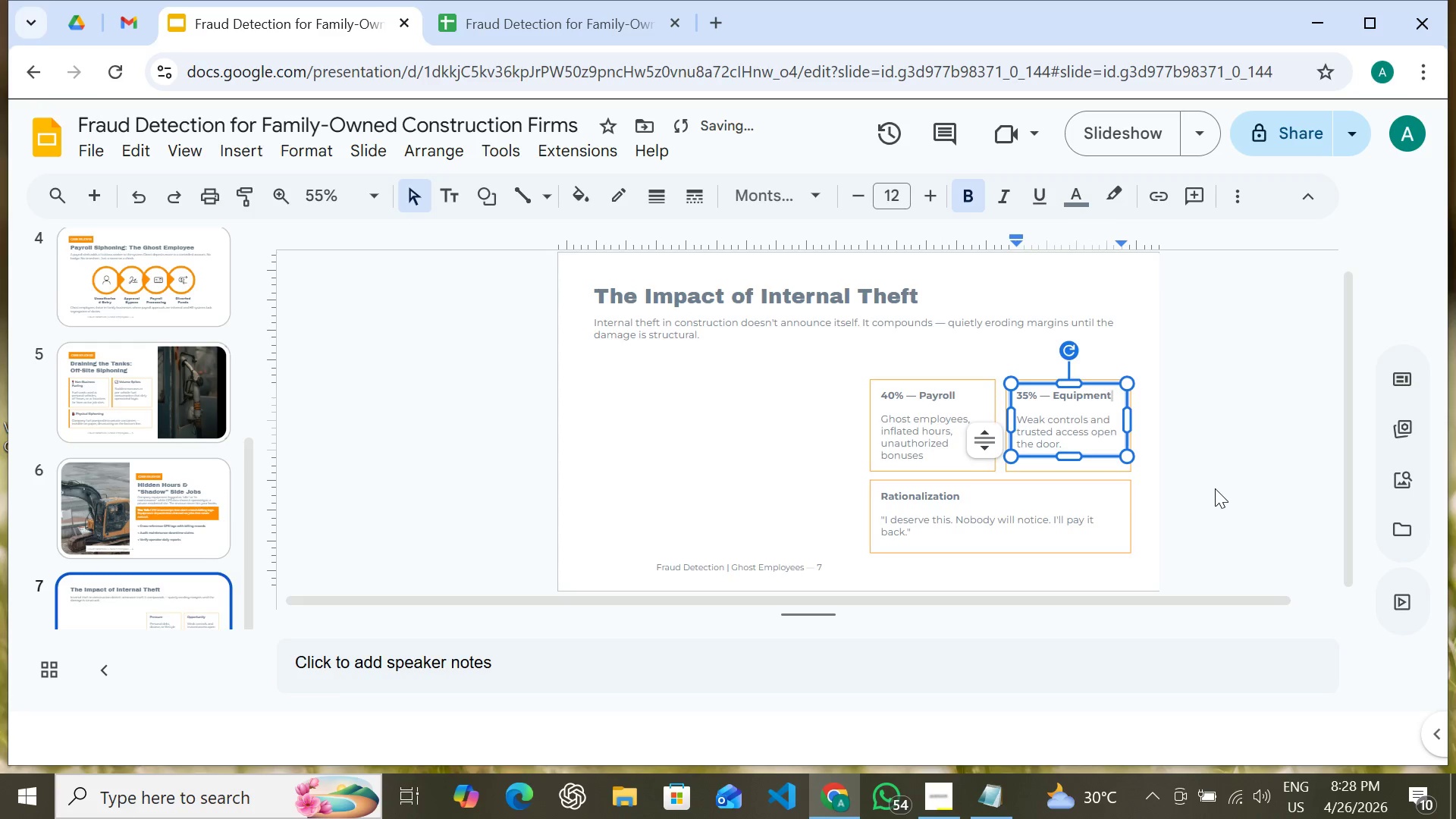 
key(Control+Y)
 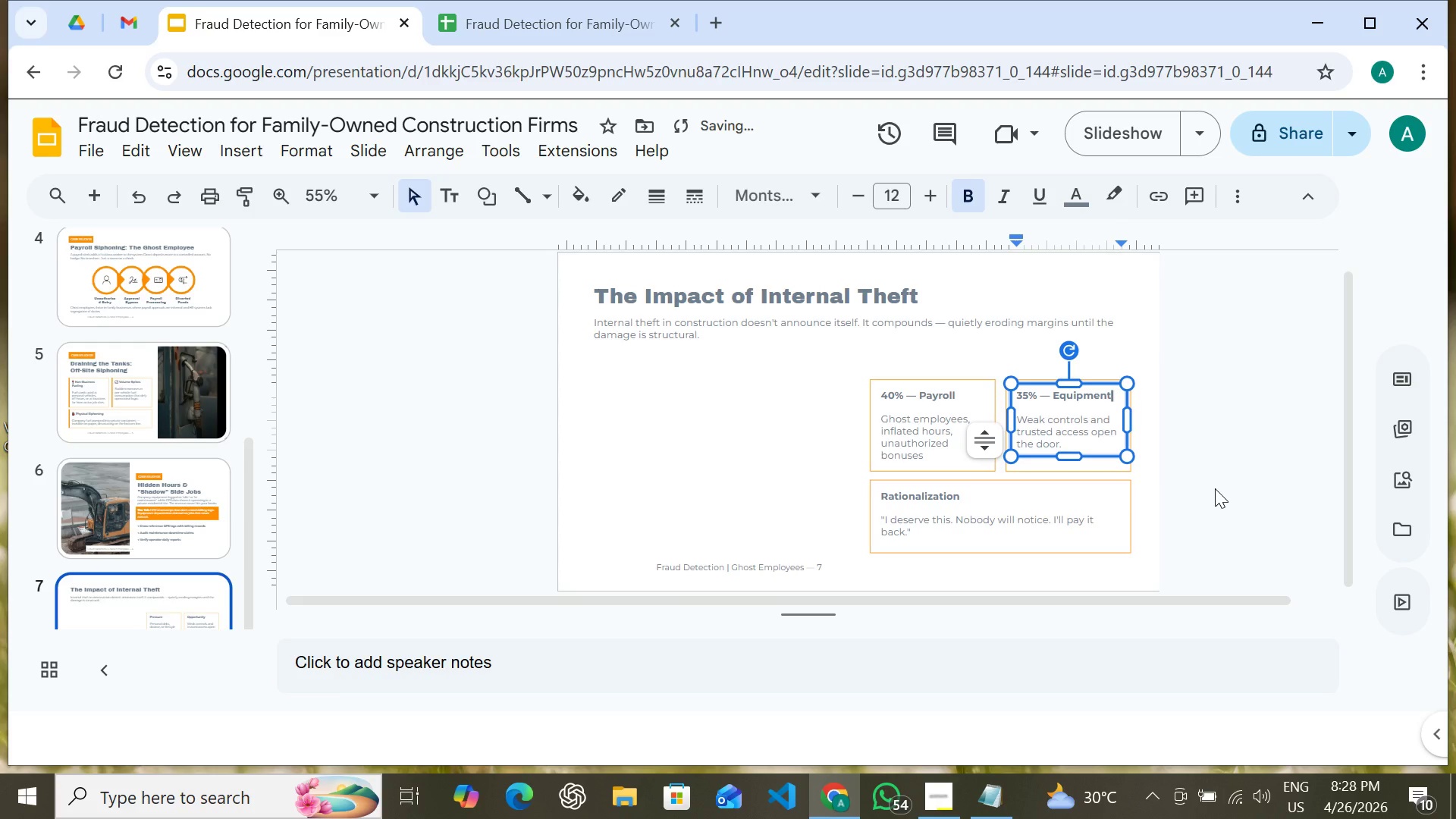 
key(Control+Y)
 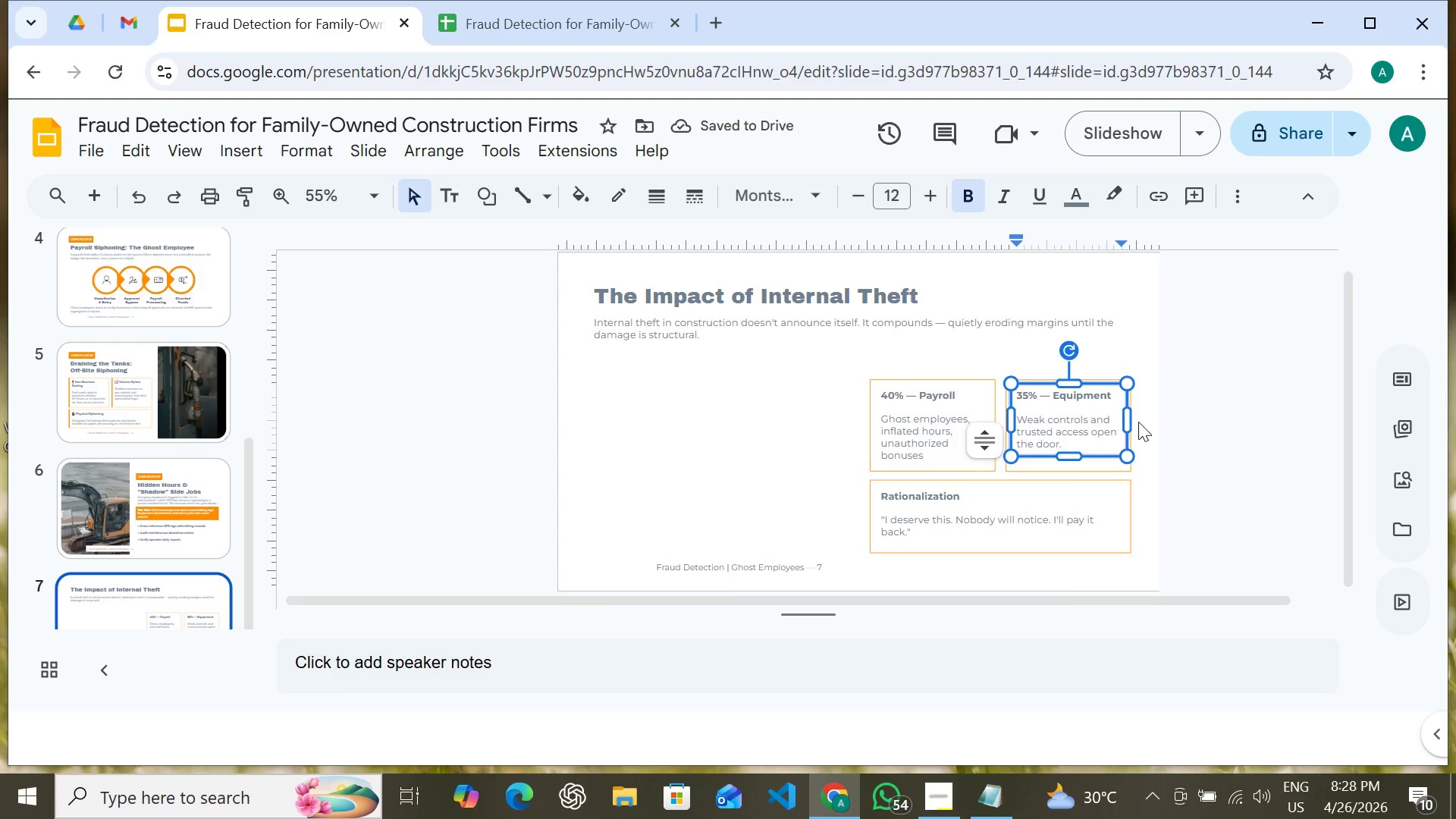 
double_click([1090, 420])
 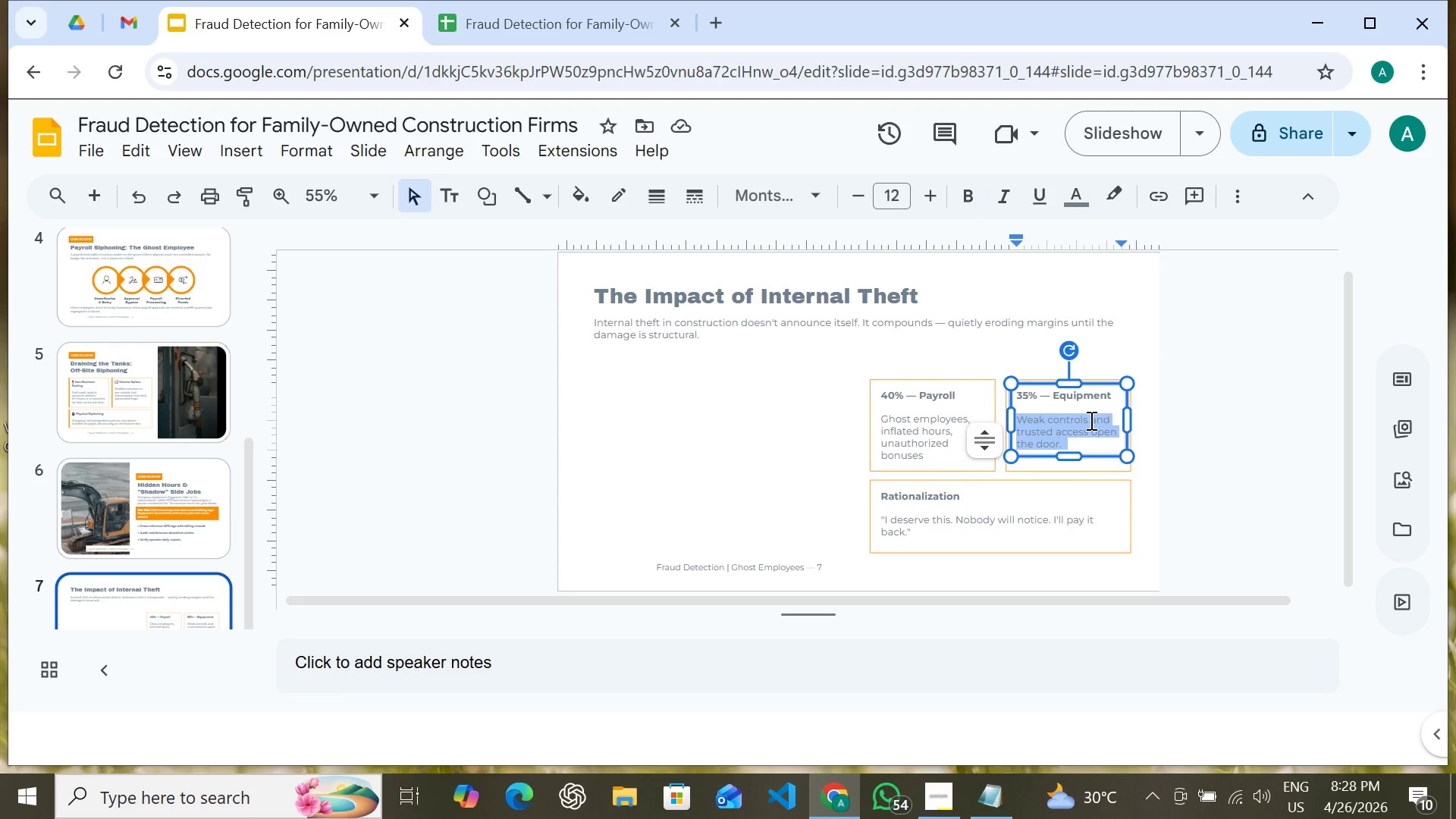 
triple_click([1090, 420])
 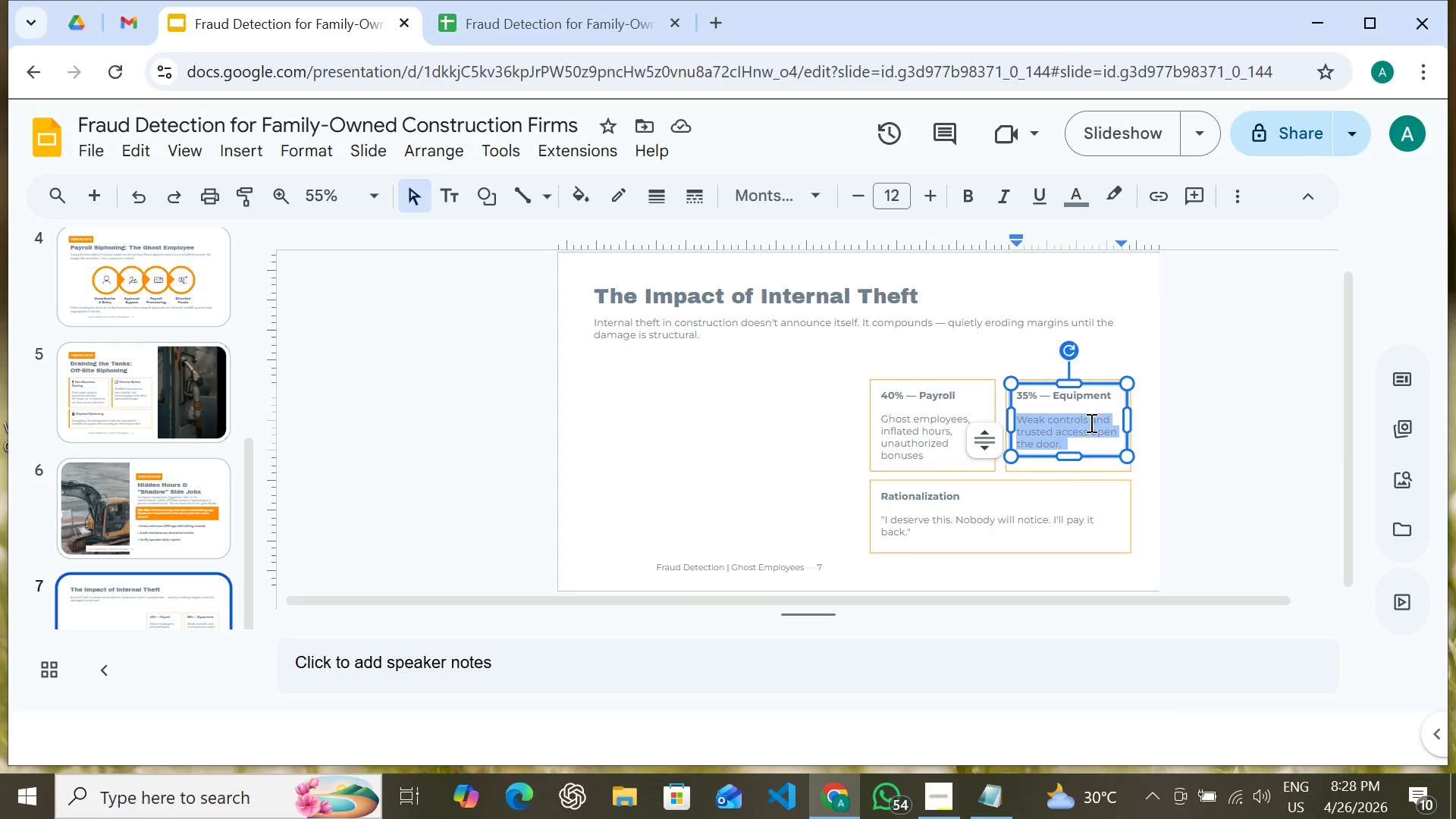 
right_click([1090, 423])
 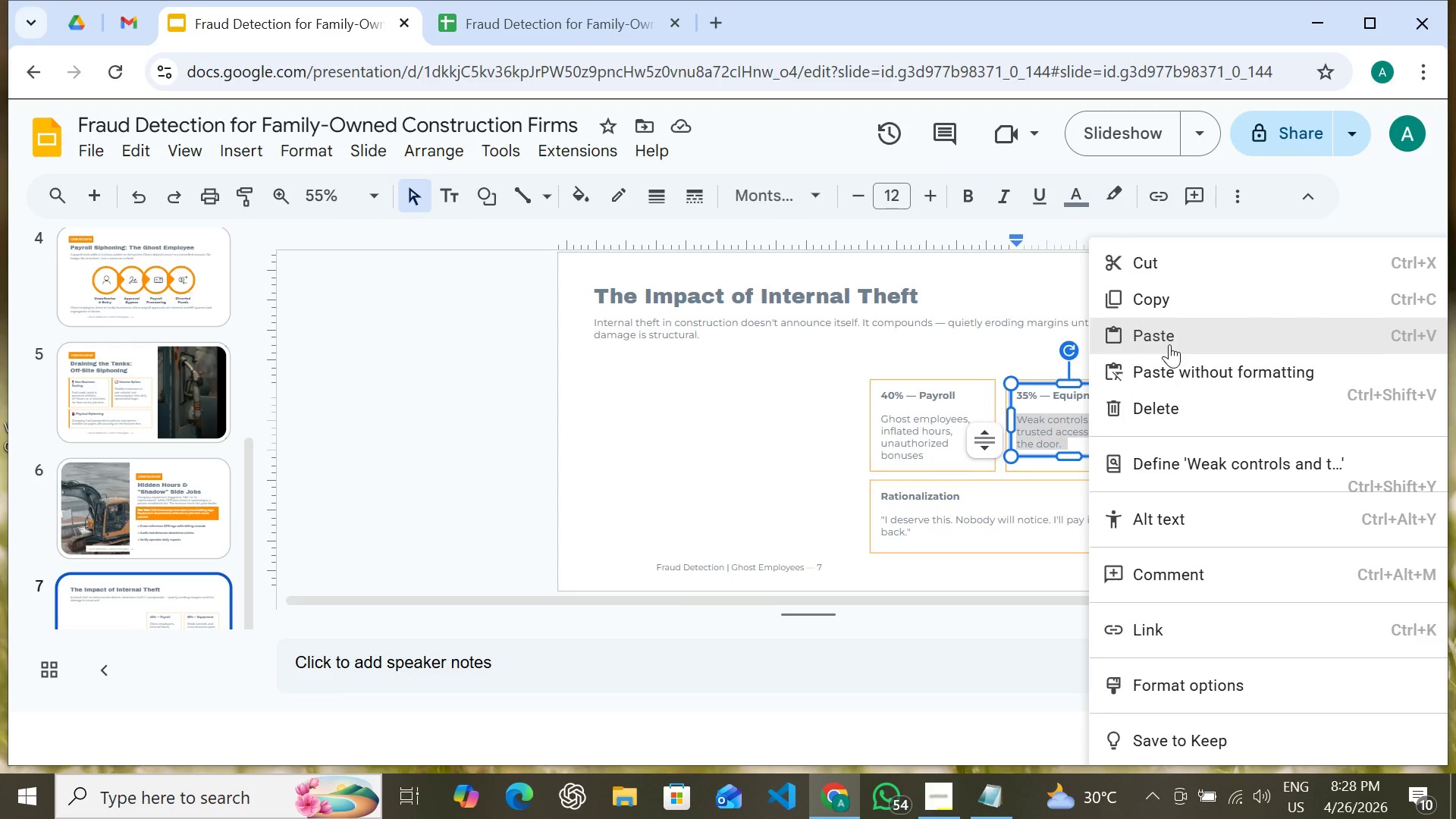 
left_click([1169, 344])
 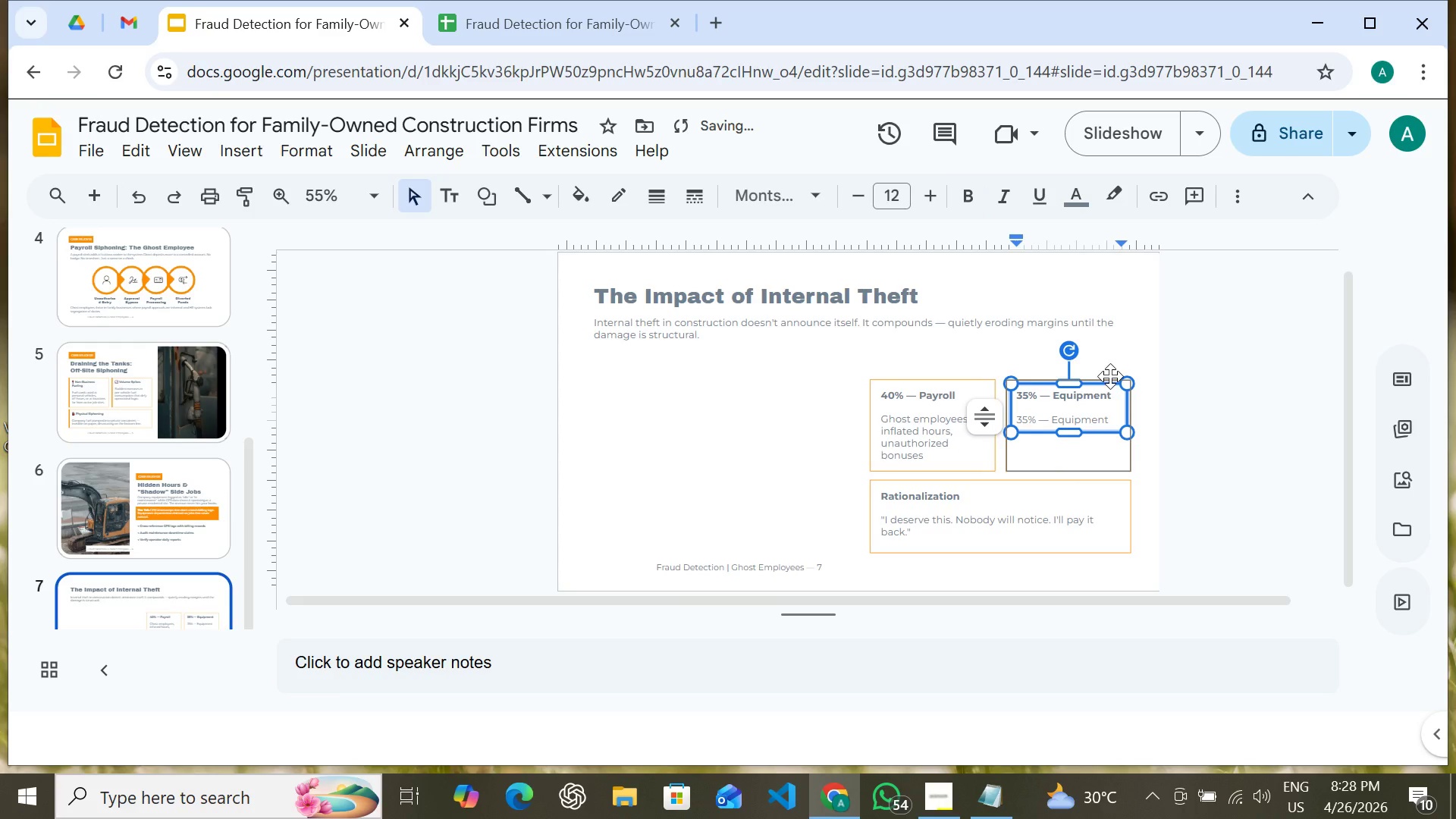 
key(Control+Z)
 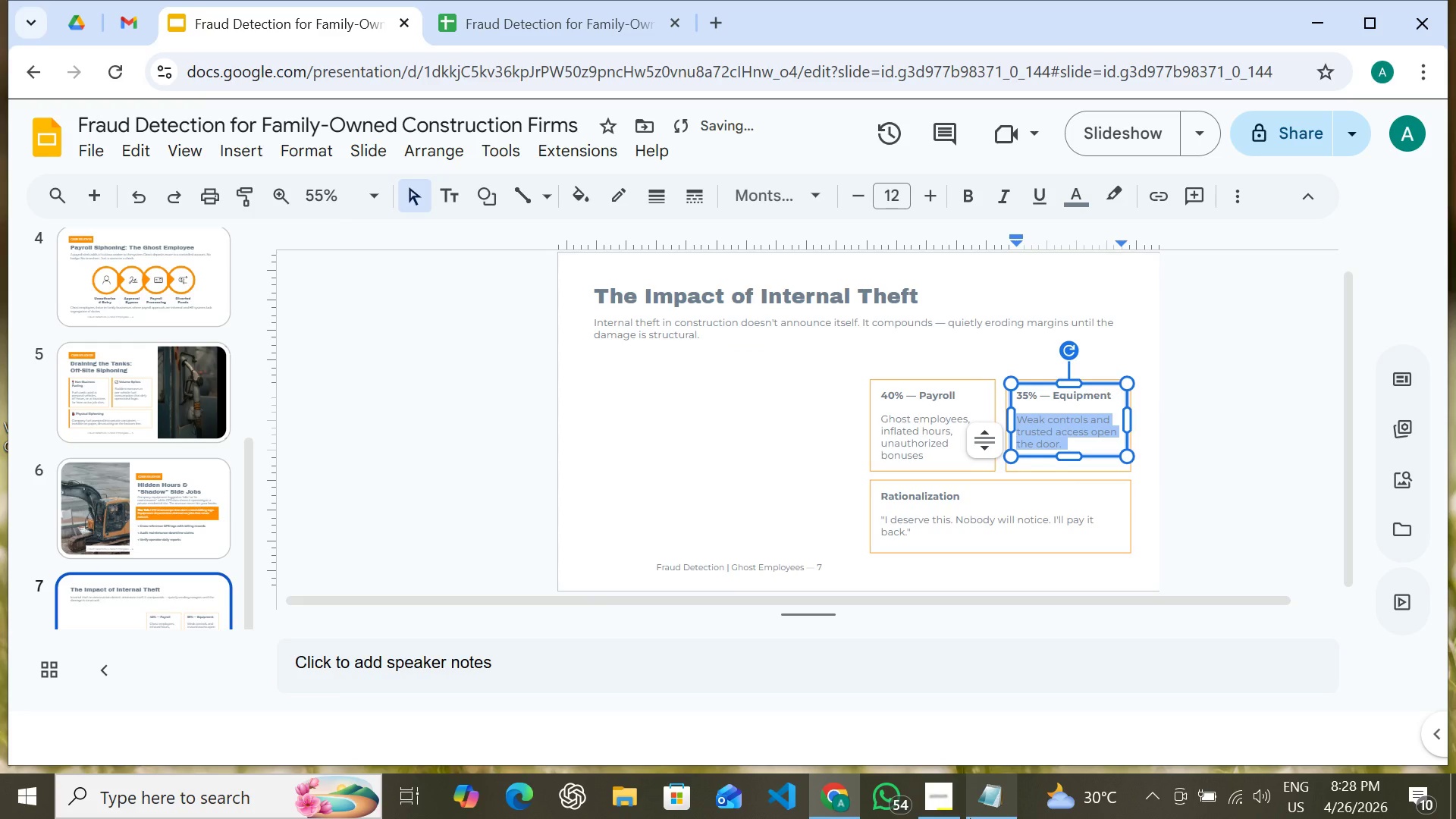 
left_click([993, 805])
 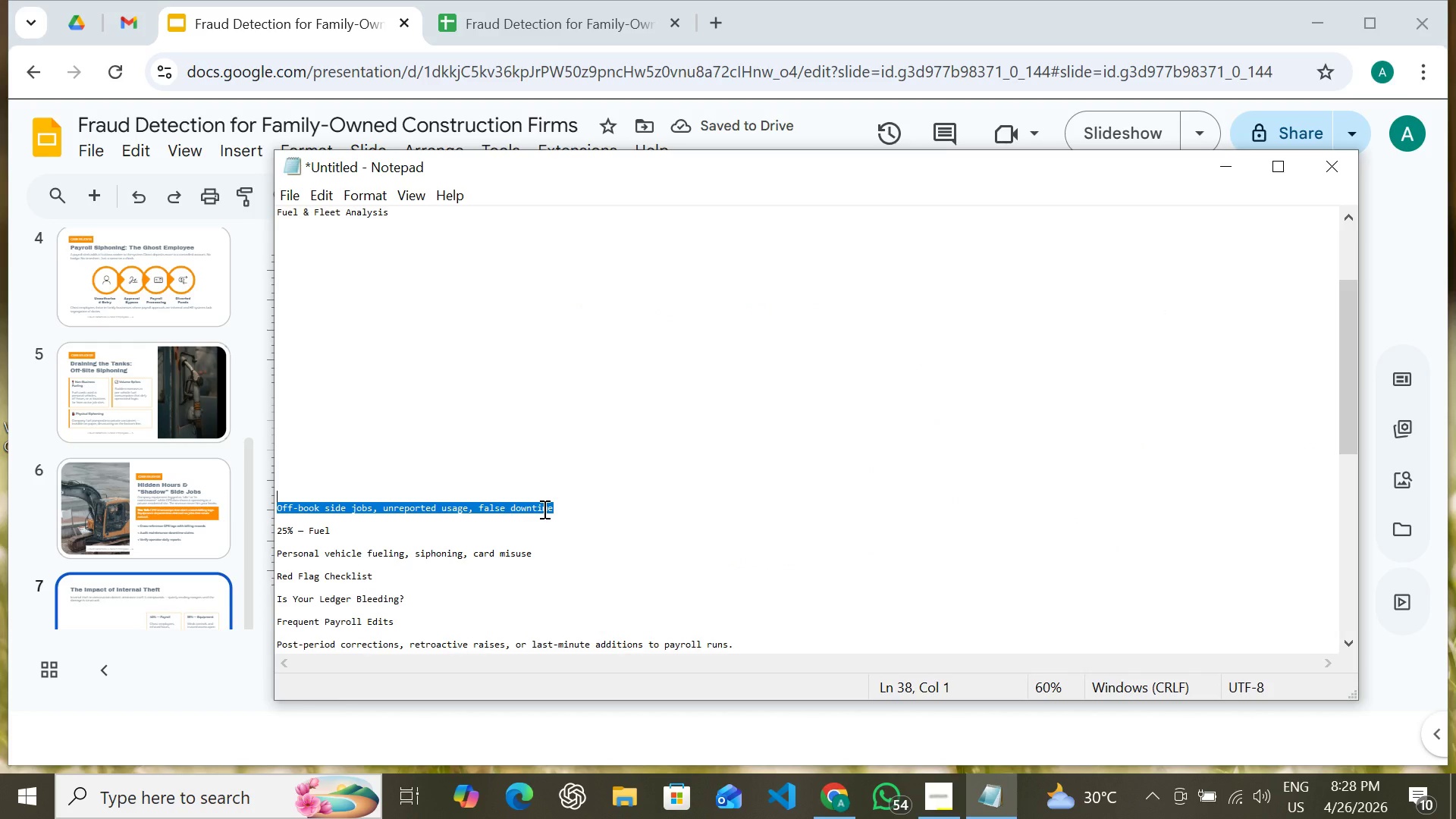 
right_click([543, 509])
 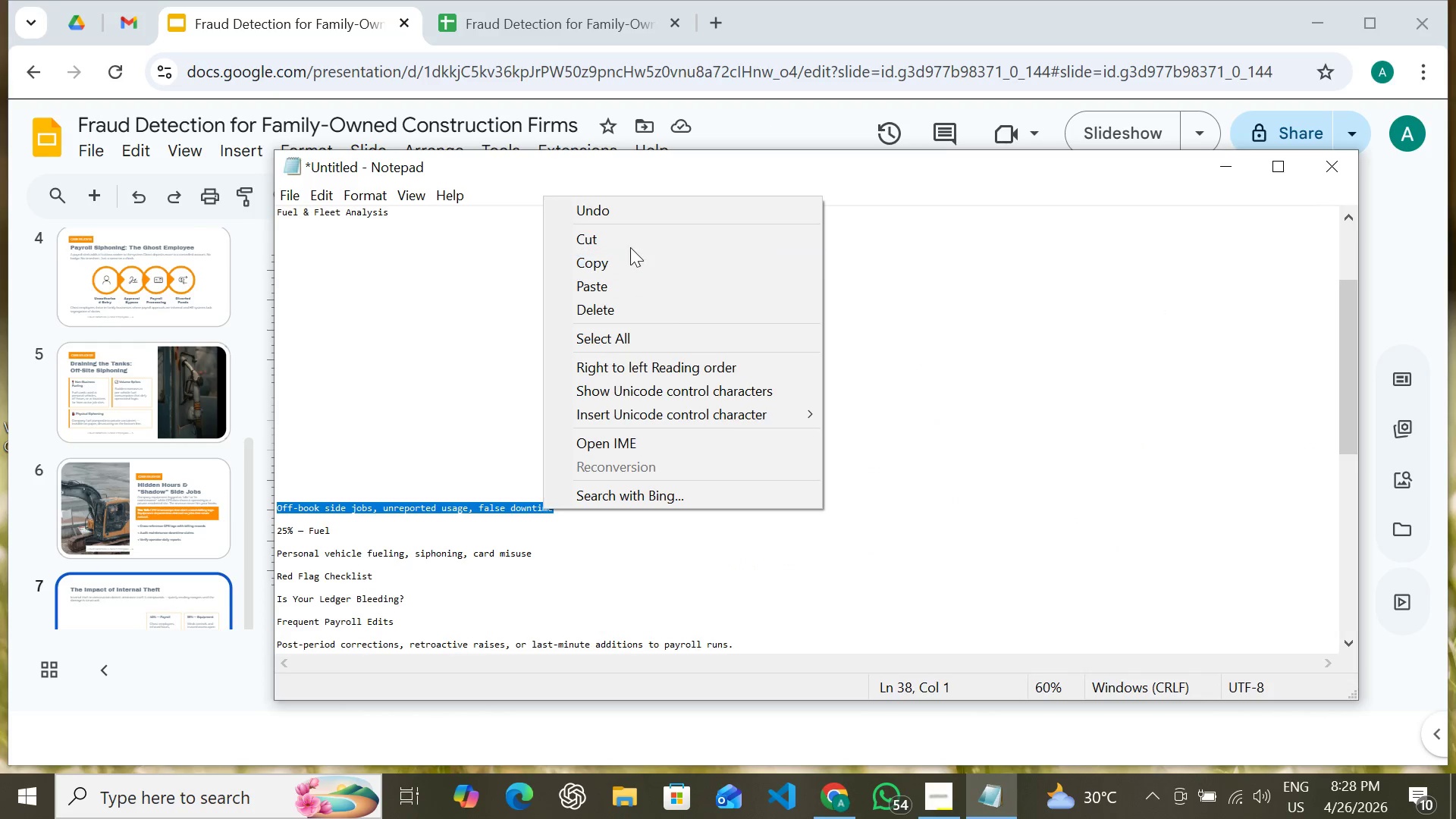 
left_click([633, 242])
 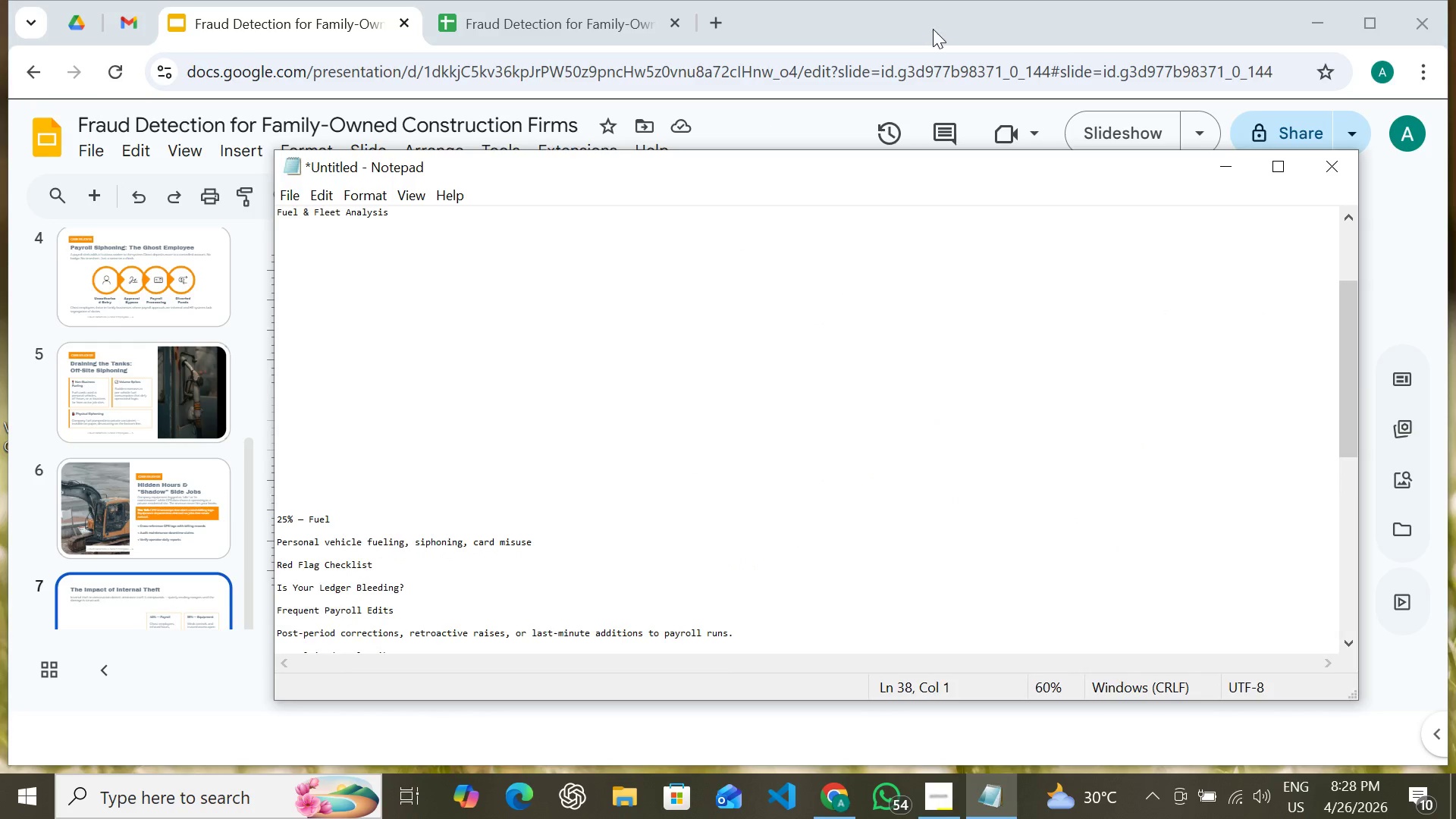 
left_click([933, 29])
 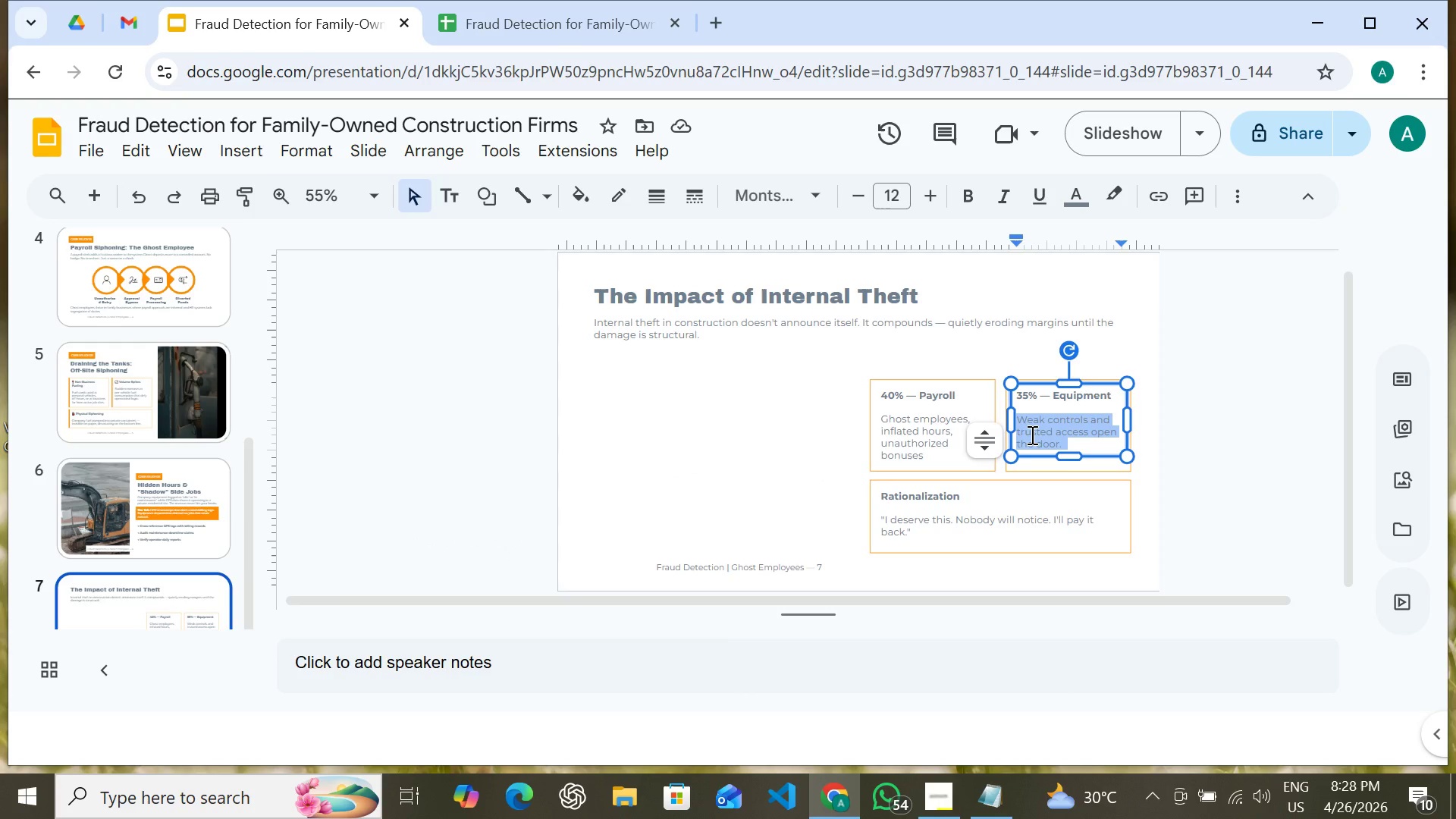 
right_click([1031, 434])
 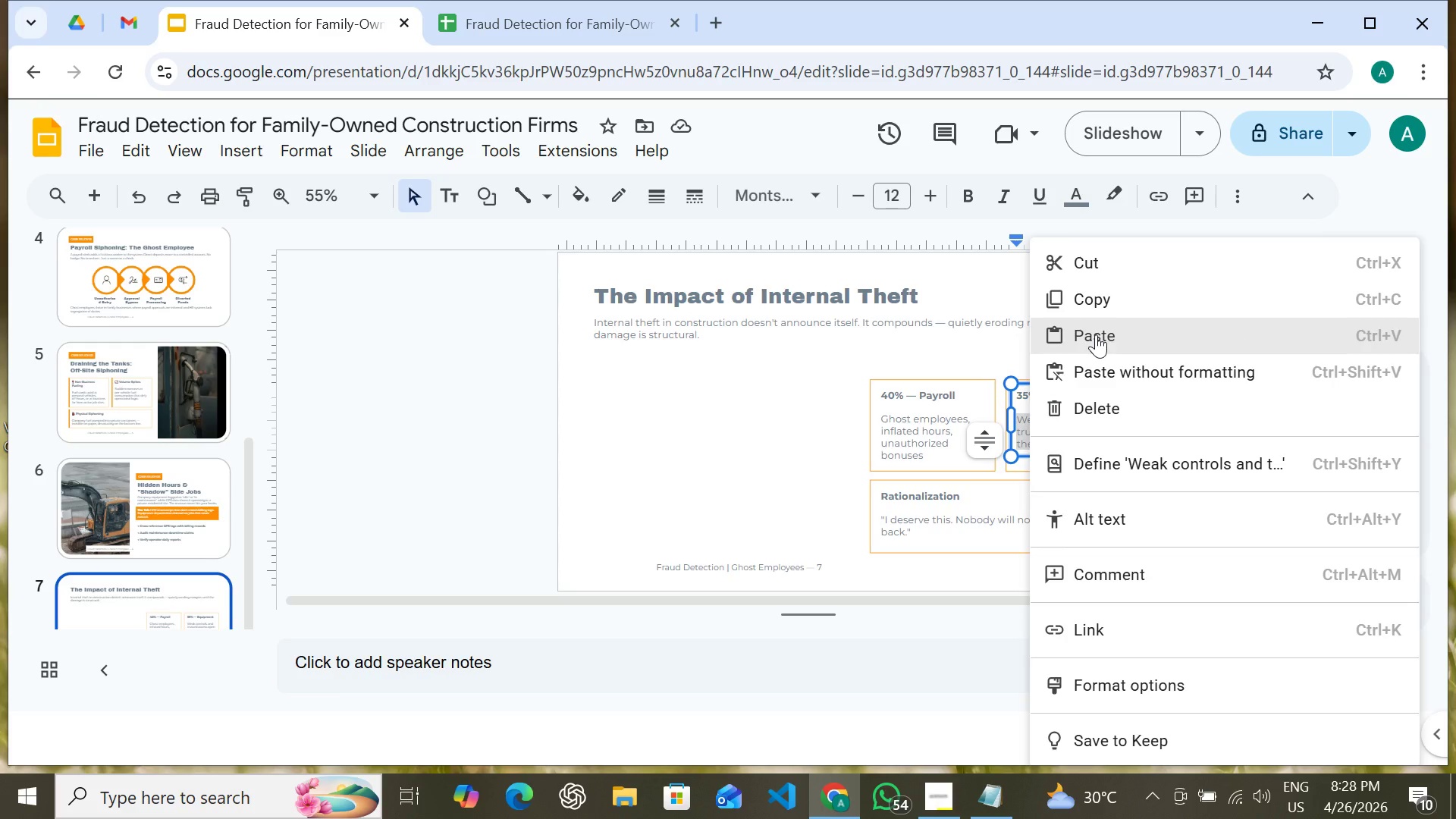 
left_click([1096, 334])
 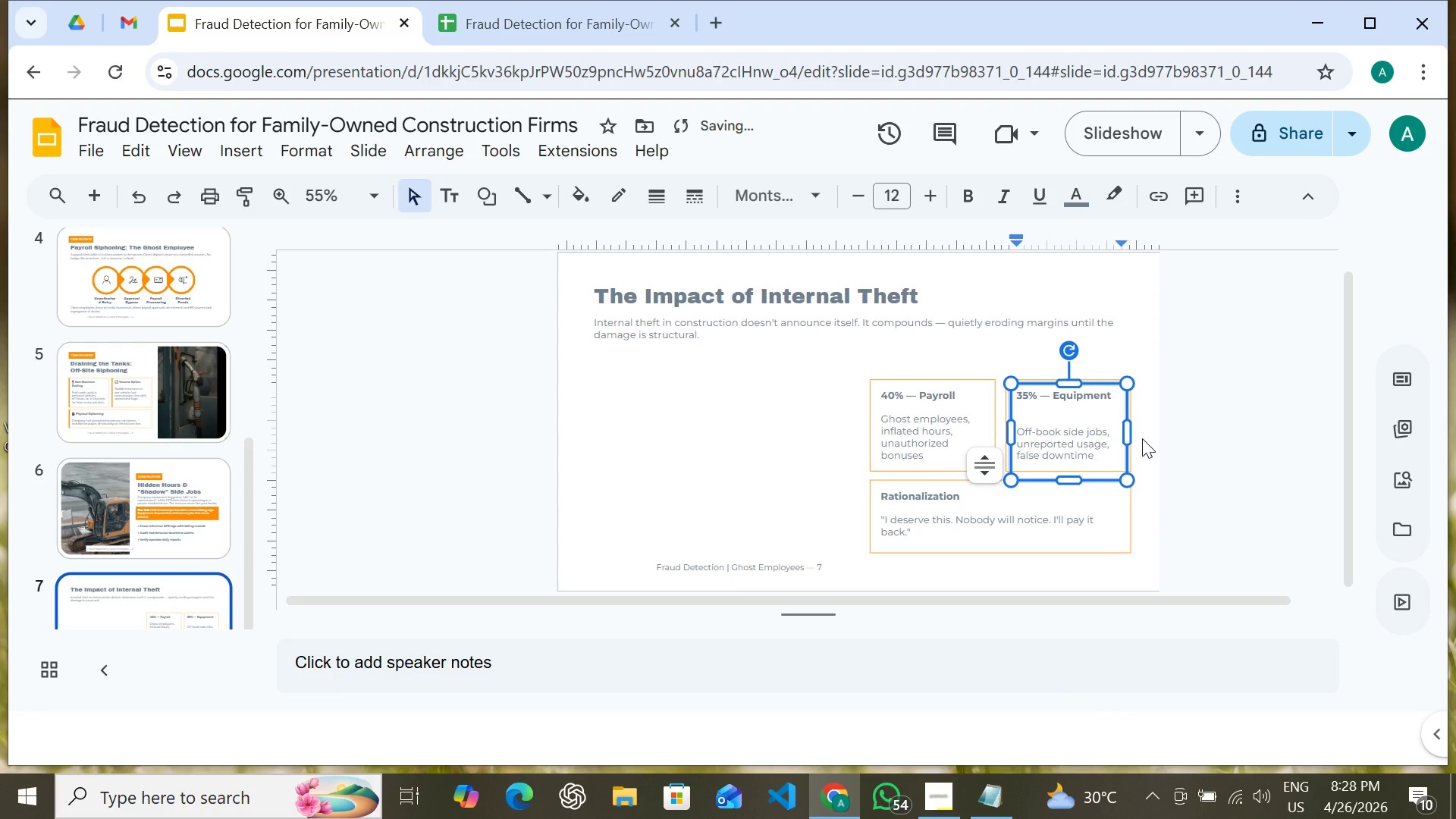 
key(Backspace)
 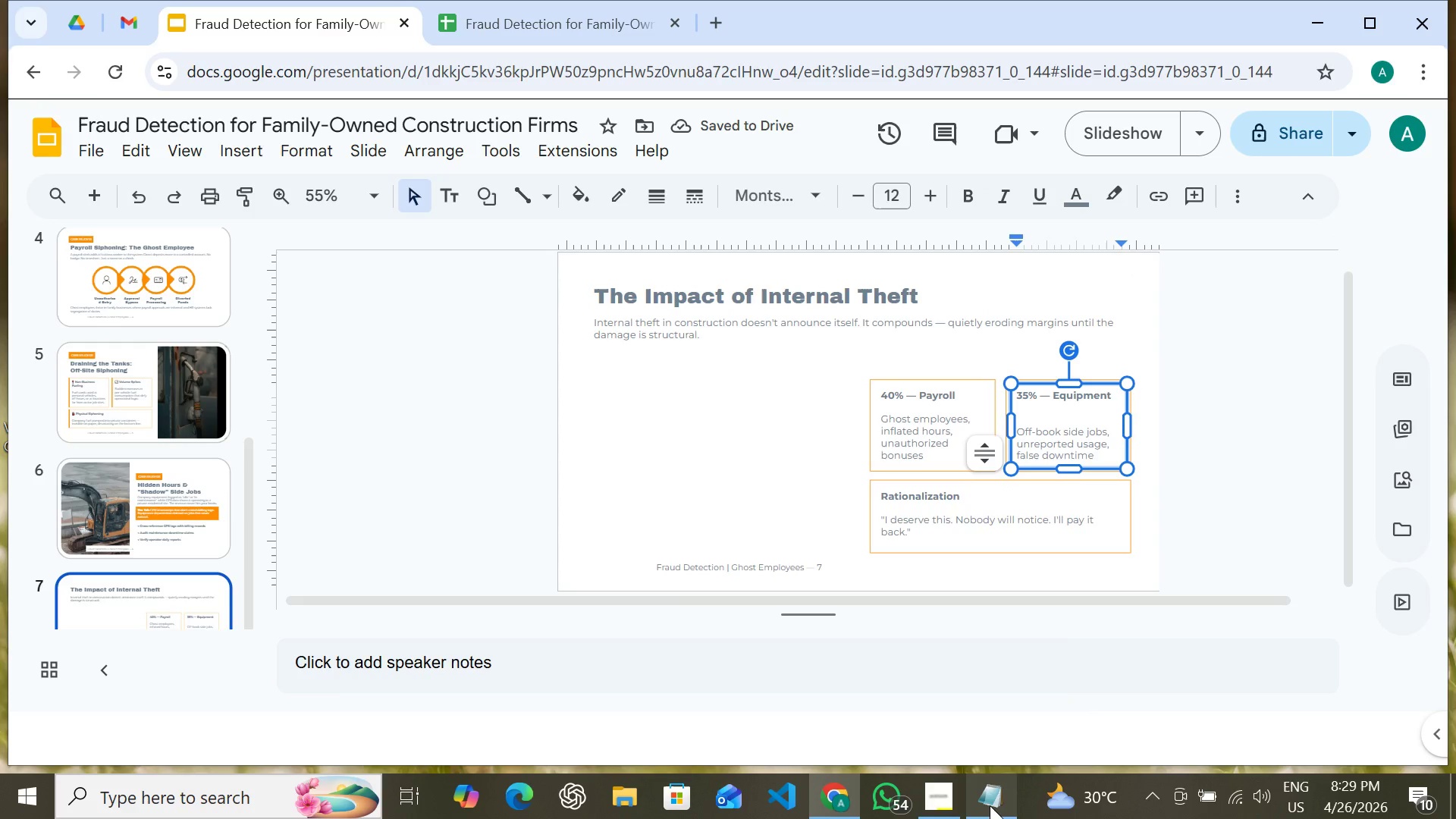 
left_click([990, 805])
 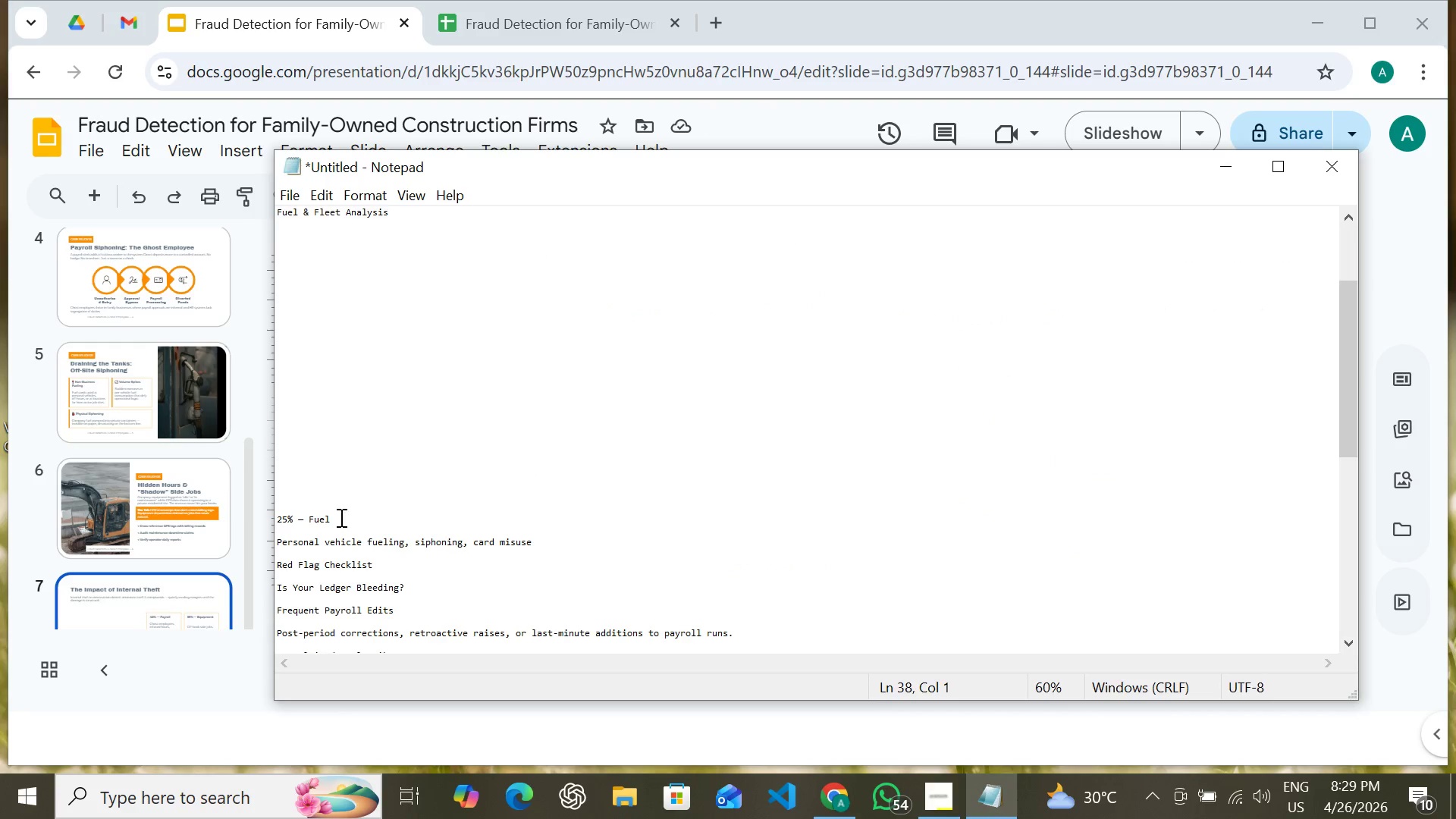 
left_click_drag(start_coordinate=[337, 517], to_coordinate=[276, 519])
 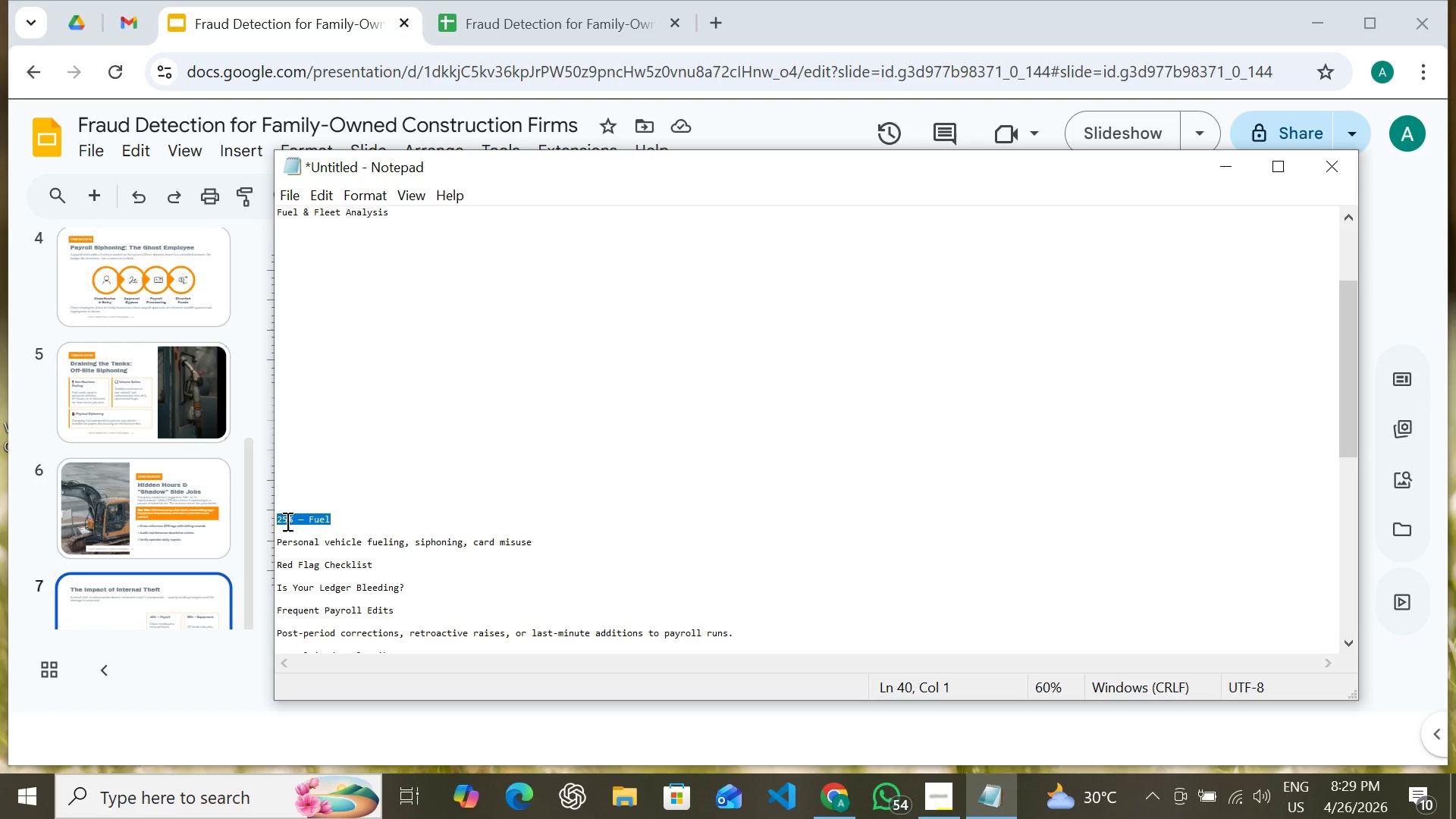 
right_click([286, 521])
 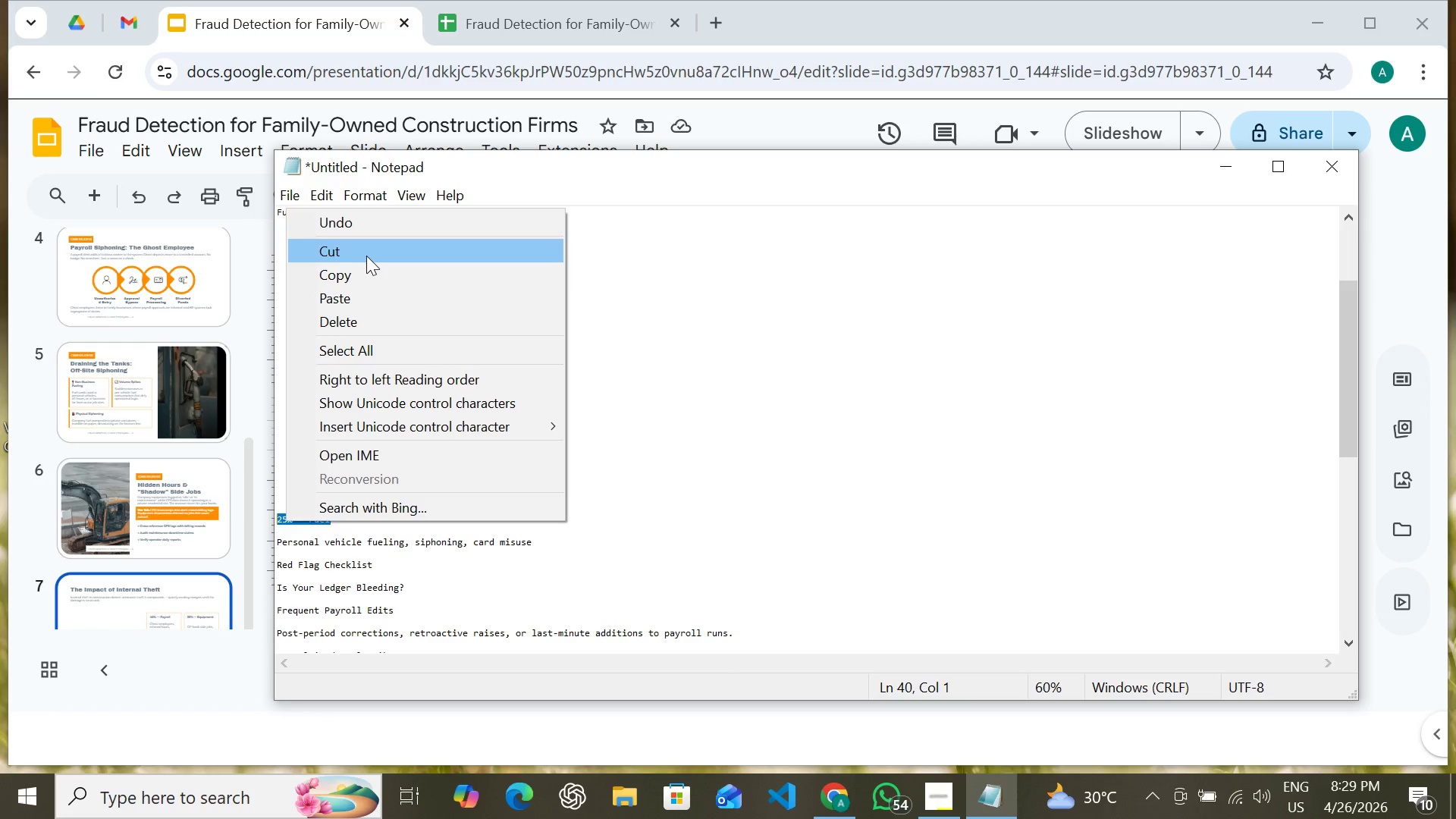 
left_click([366, 256])
 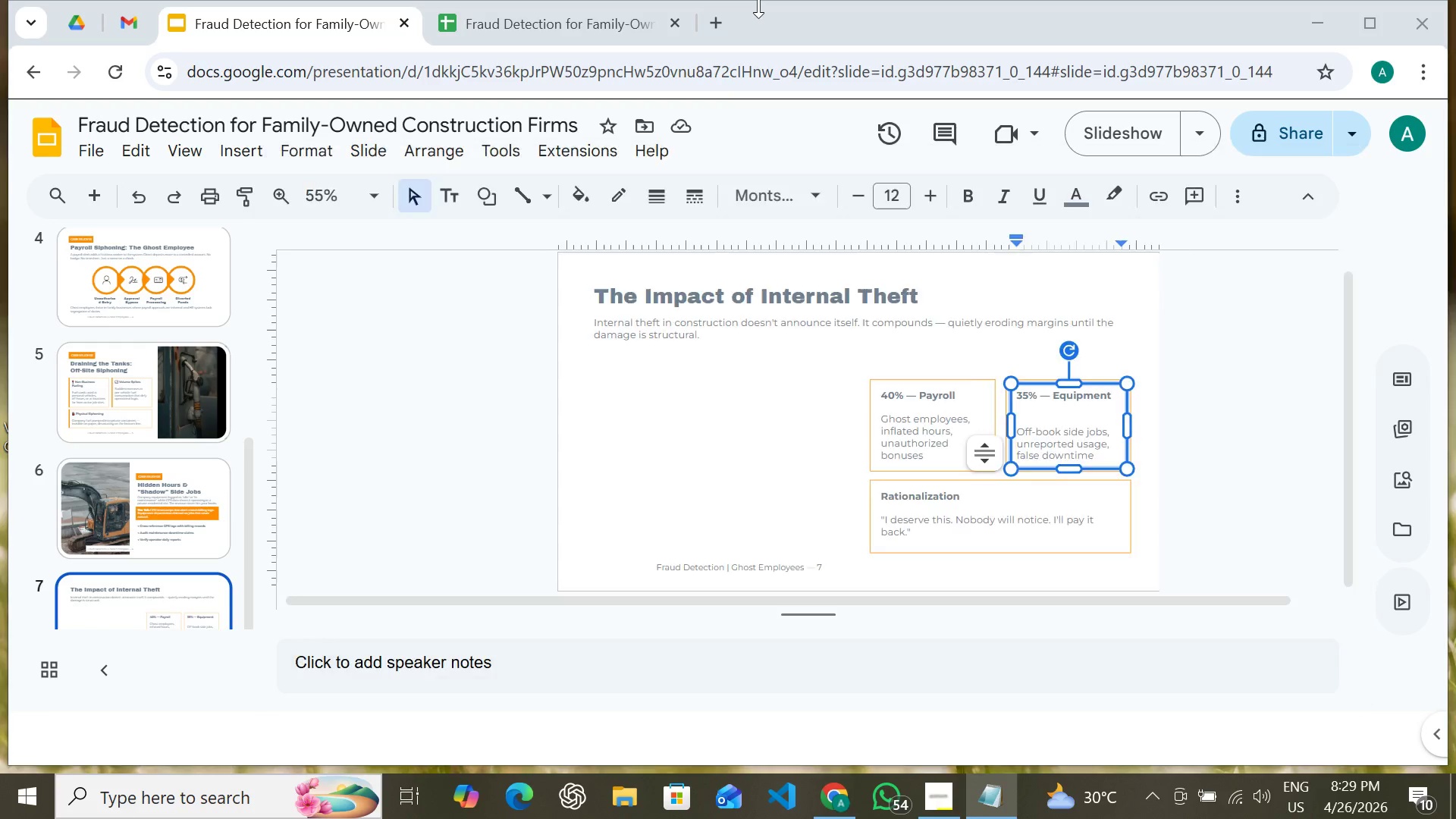 
left_click([758, 5])
 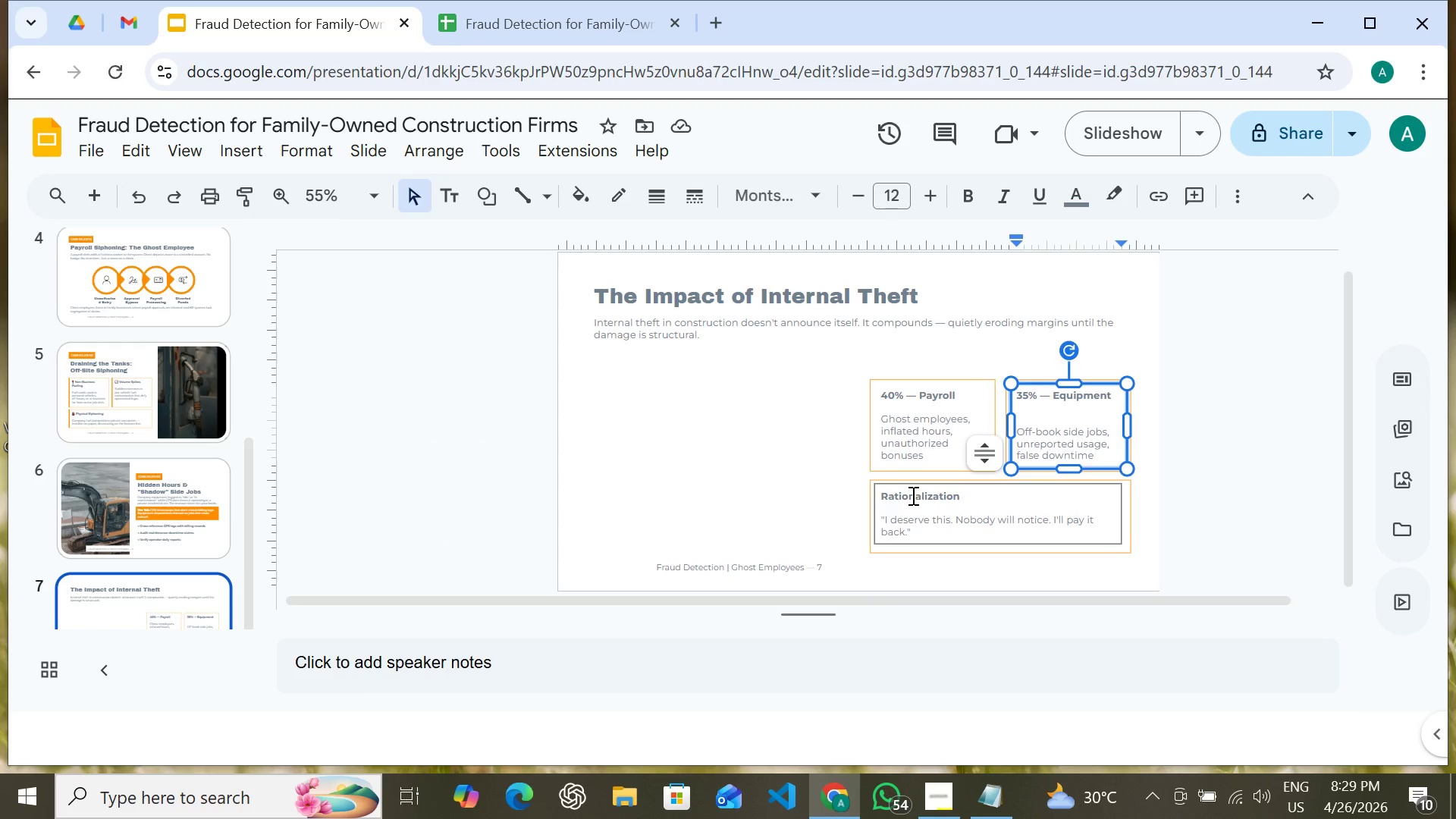 
double_click([912, 495])
 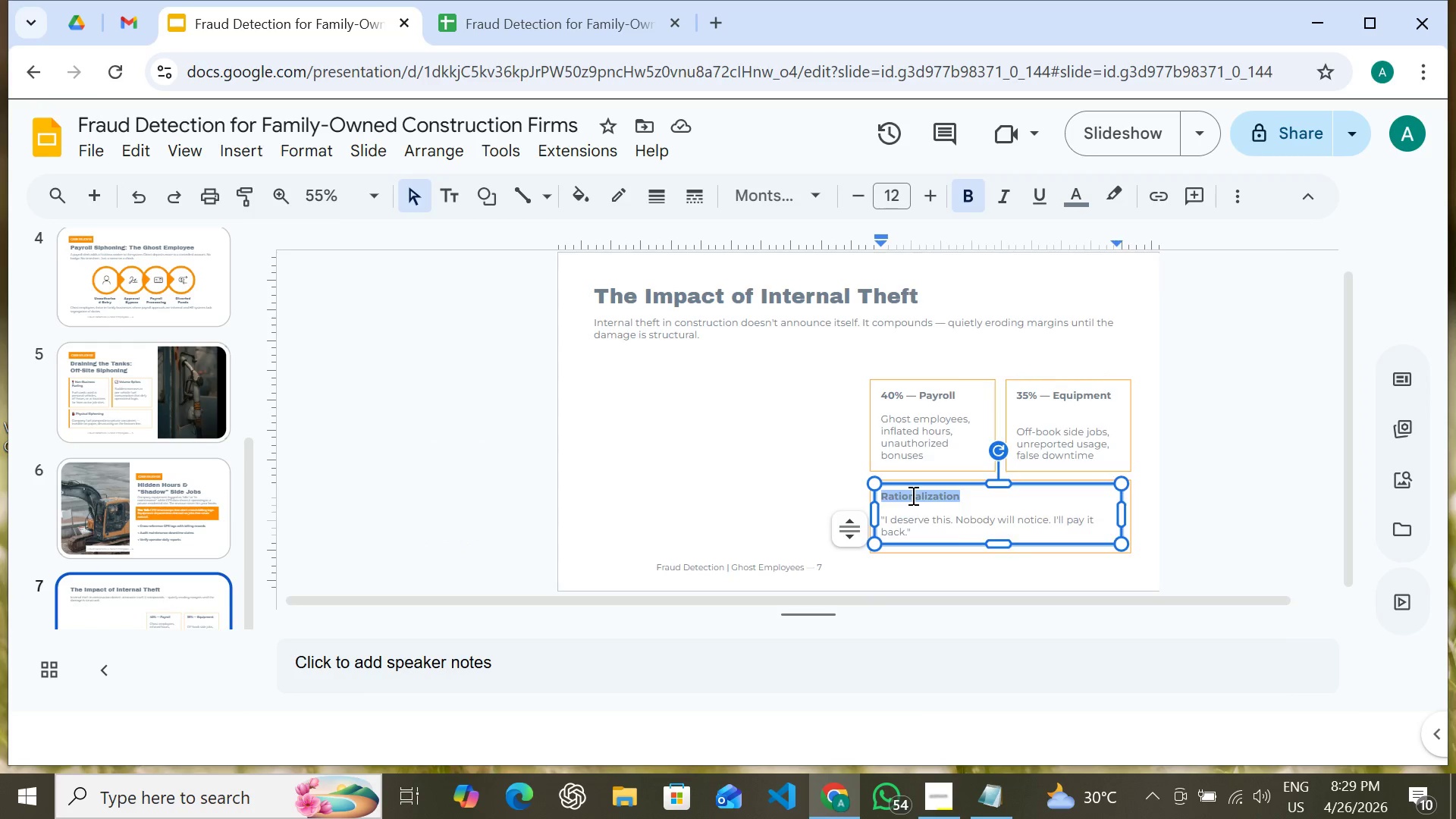 
right_click([912, 495])
 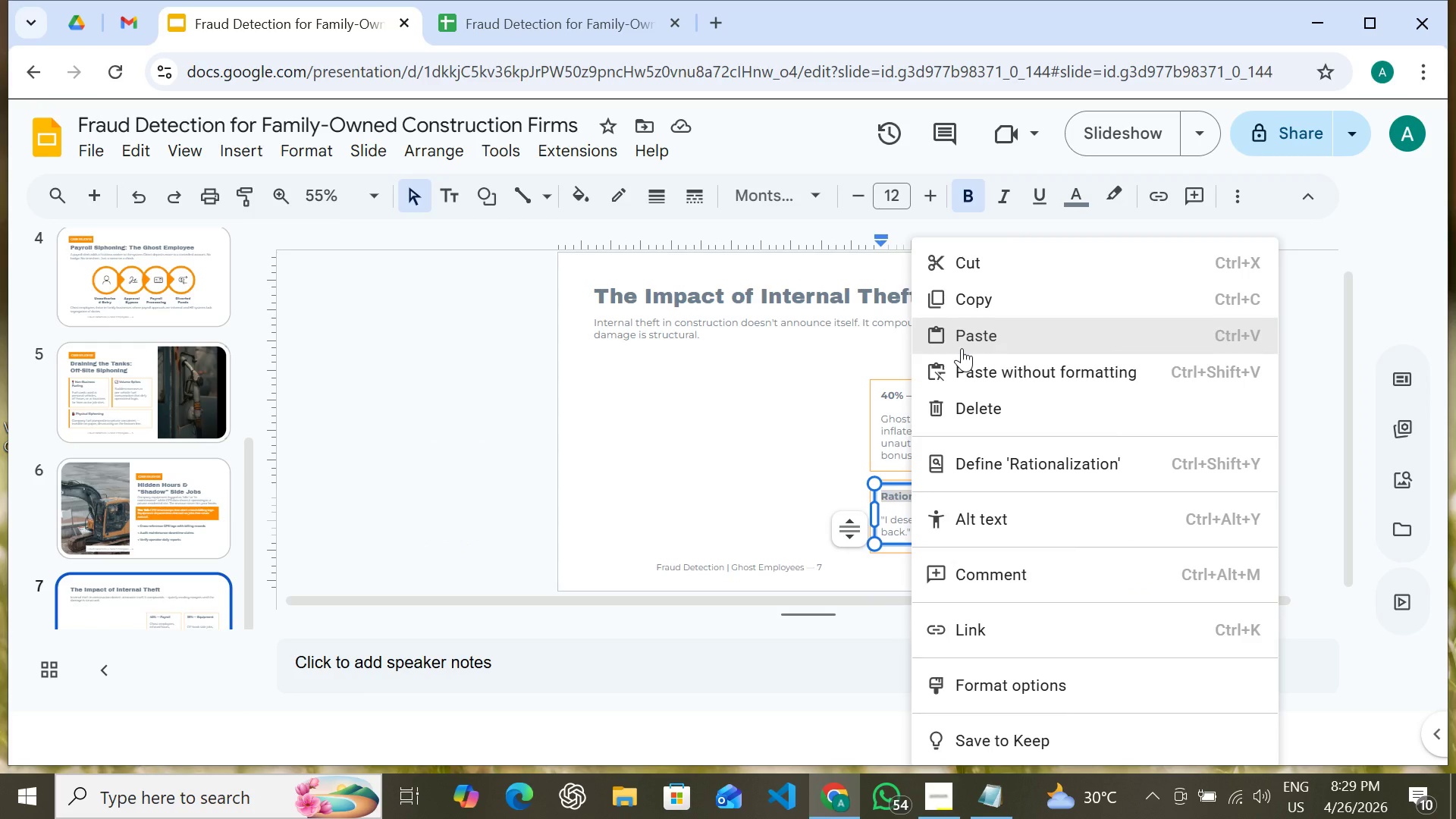 
left_click([962, 348])
 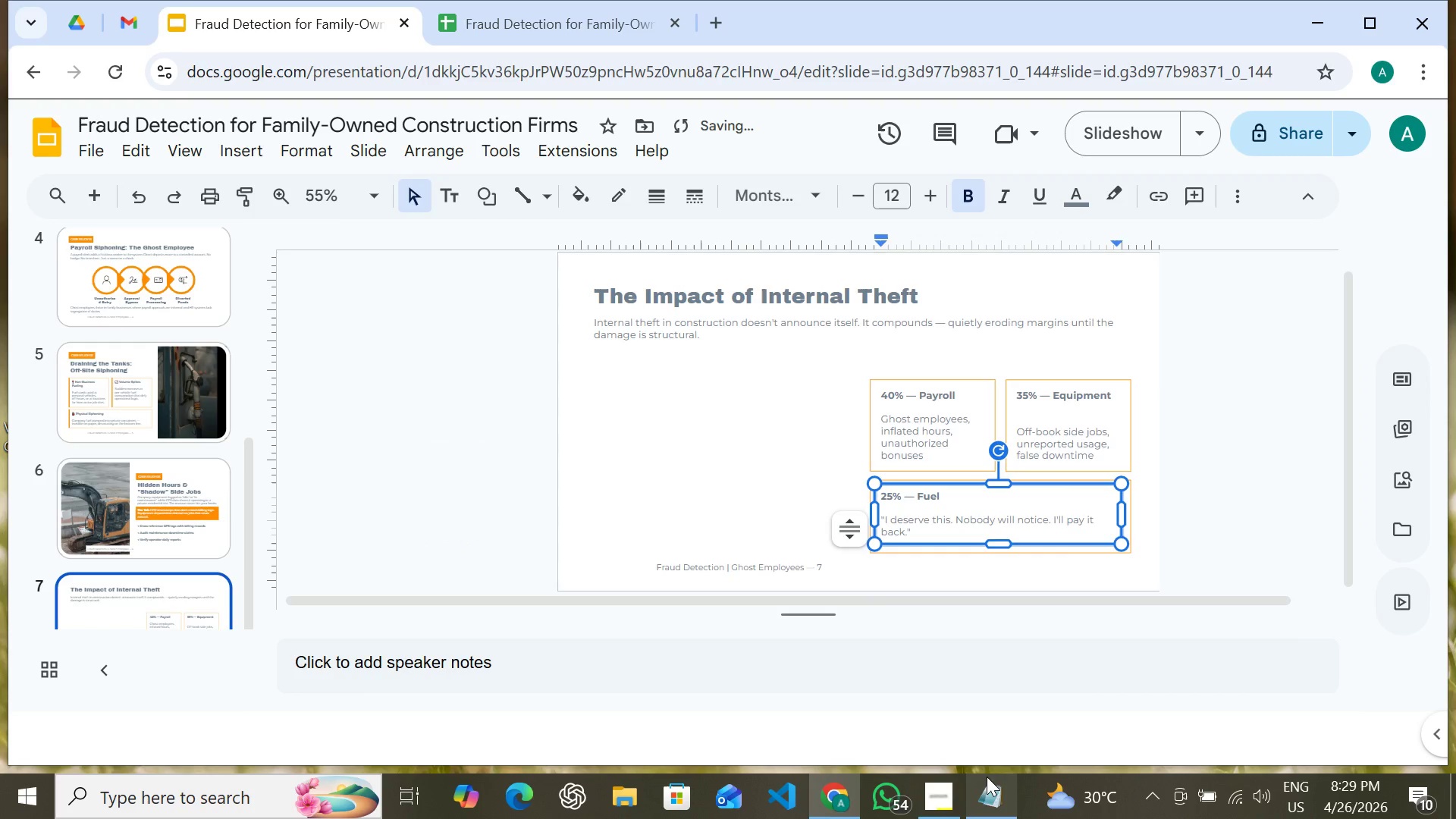 
left_click([989, 795])
 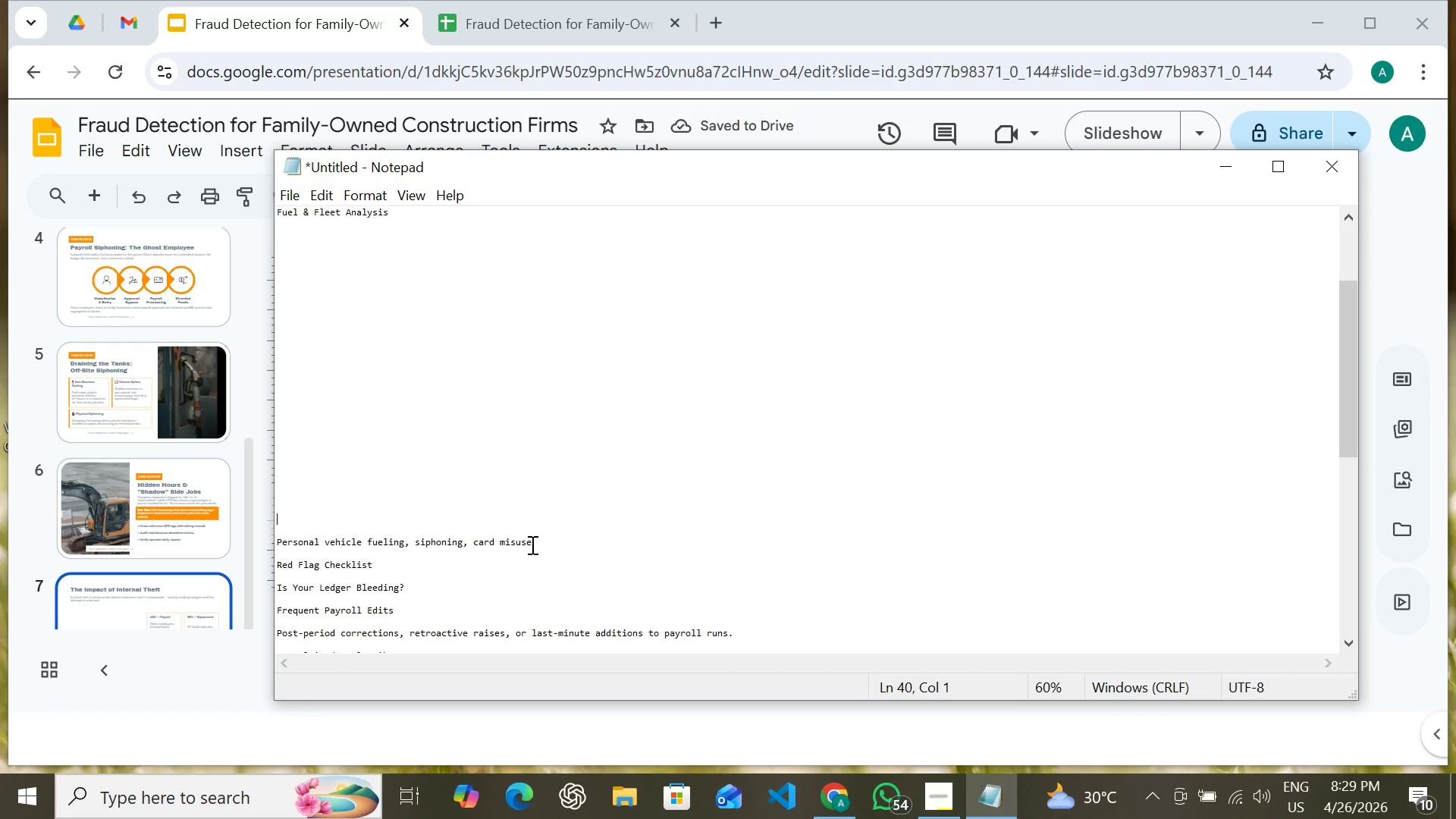 
left_click_drag(start_coordinate=[531, 544], to_coordinate=[275, 541])
 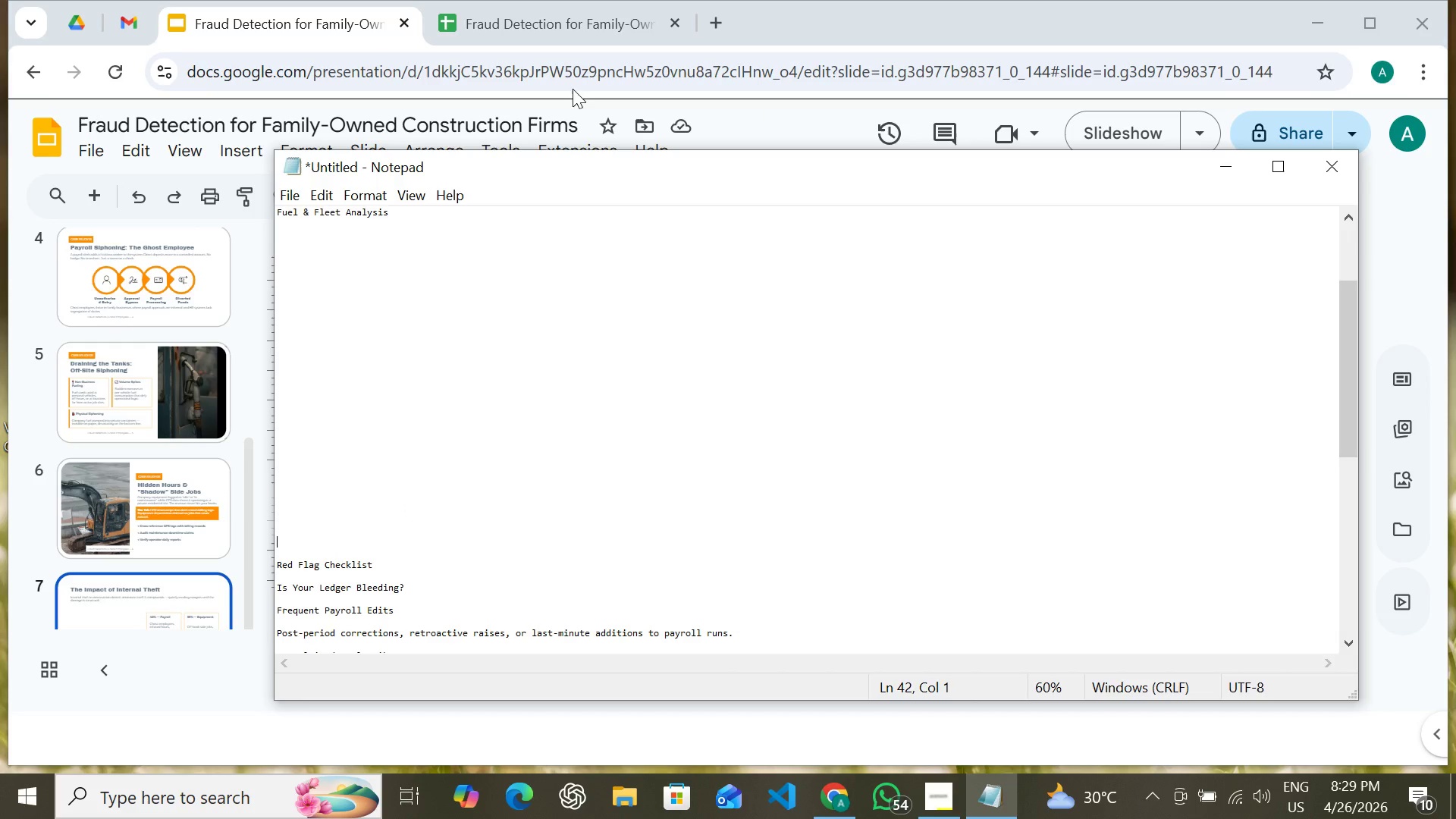 
left_click([827, 27])
 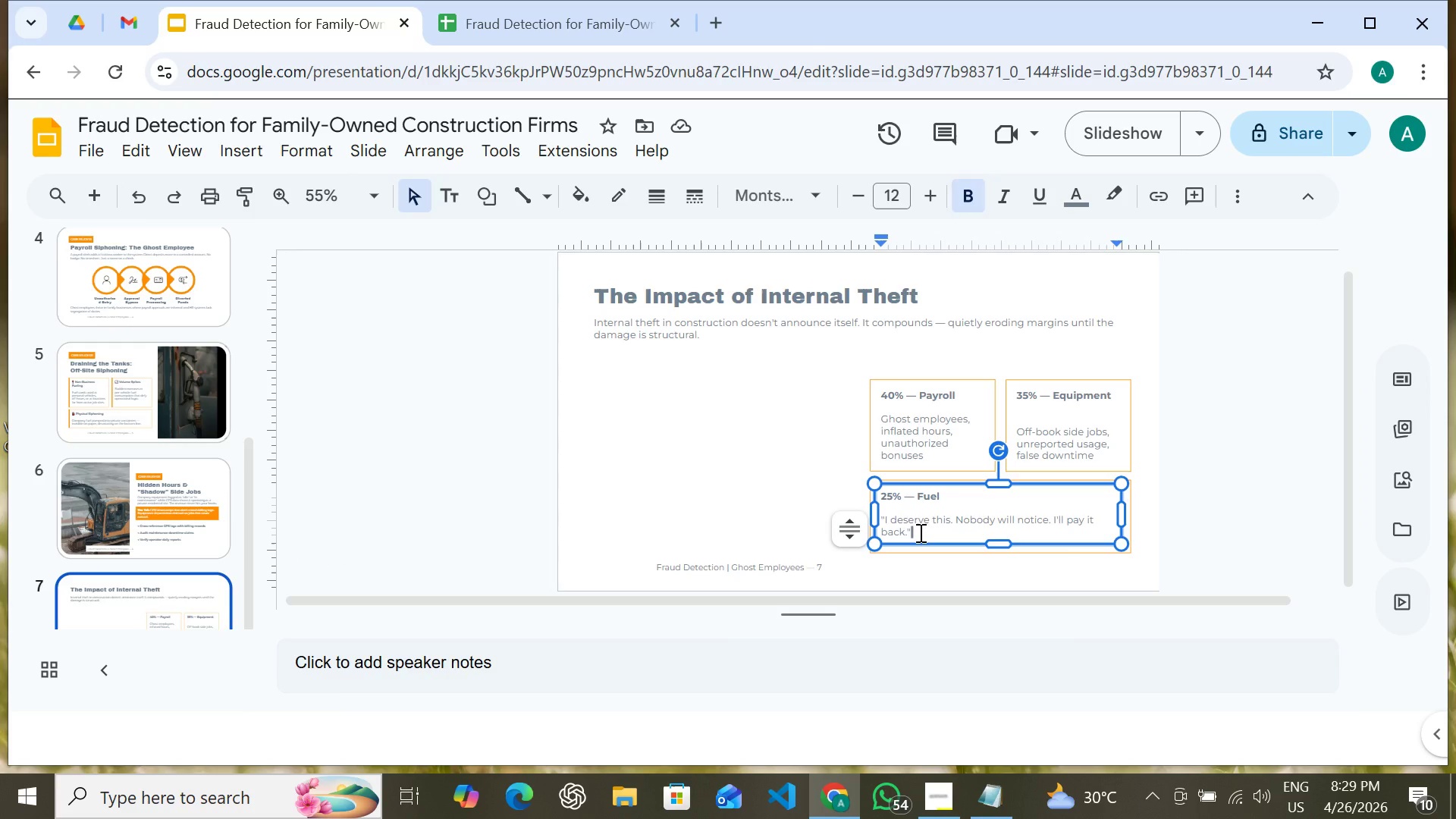 
double_click([919, 532])
 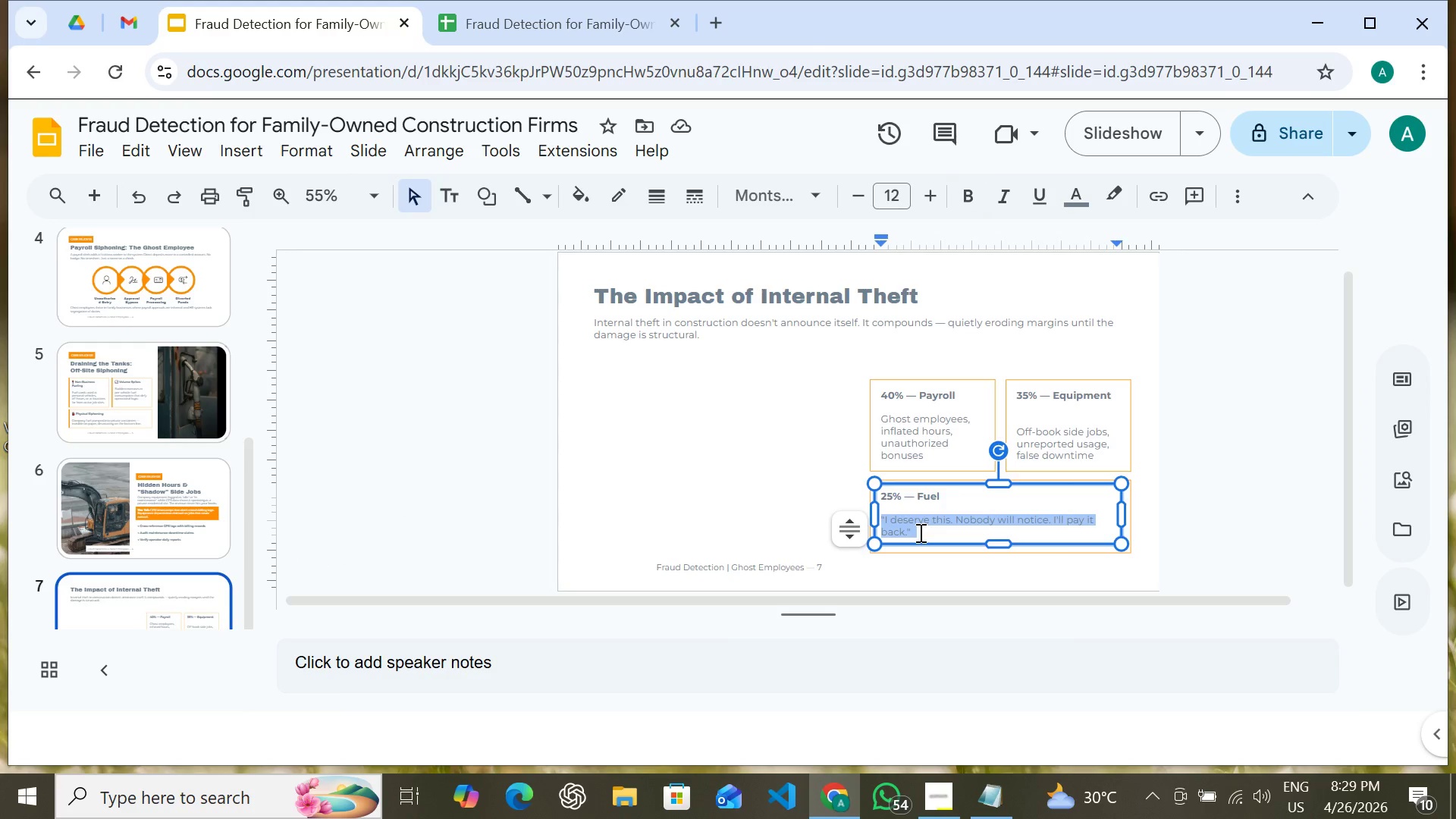 
triple_click([919, 532])
 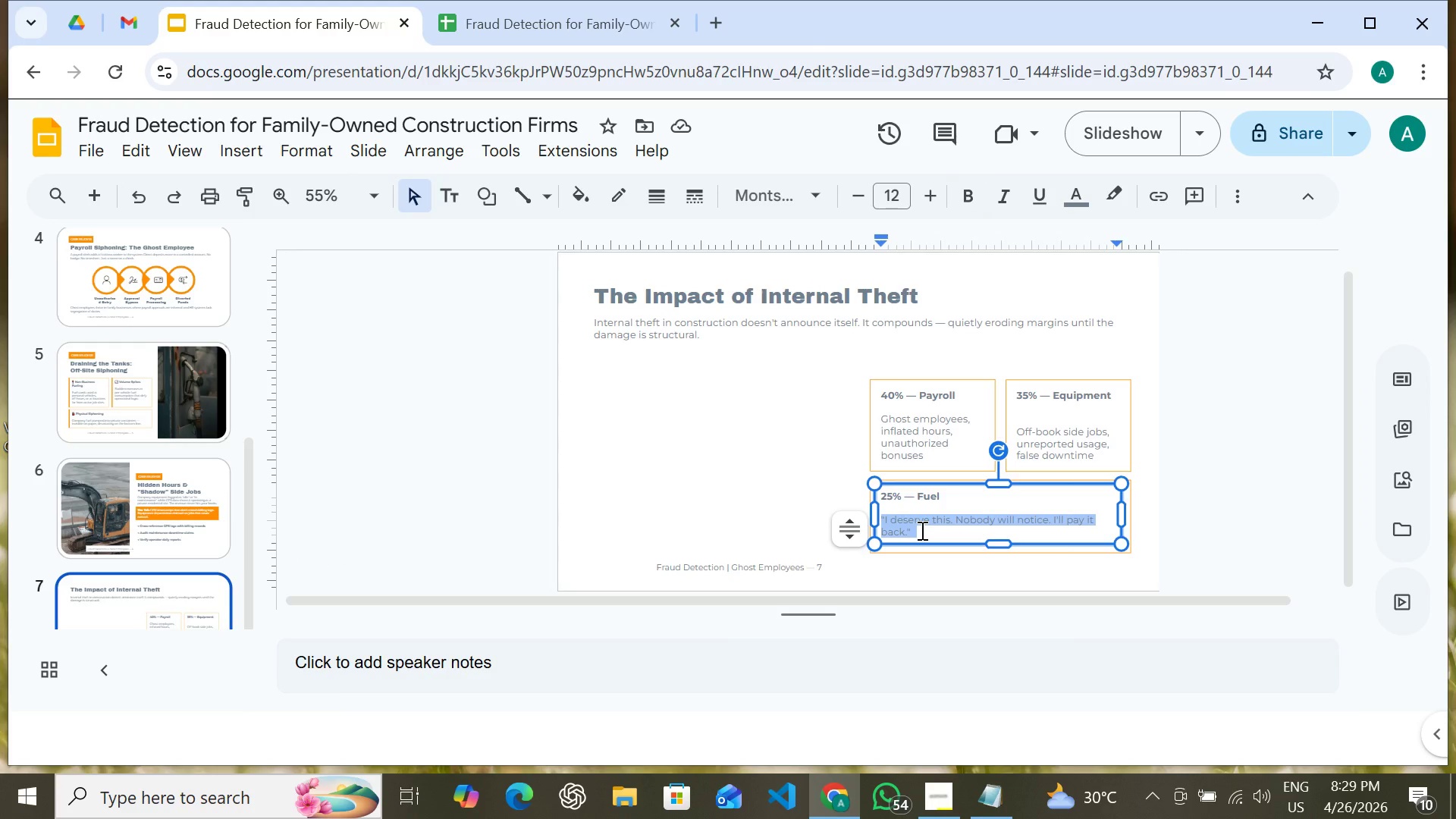 
right_click([921, 530])
 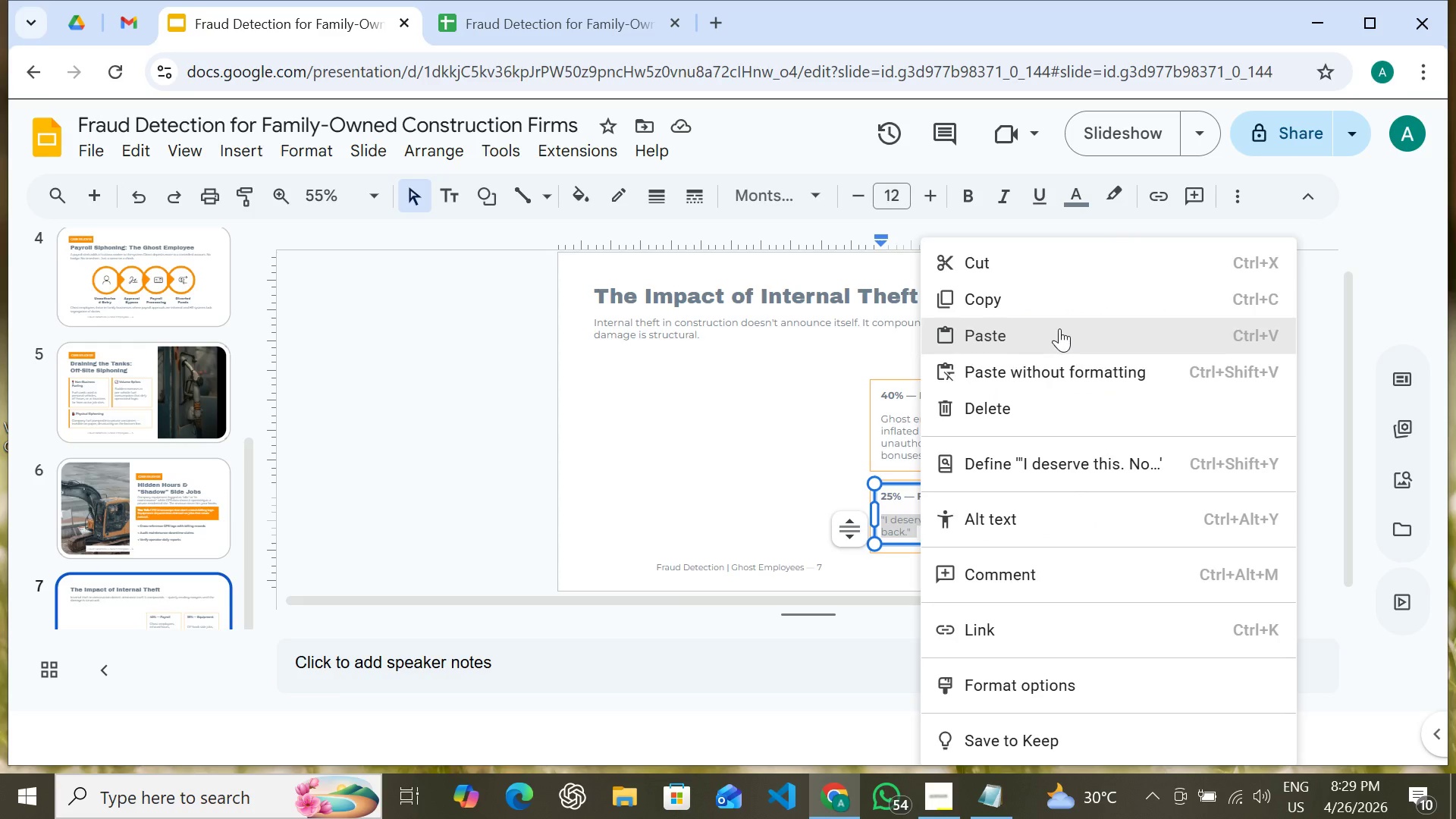 
left_click([1059, 328])
 